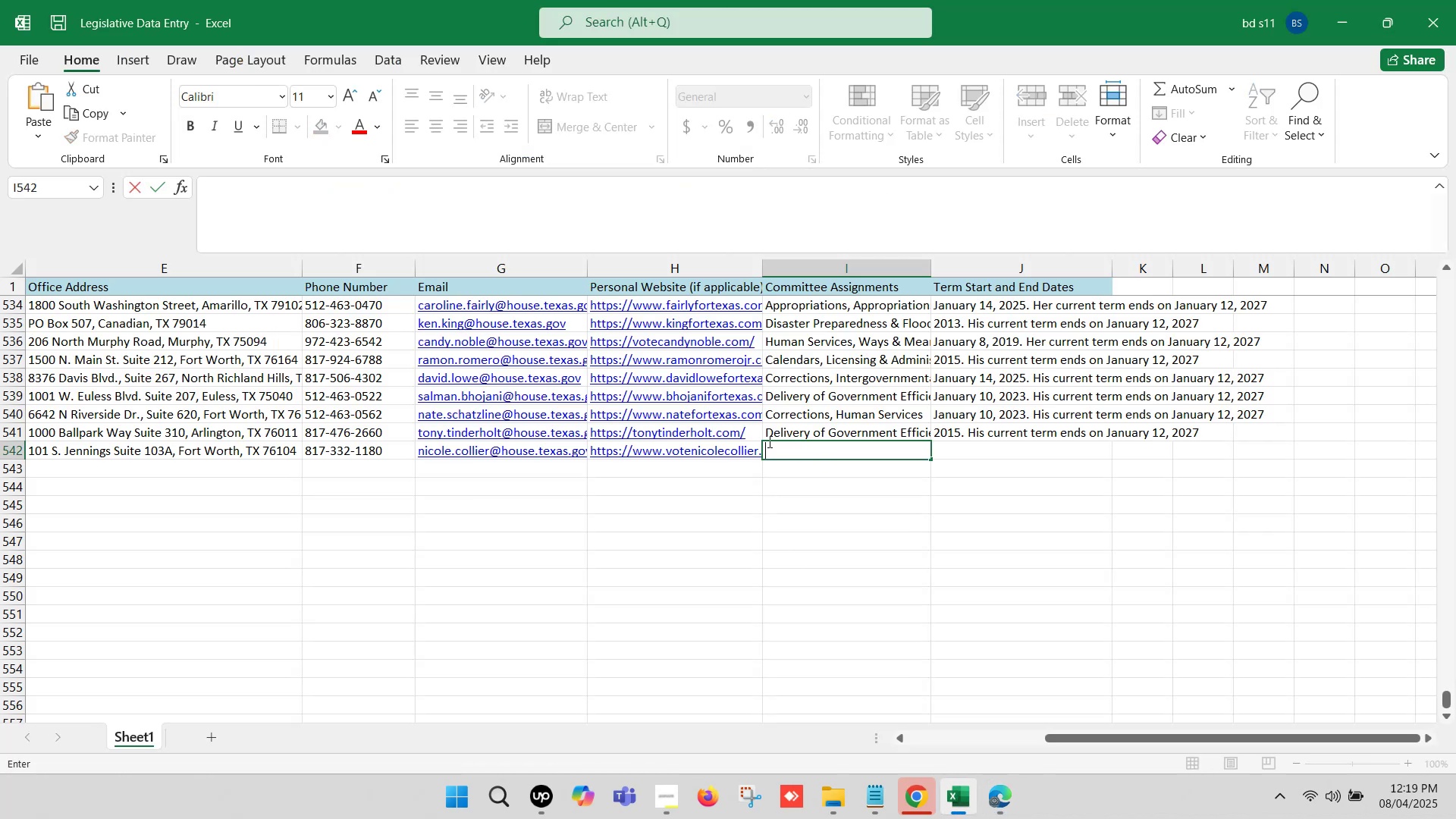 
key(Control+V)
 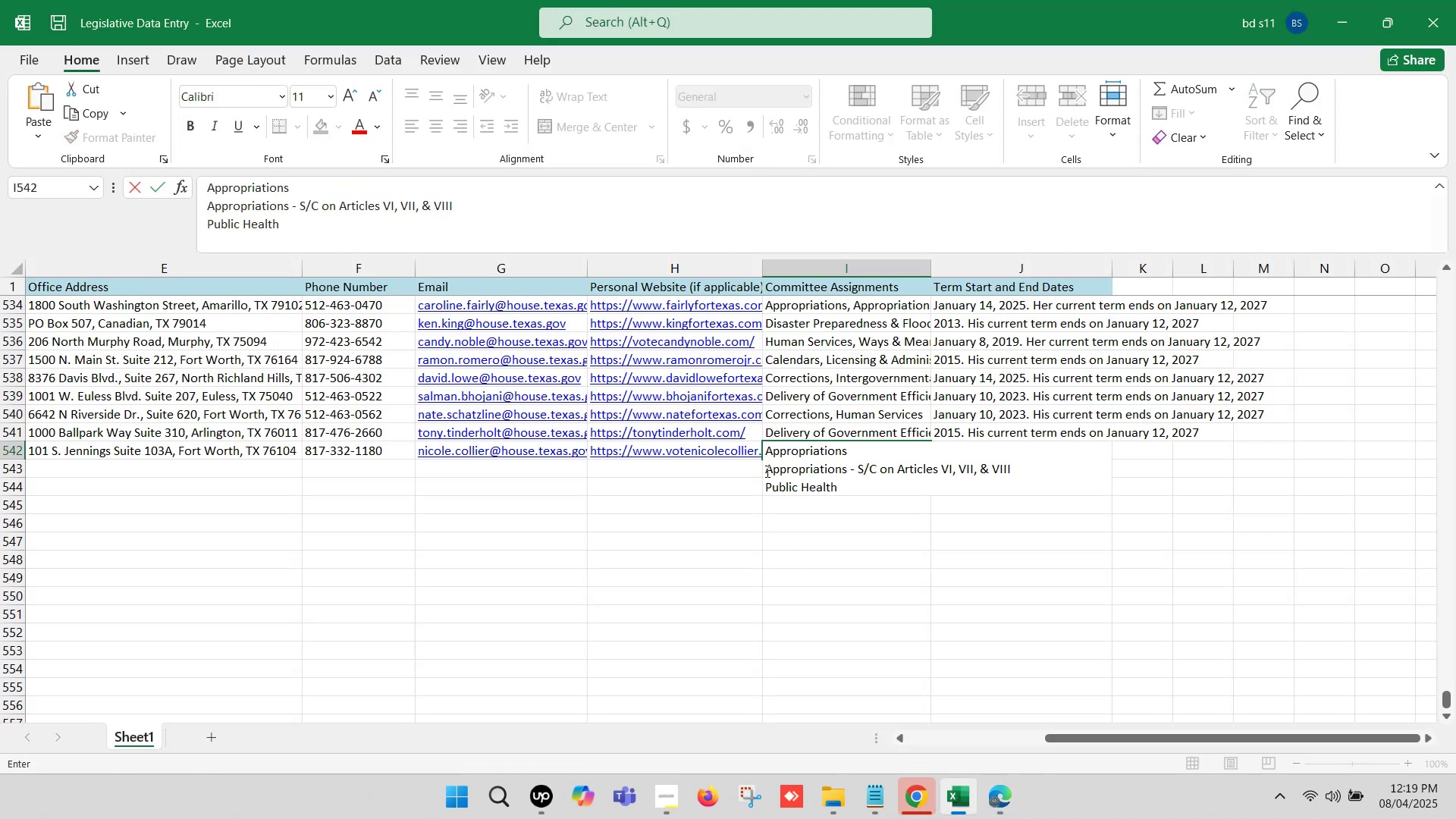 
left_click([764, 469])
 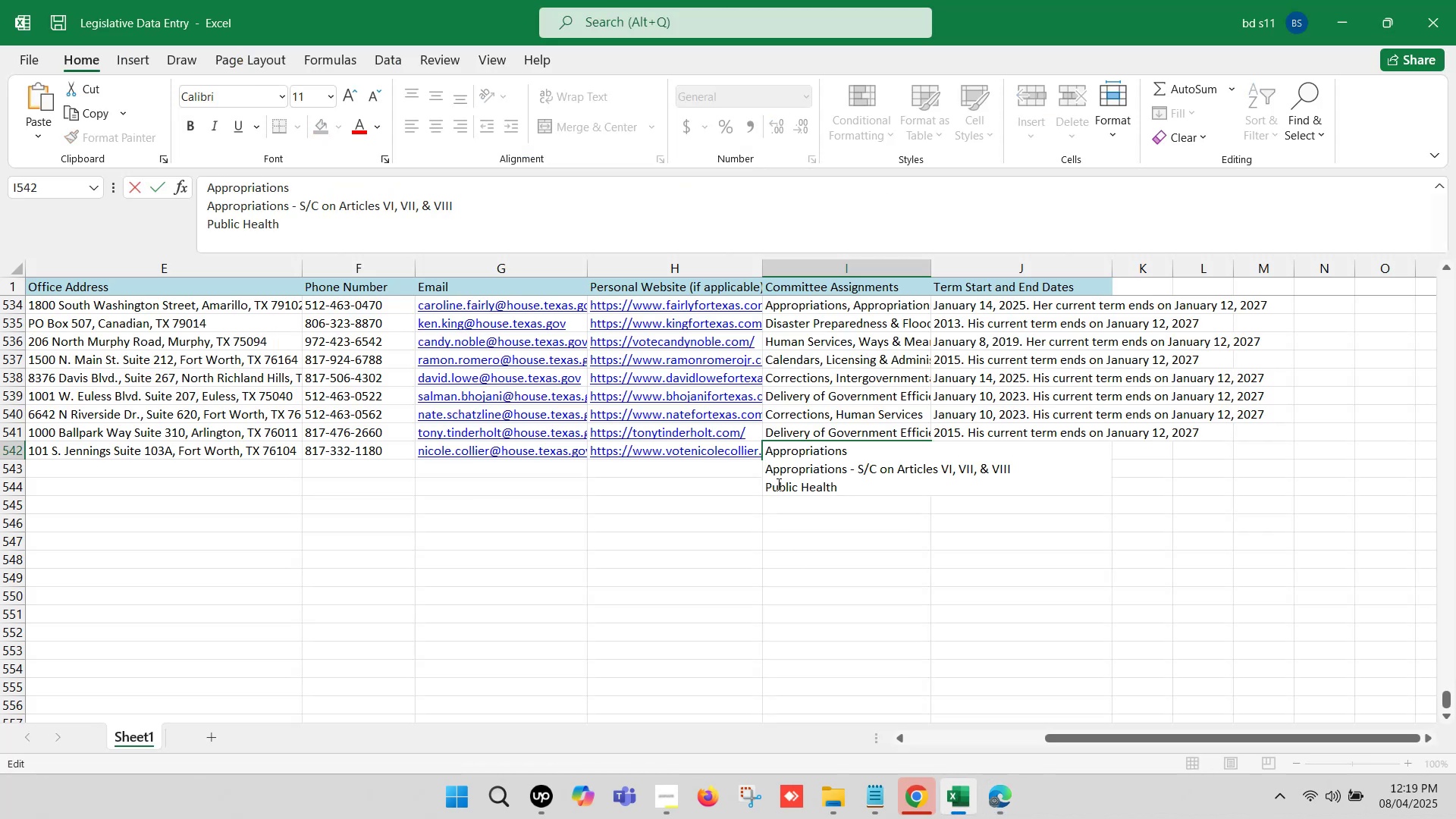 
key(Backspace)
 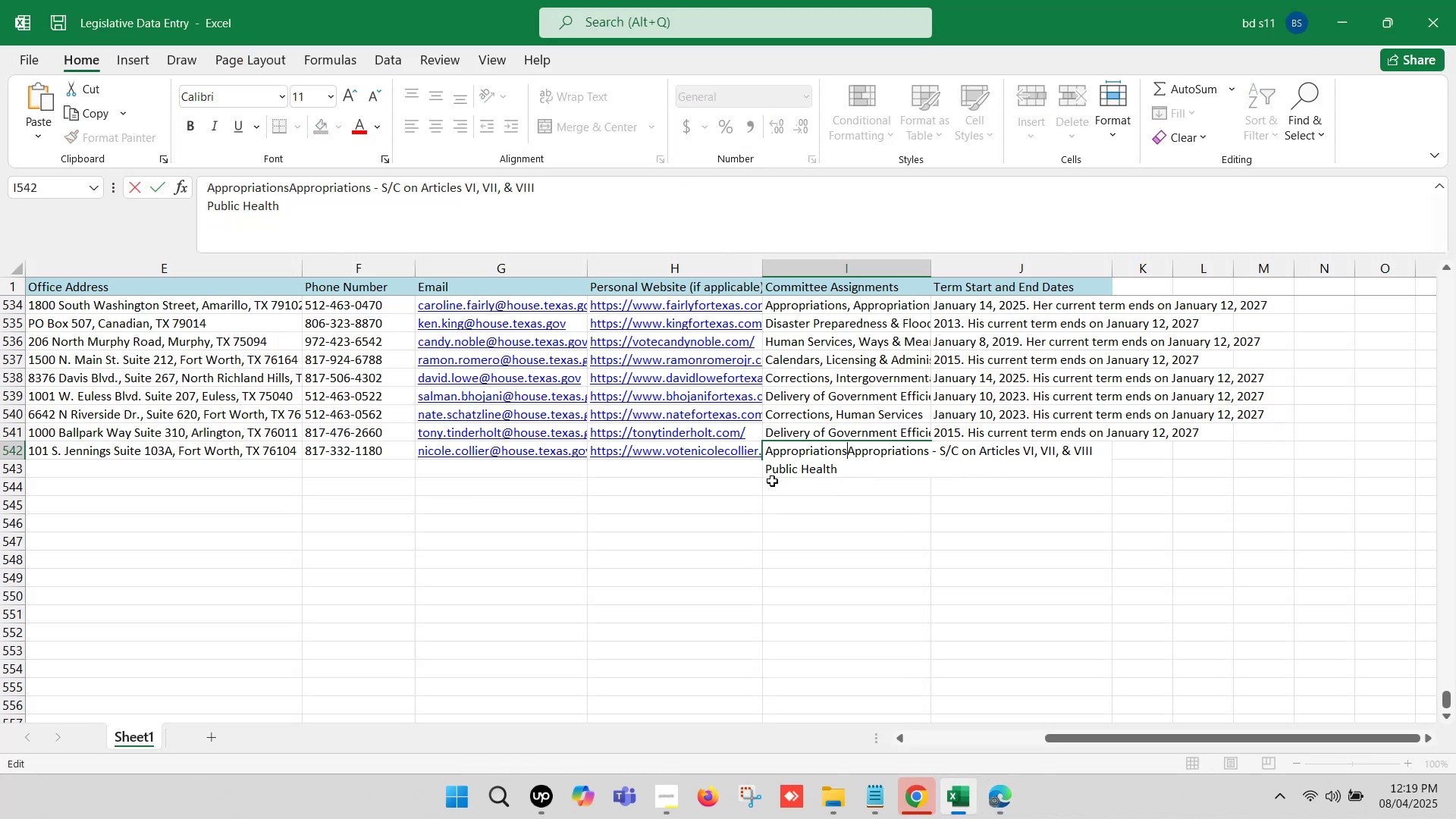 
key(Comma)
 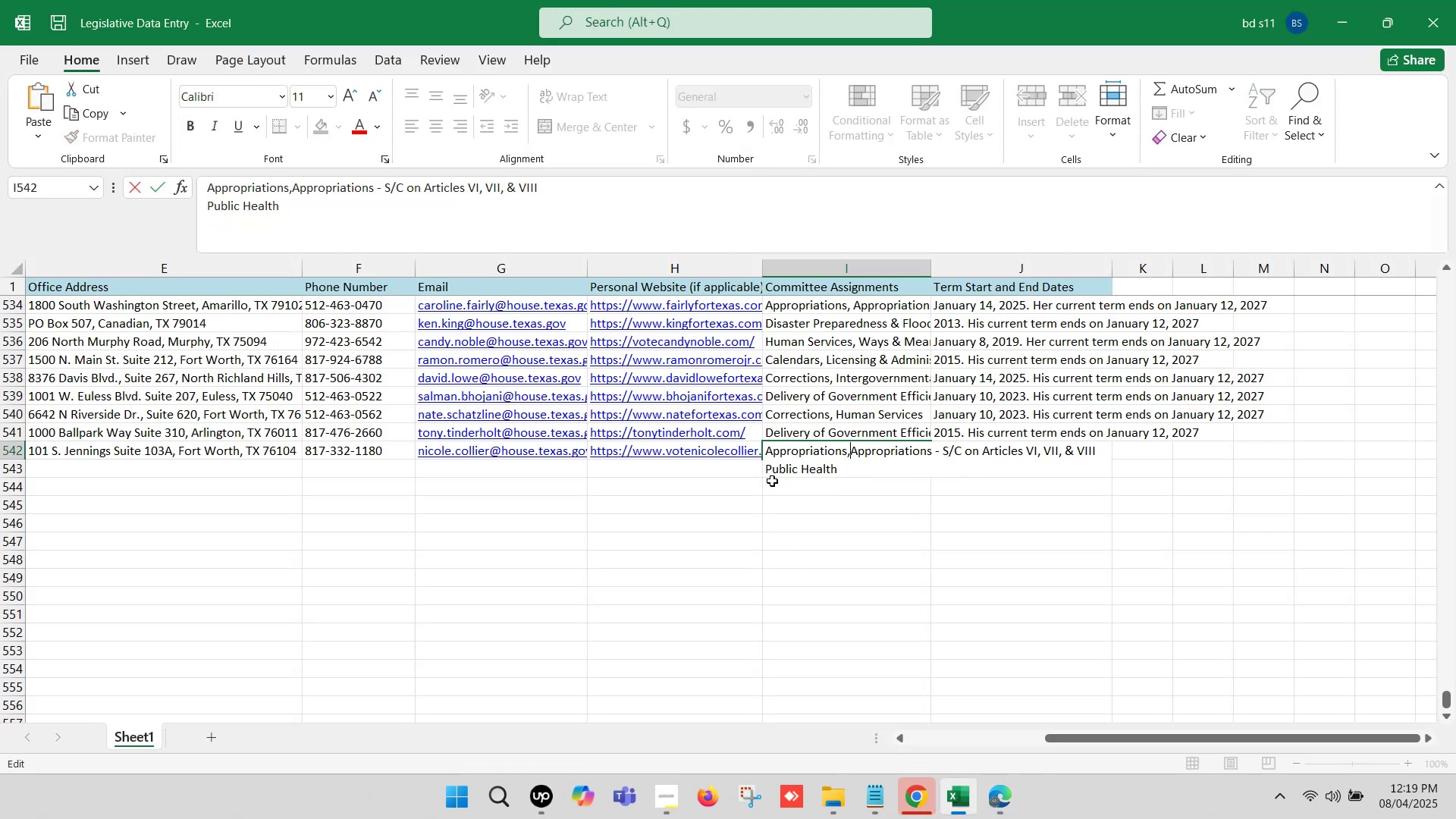 
key(Space)
 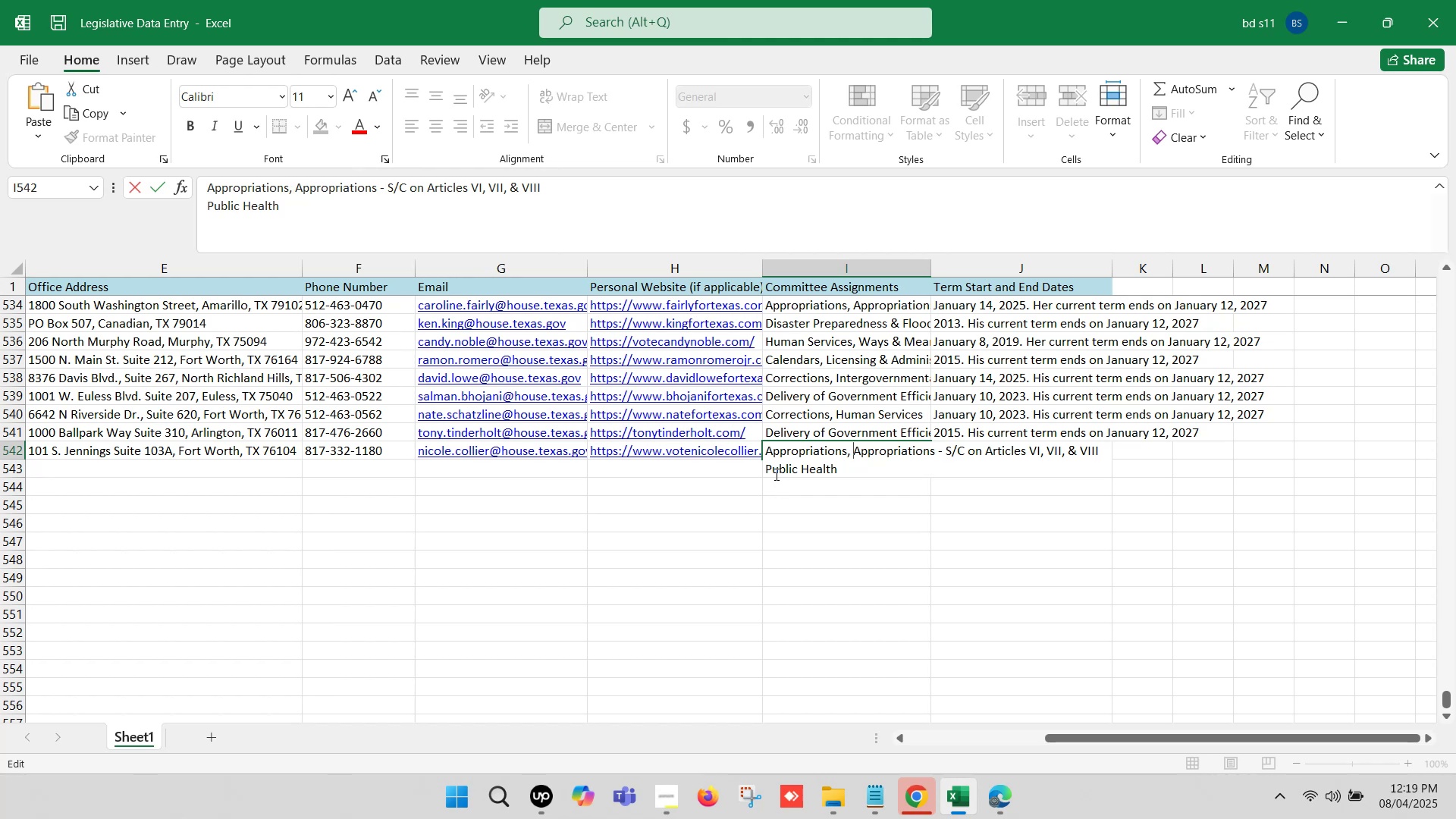 
left_click([764, 466])
 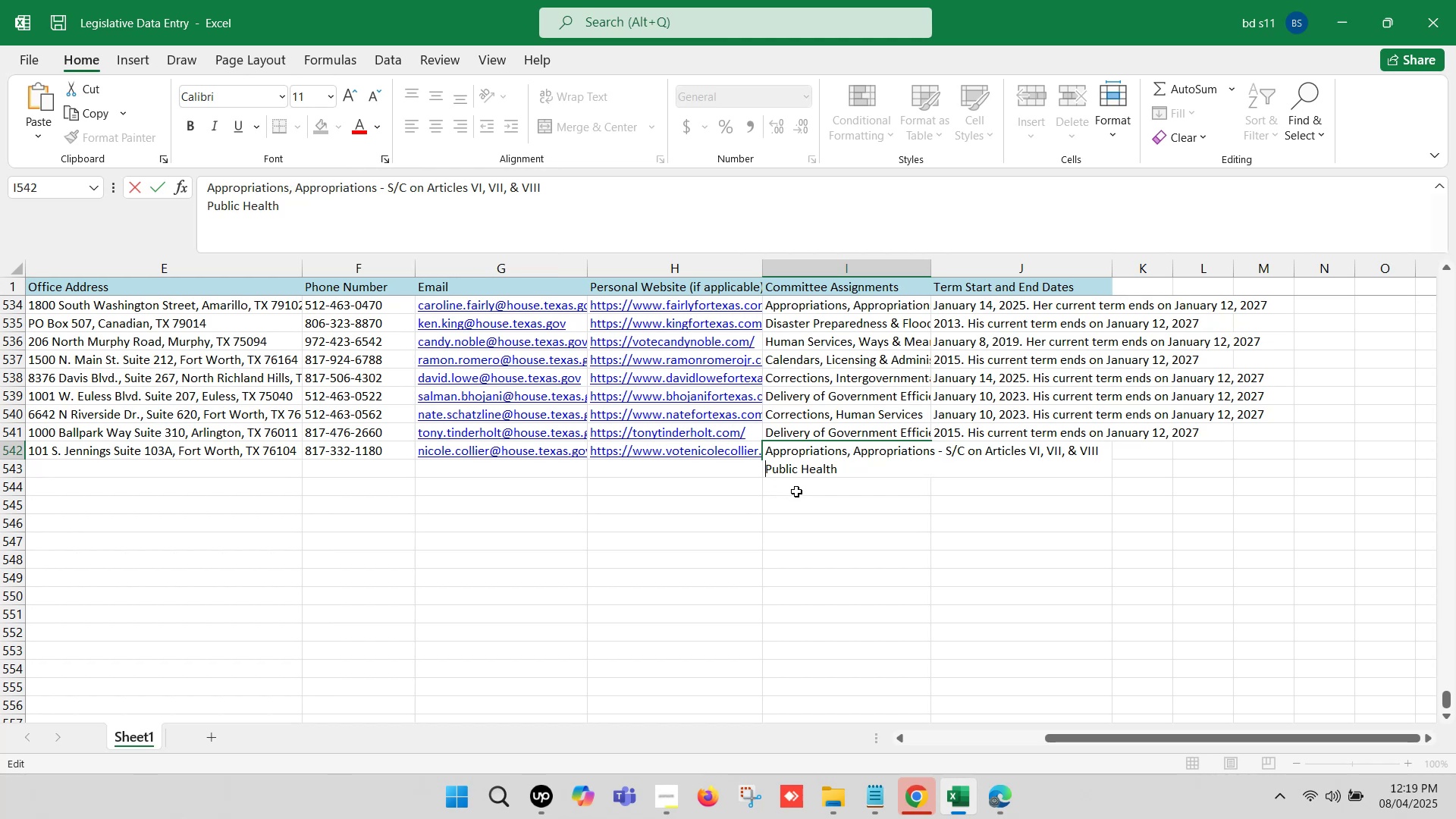 
key(Backspace)
 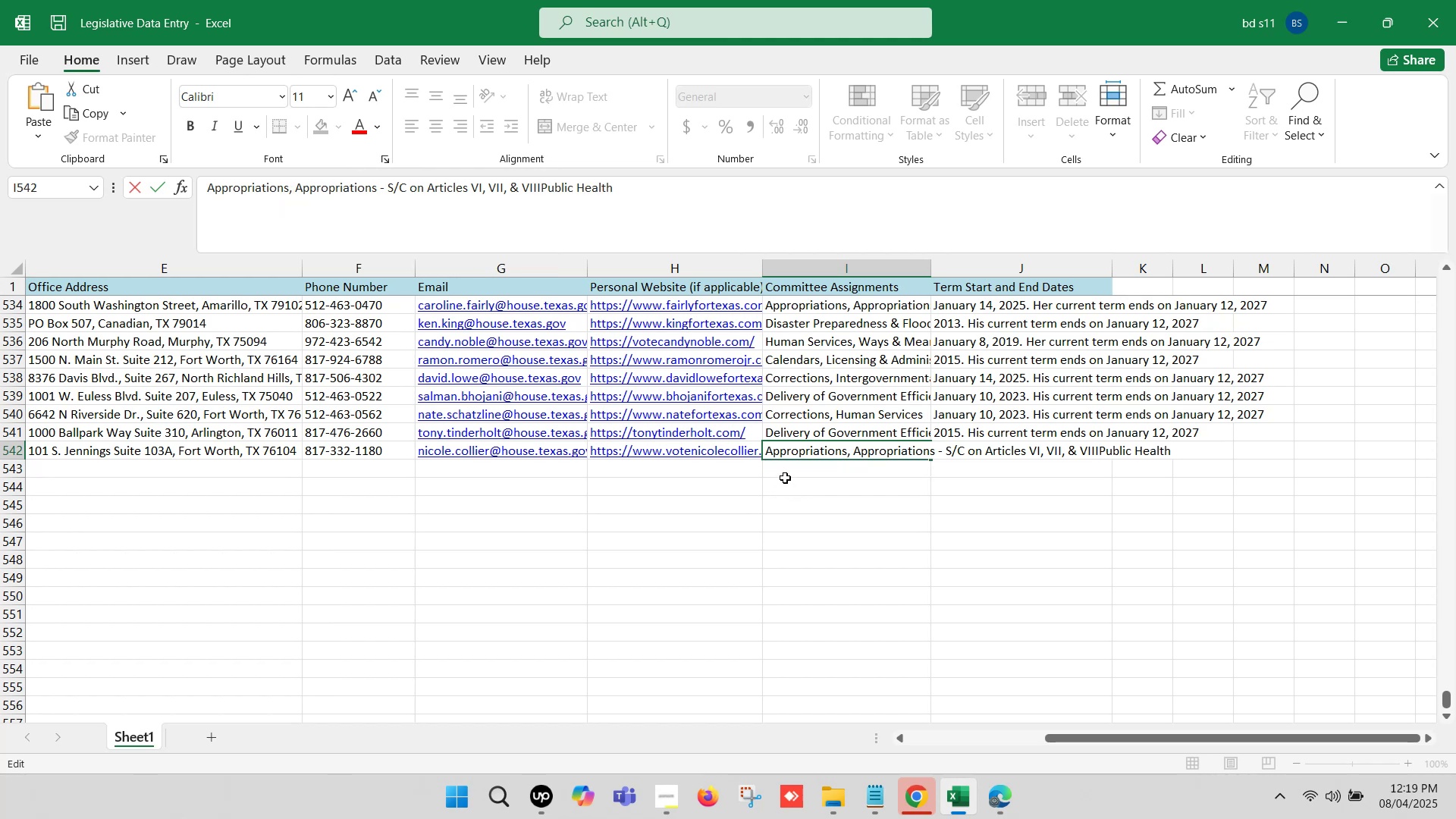 
key(Comma)
 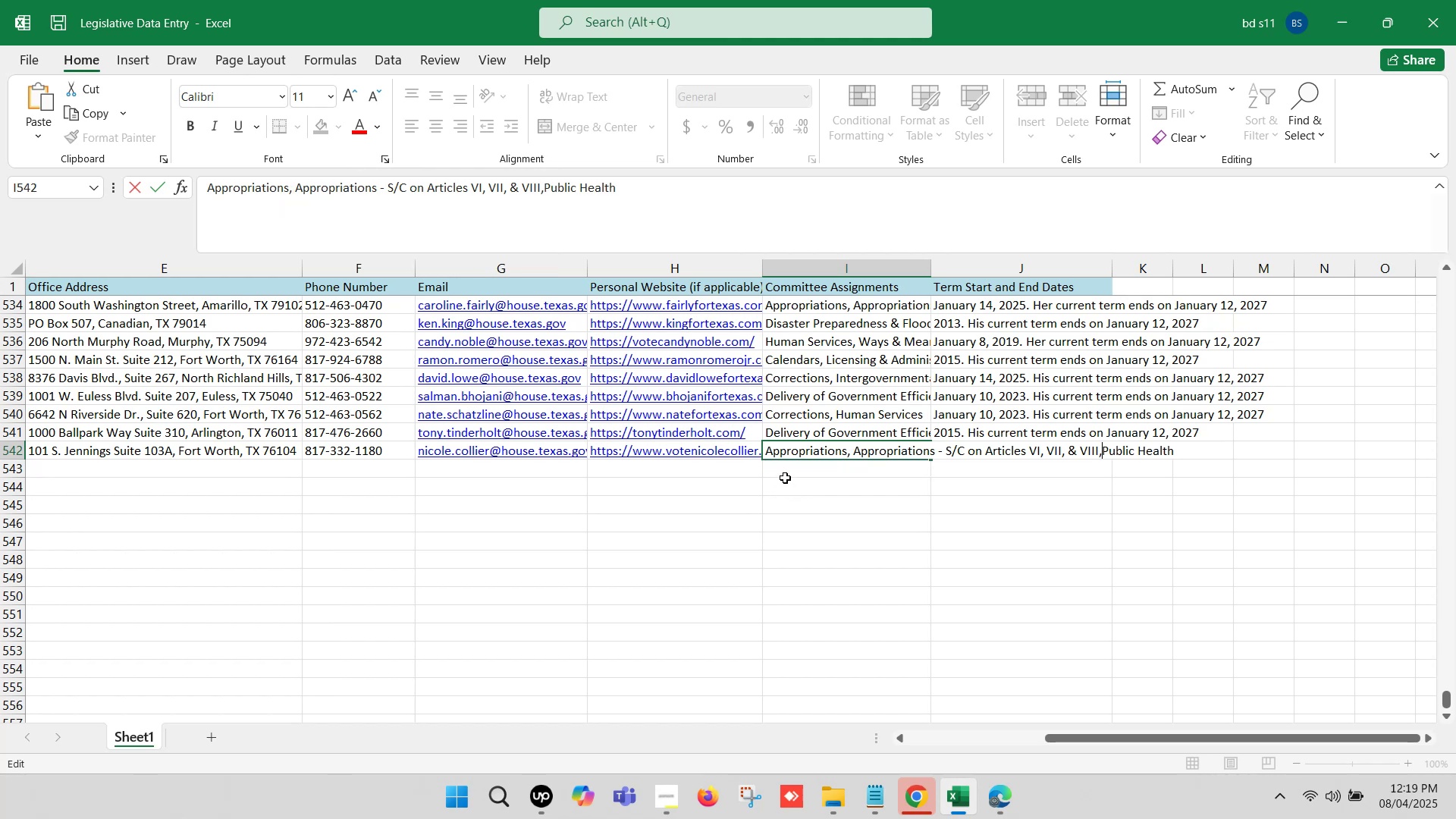 
key(Space)
 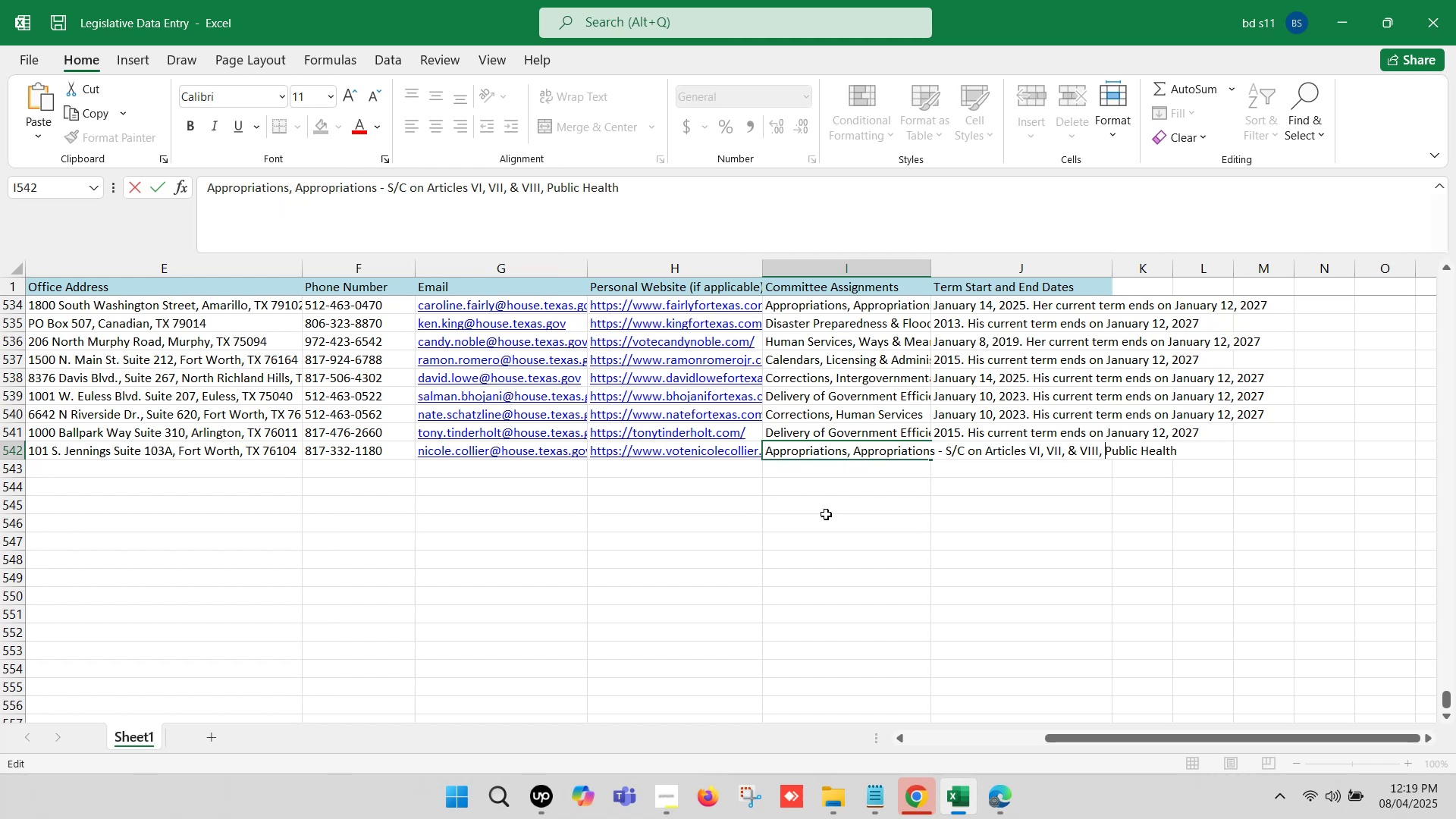 
left_click([821, 522])
 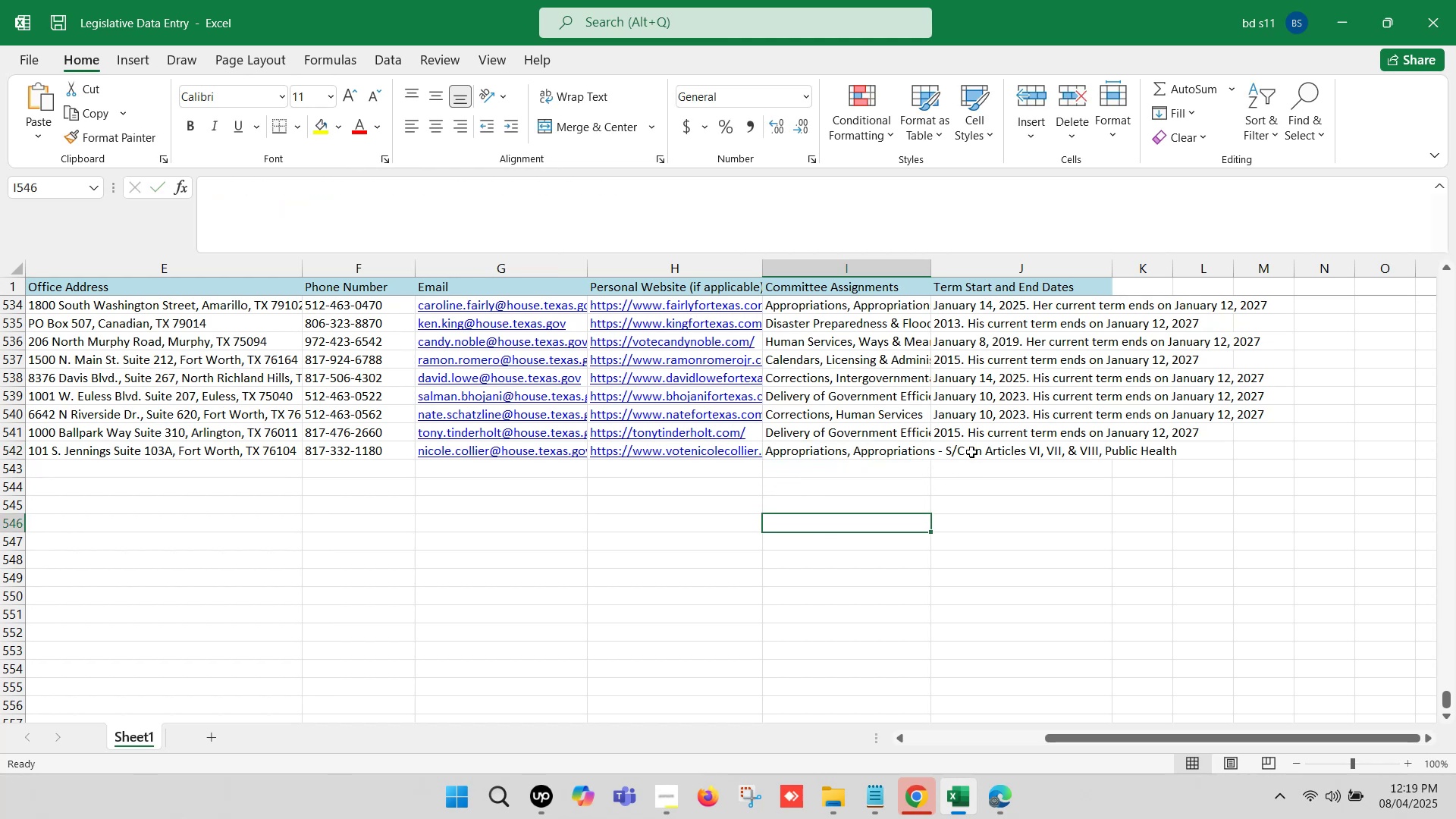 
left_click([971, 452])
 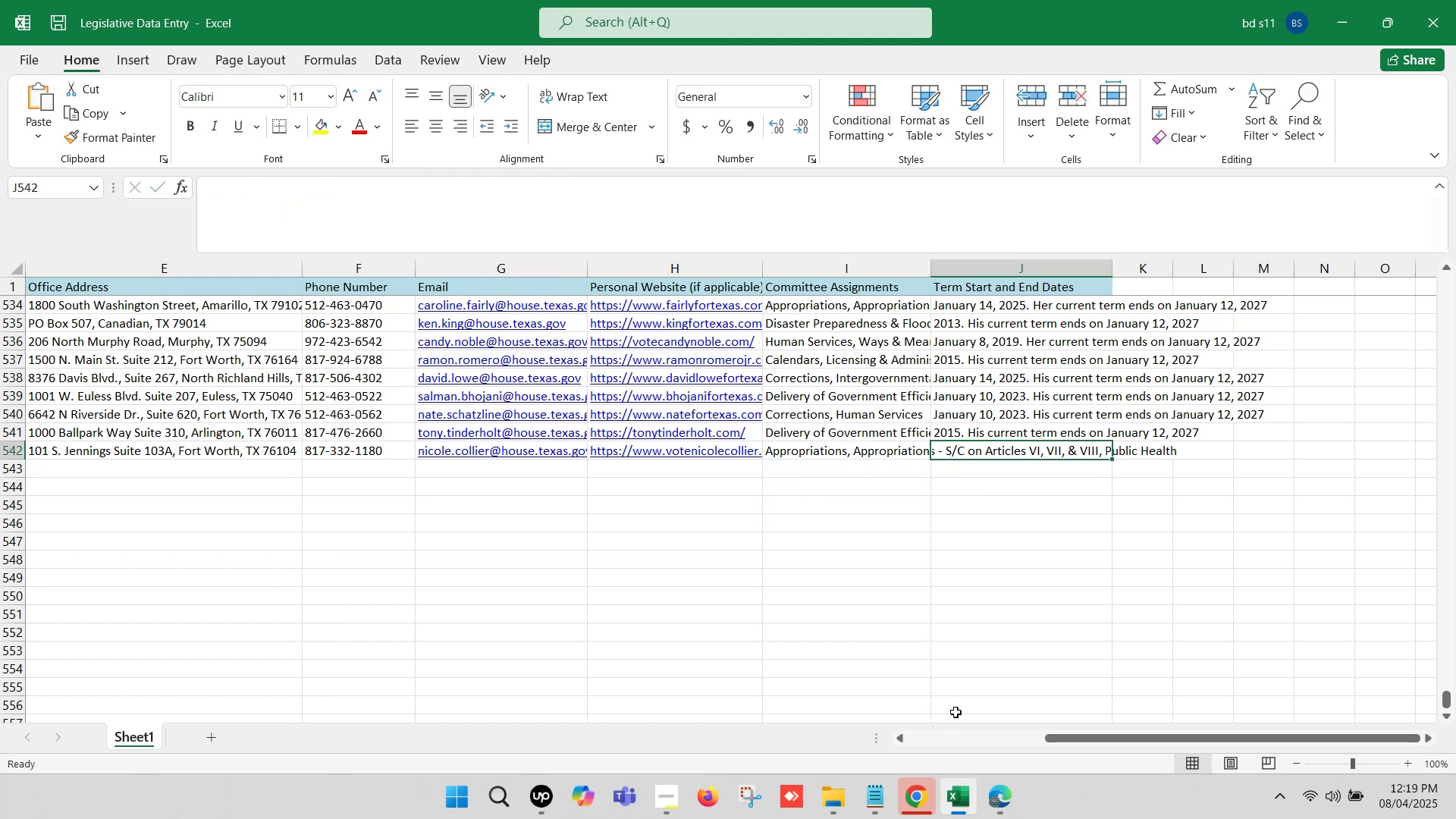 
left_click([1000, 792])
 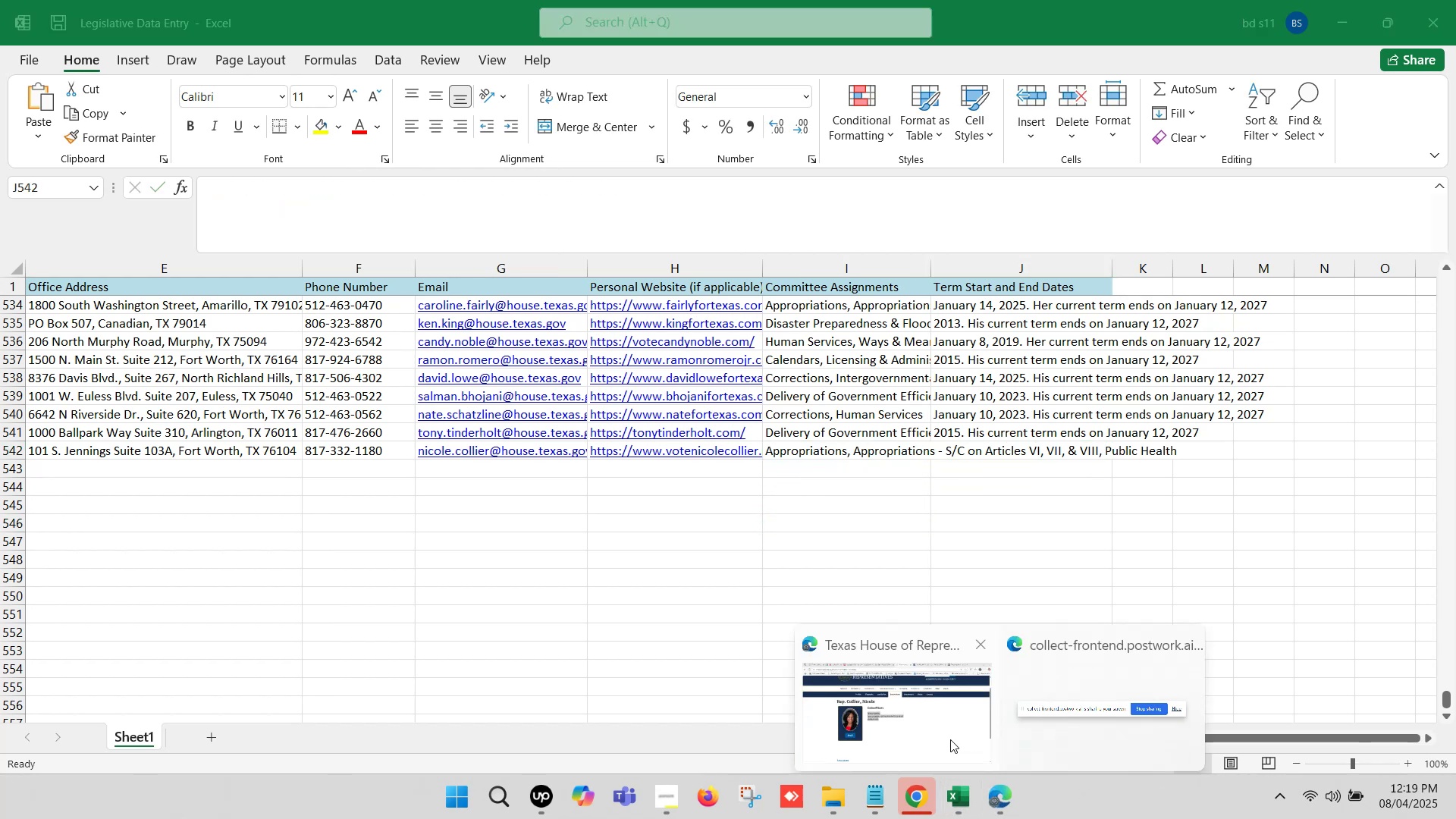 
left_click([918, 717])
 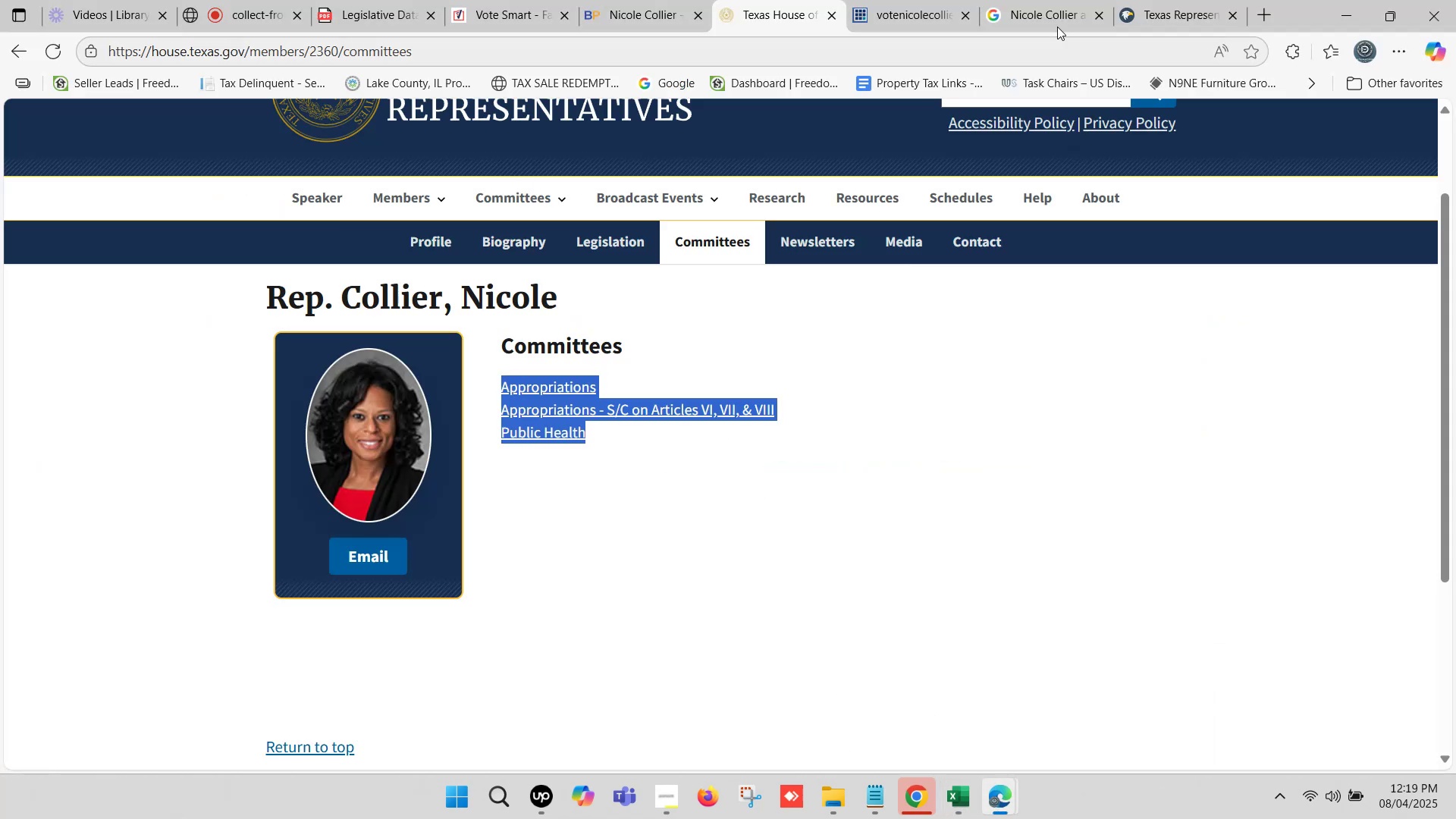 
left_click([1166, 0])
 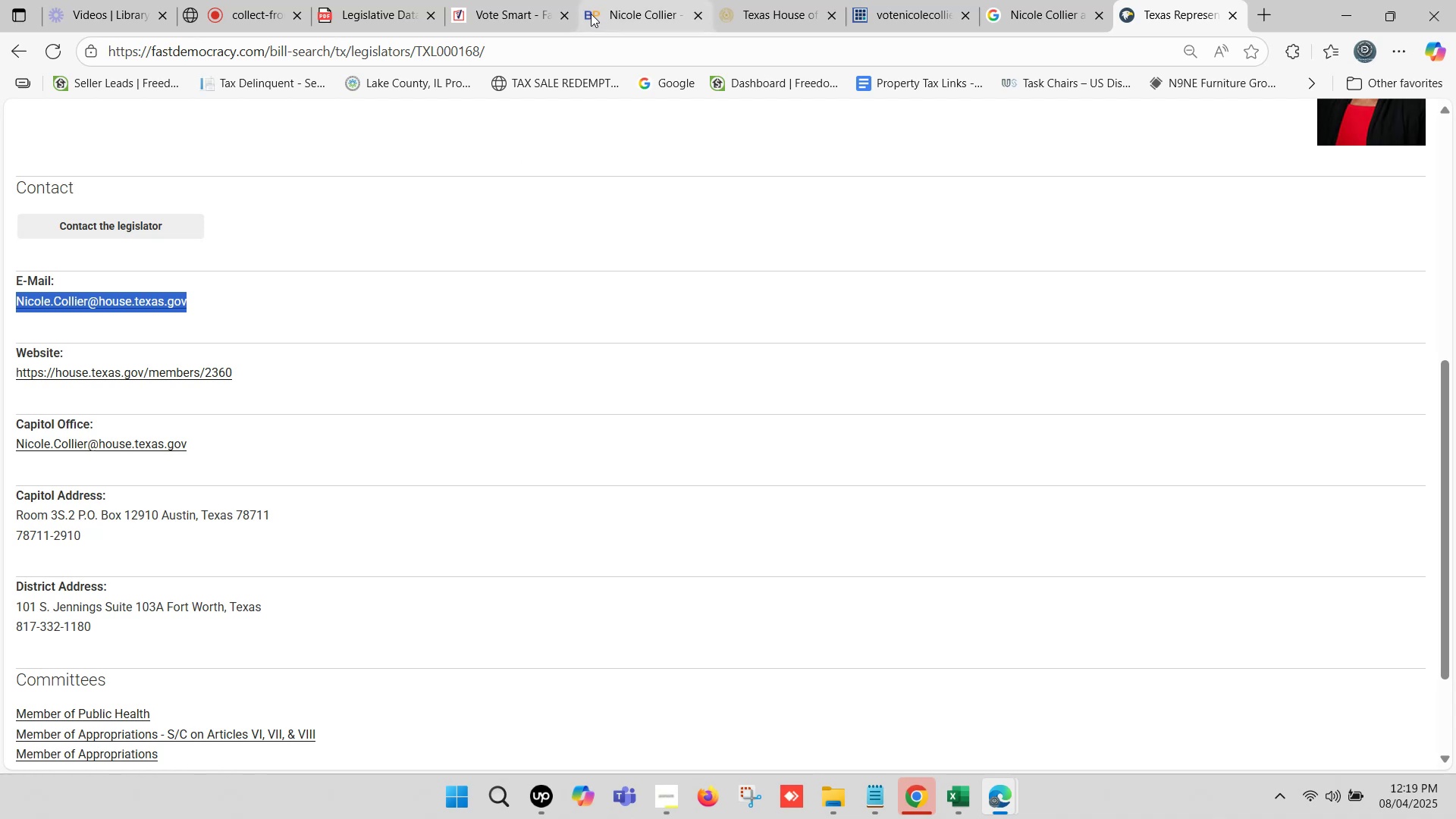 
left_click([752, 0])
 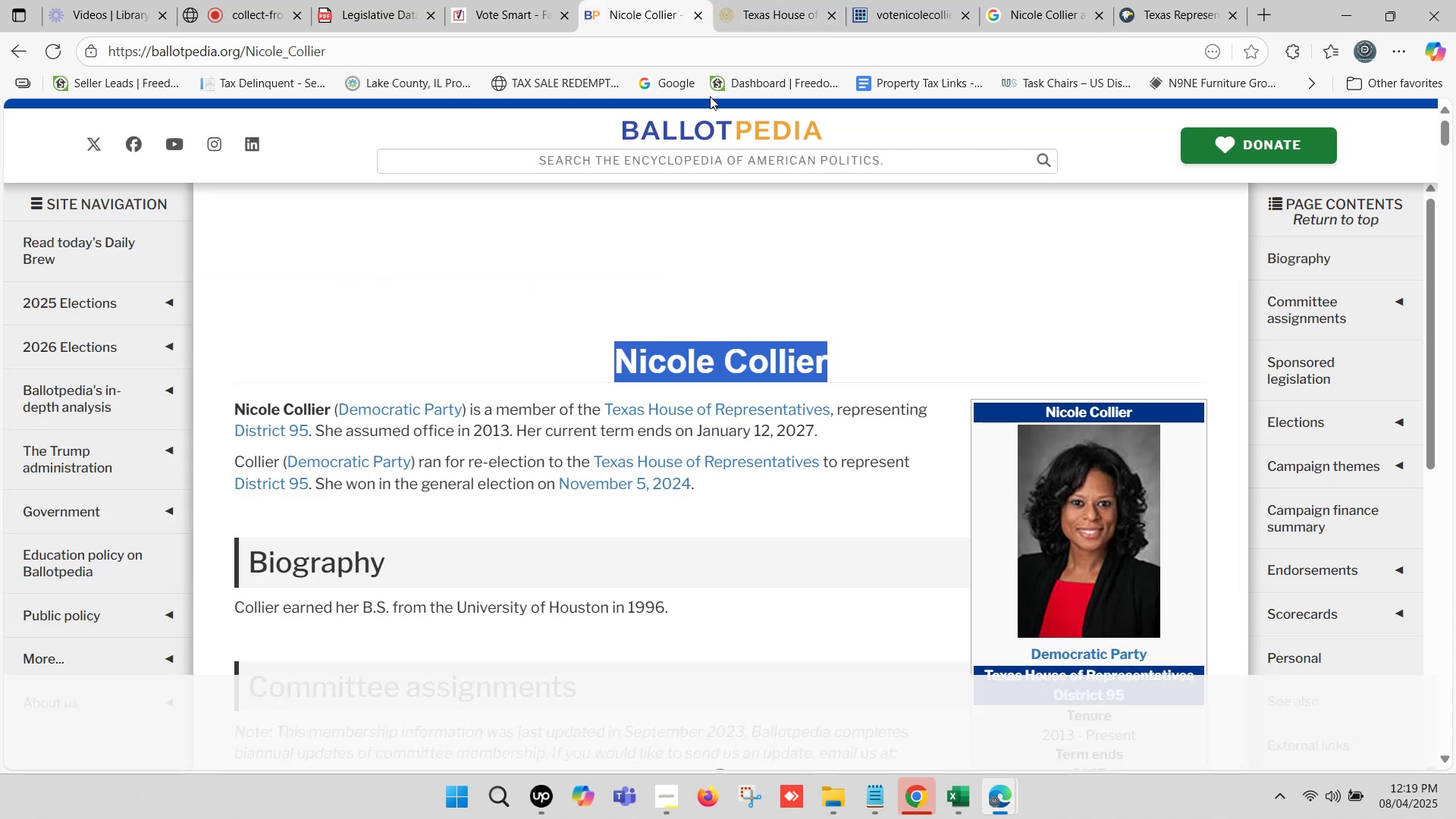 
scroll: coordinate [602, 355], scroll_direction: down, amount: 1.0
 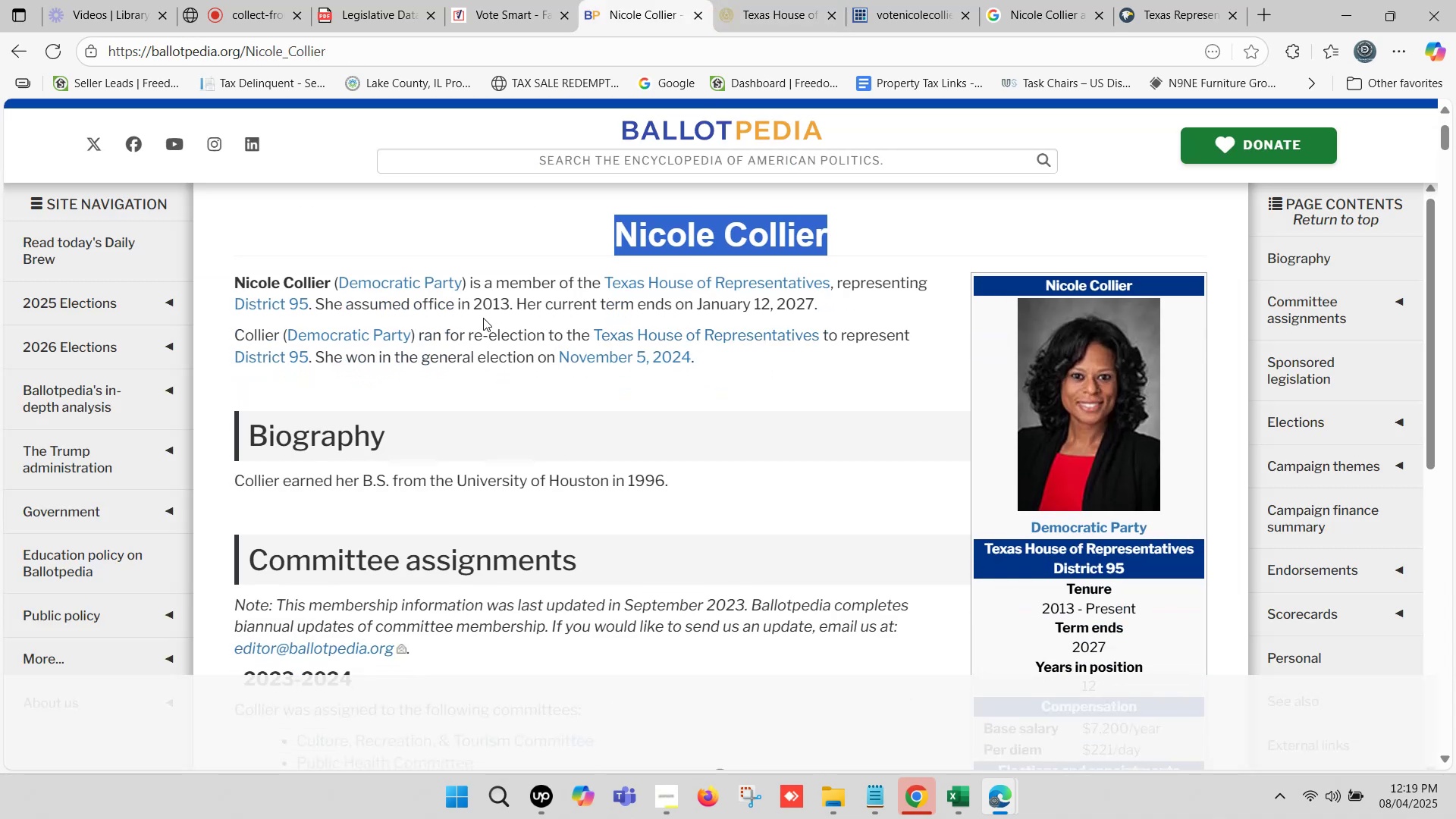 
left_click_drag(start_coordinate=[477, 305], to_coordinate=[813, 297])
 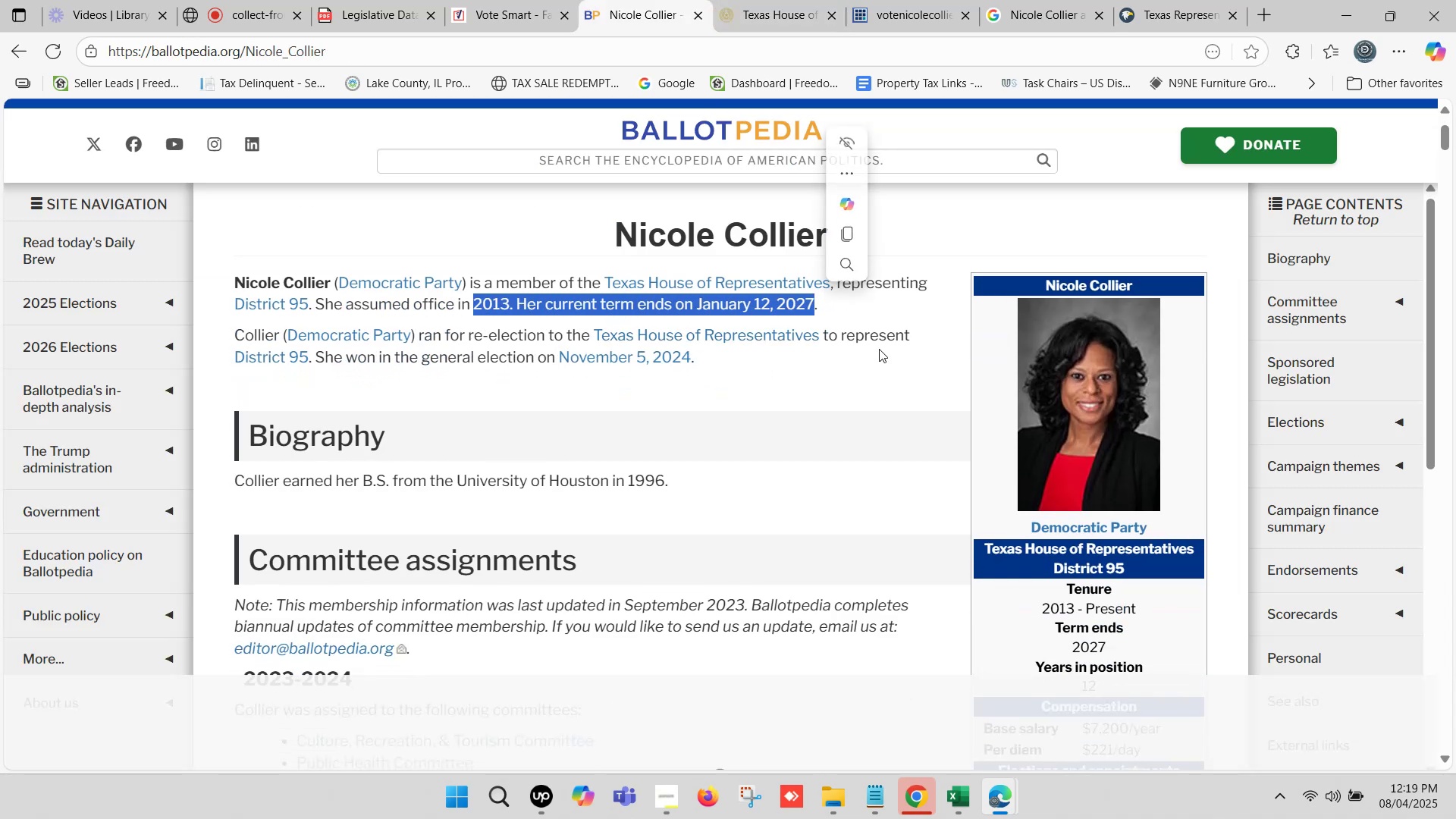 
key(Control+C)
 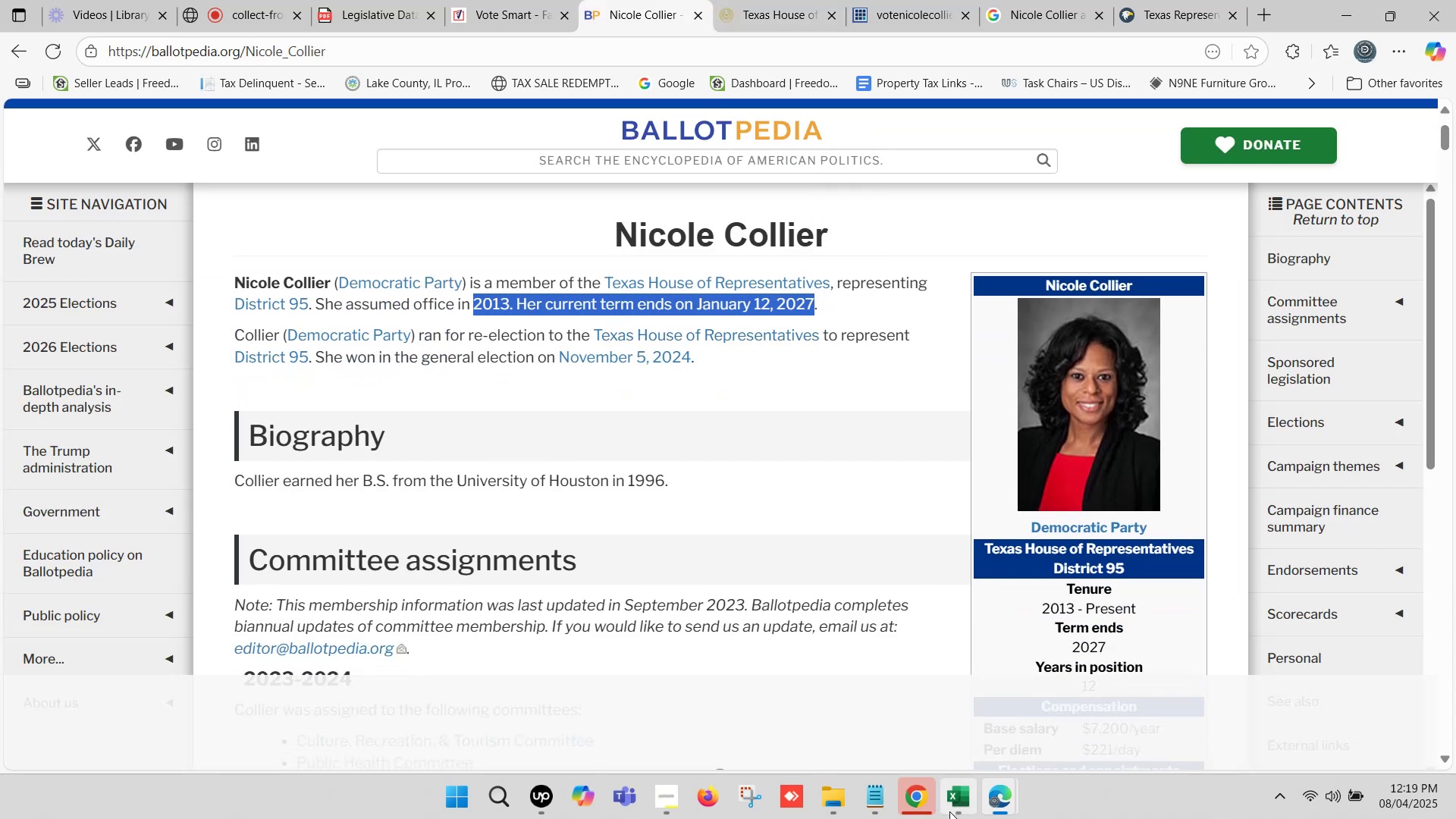 
left_click([951, 812])
 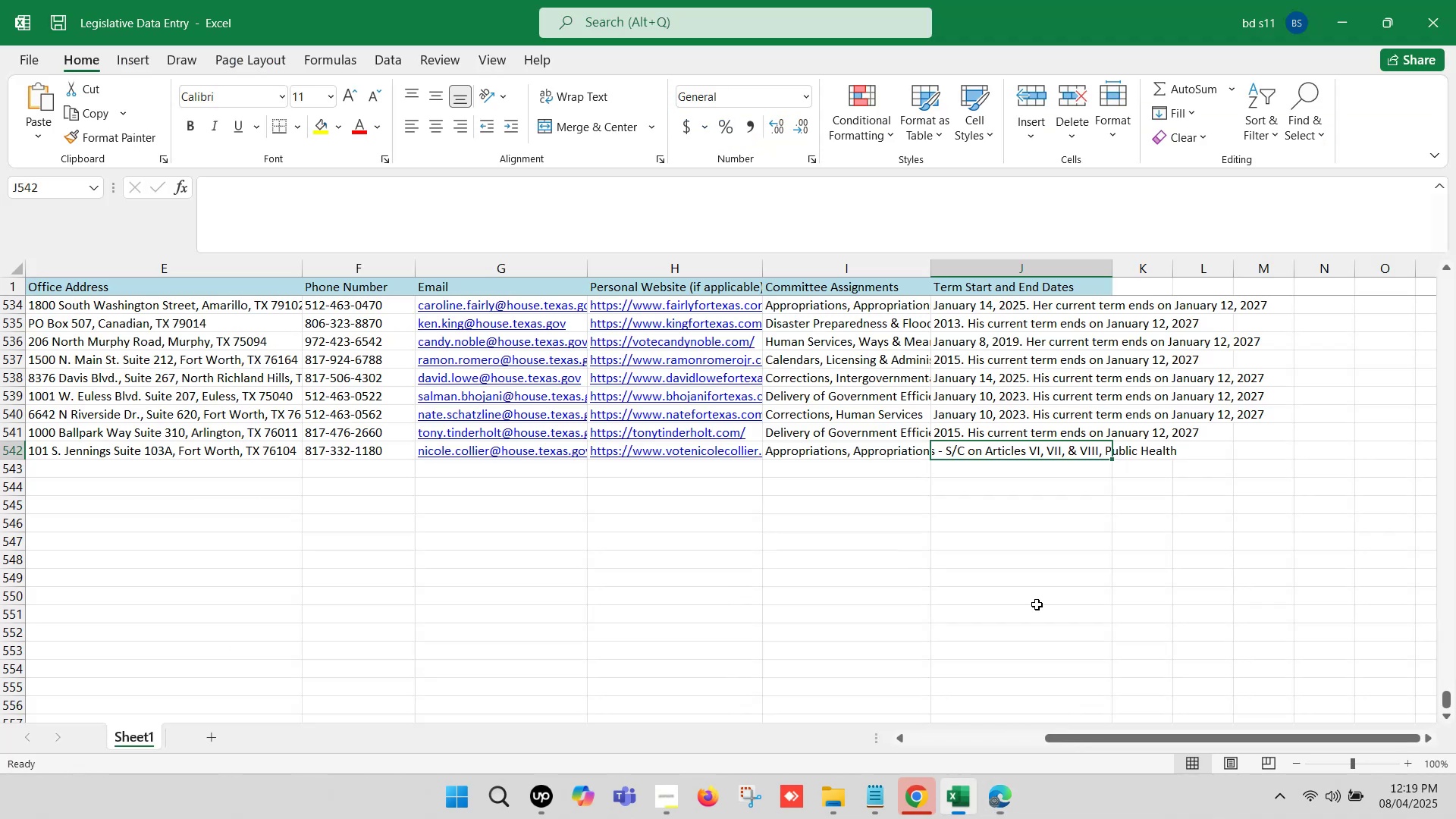 
double_click([974, 452])
 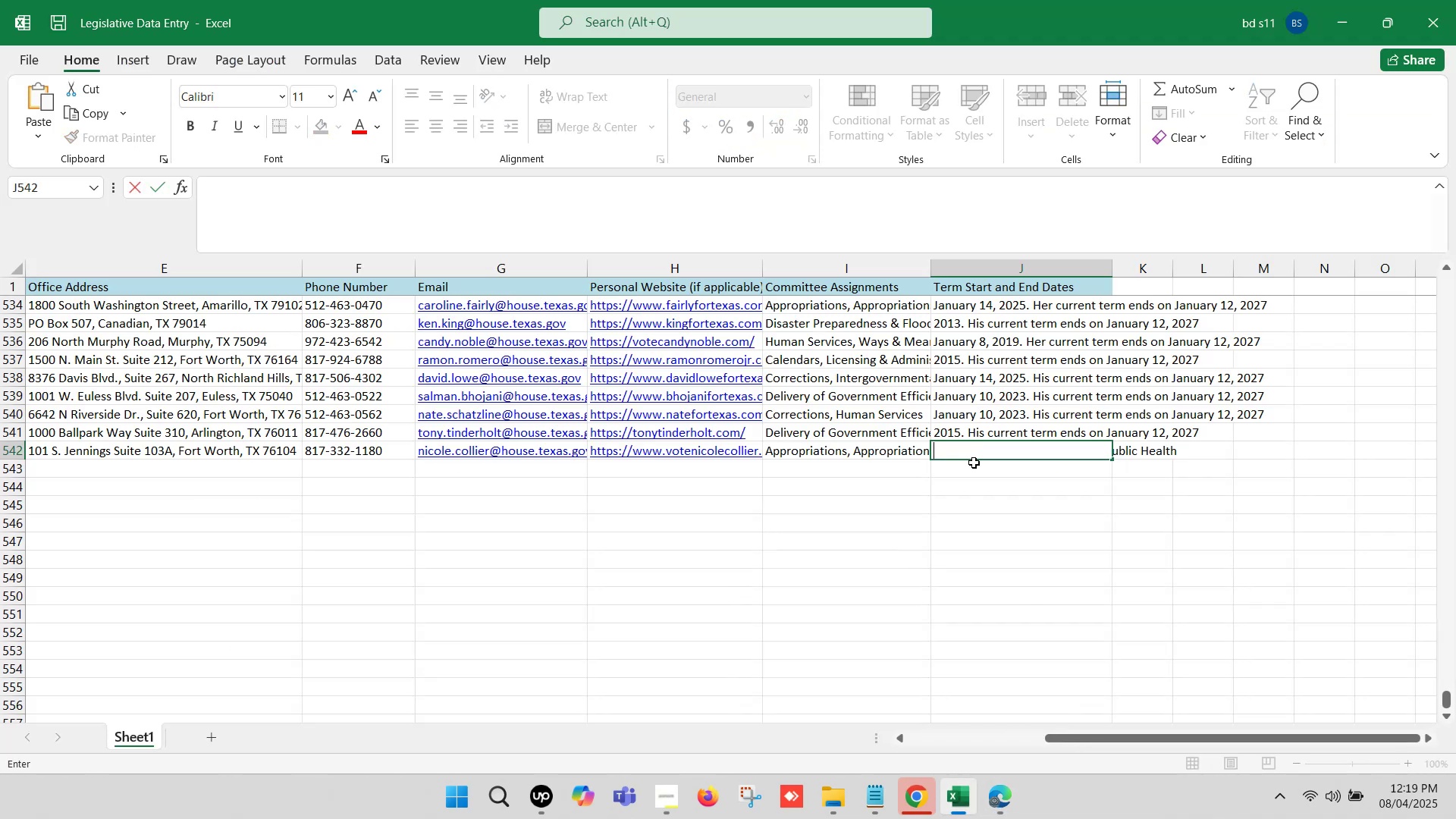 
key(Control+V)
 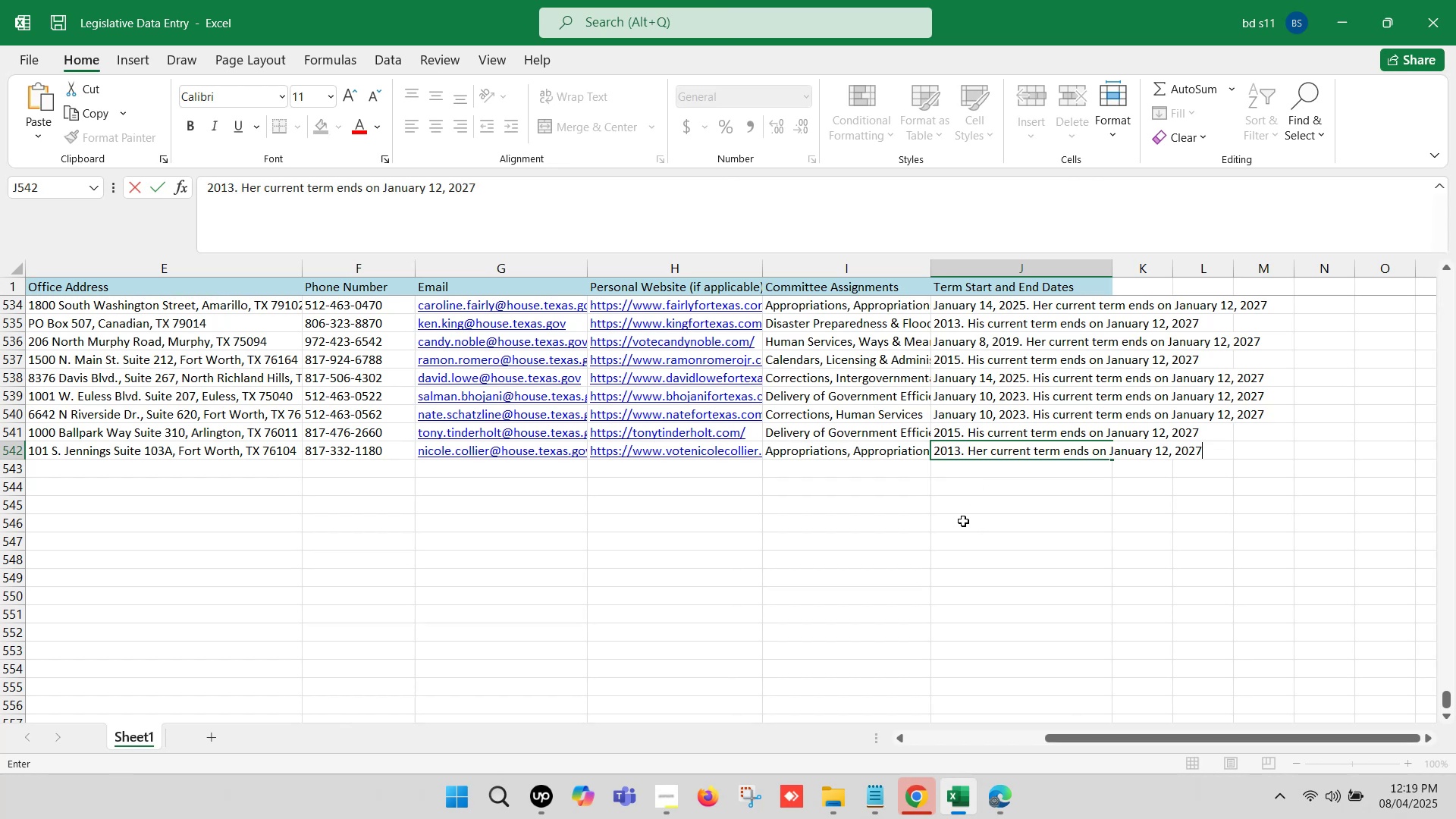 
left_click([962, 521])
 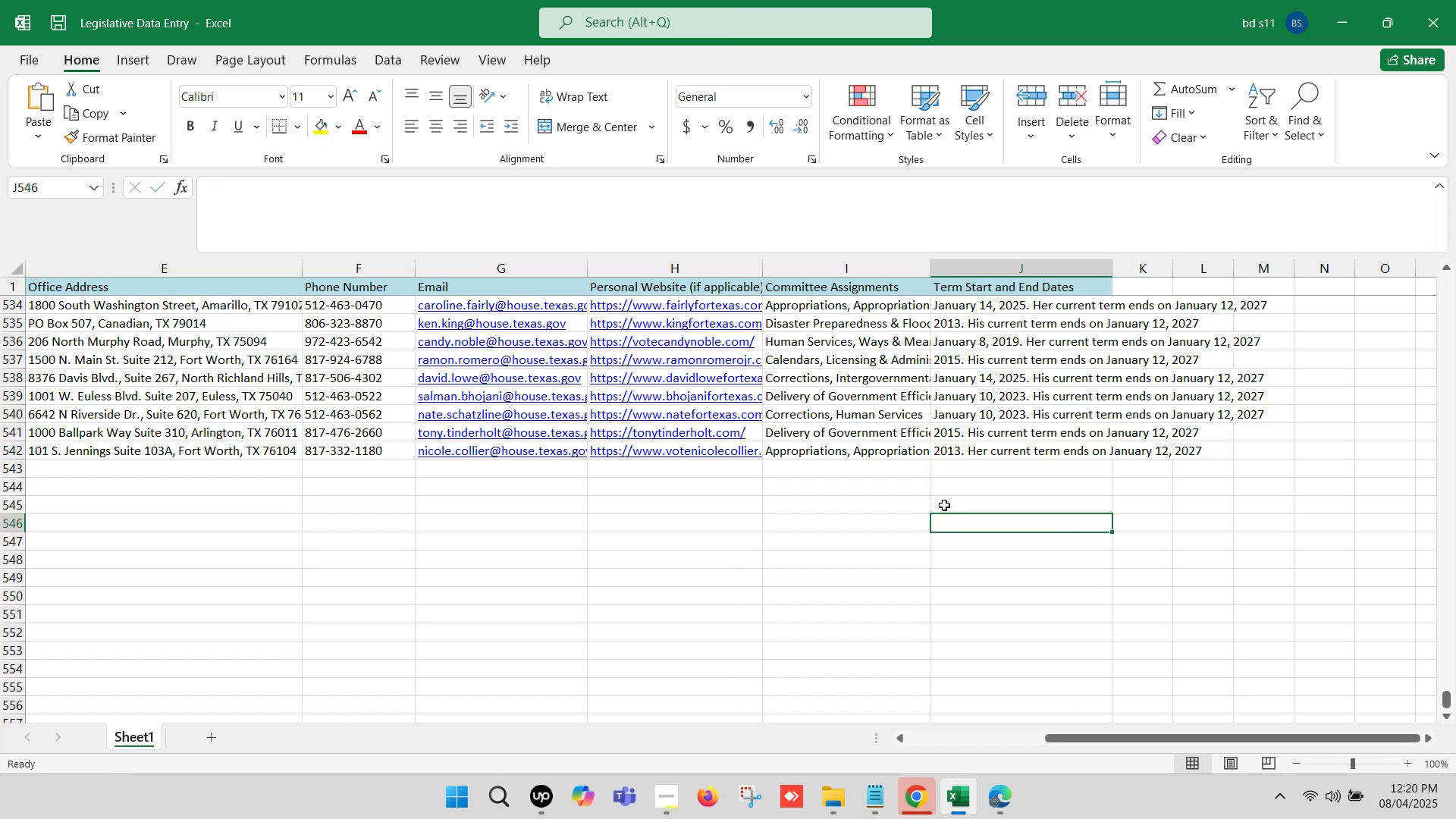 
hold_key(key=ArrowLeft, duration=1.08)
 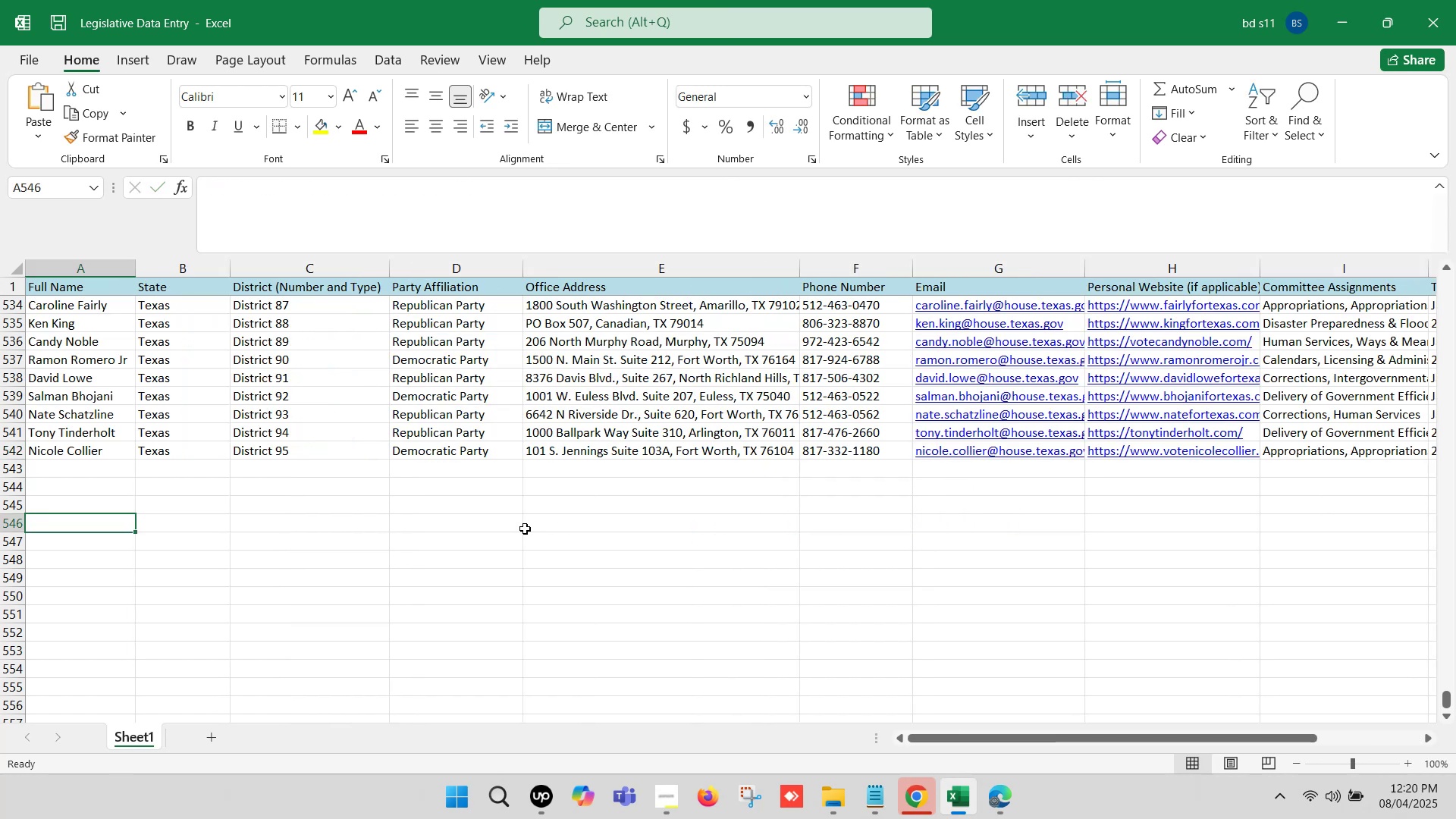 
left_click([513, 529])
 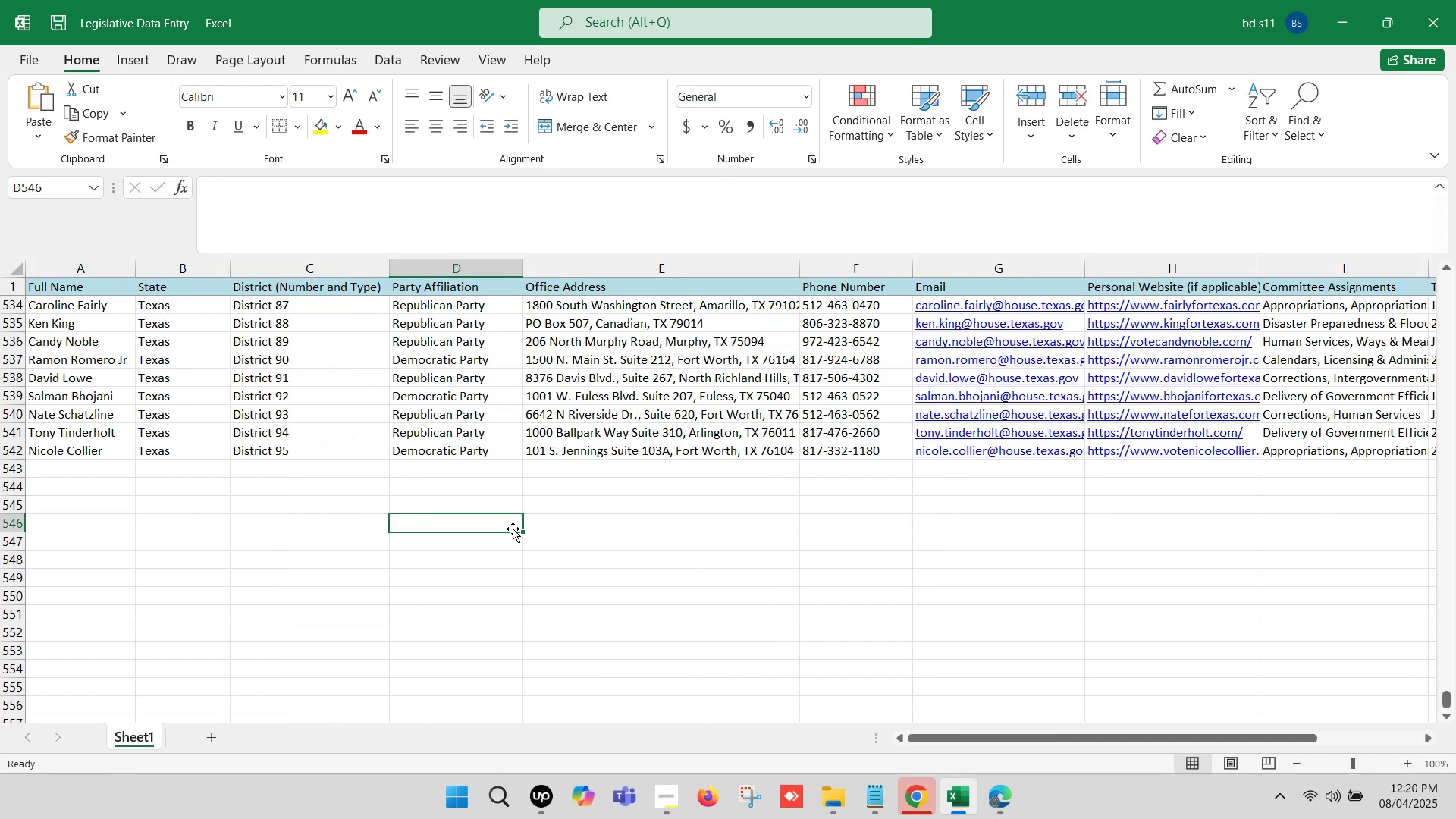 
key(Control+S)
 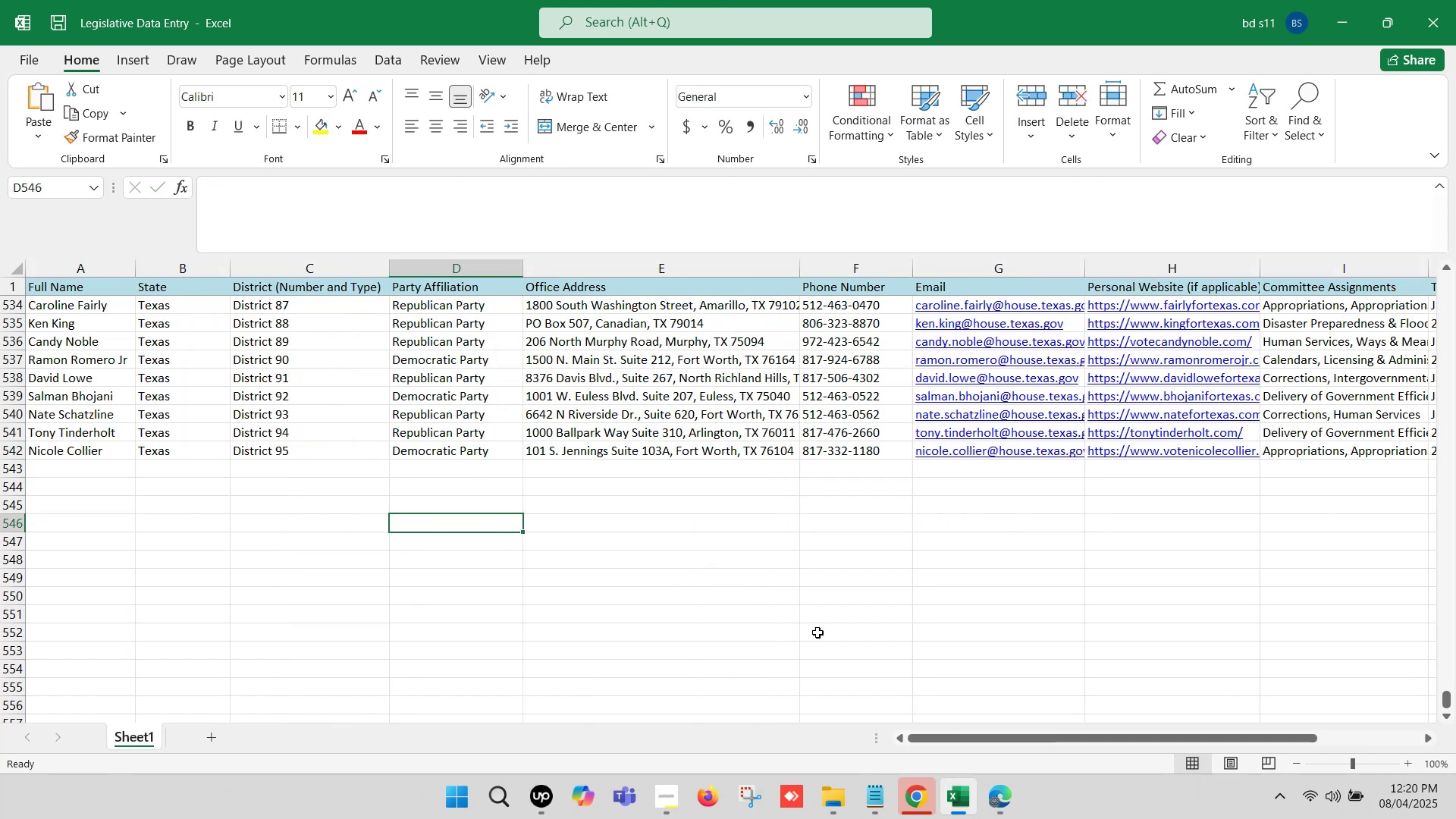 
left_click([990, 803])
 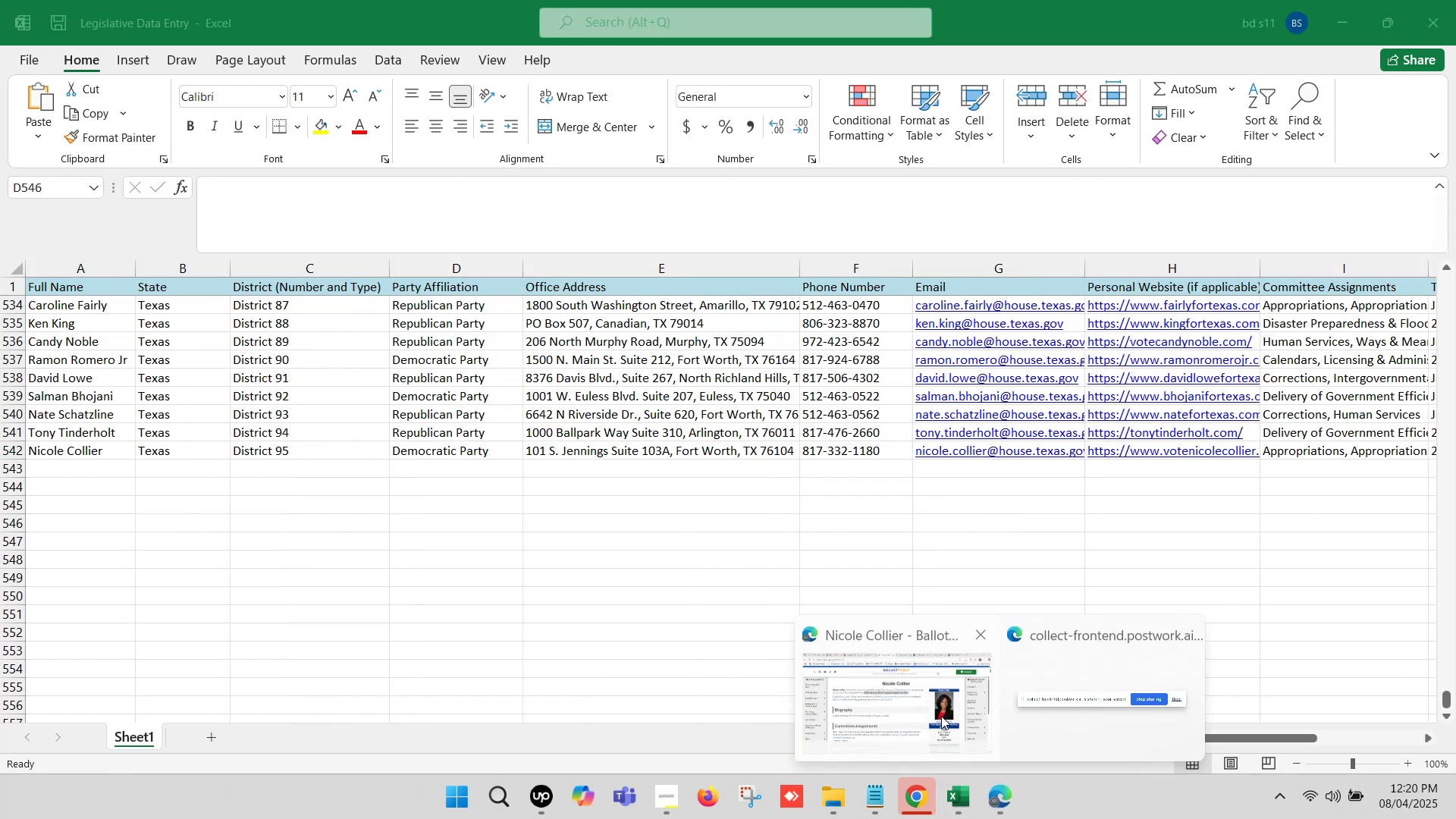 
left_click([926, 701])
 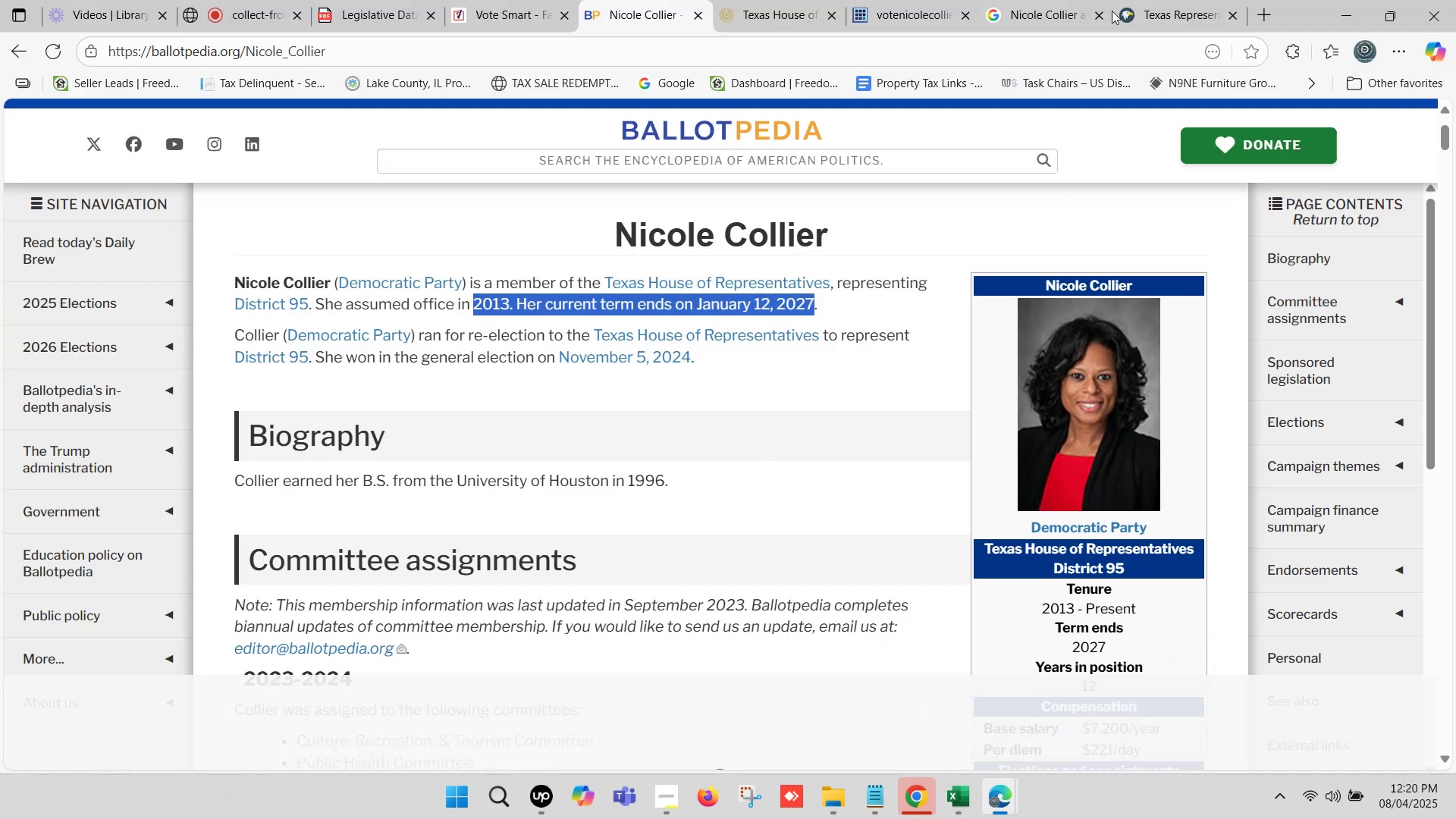 
left_click([1145, 0])
 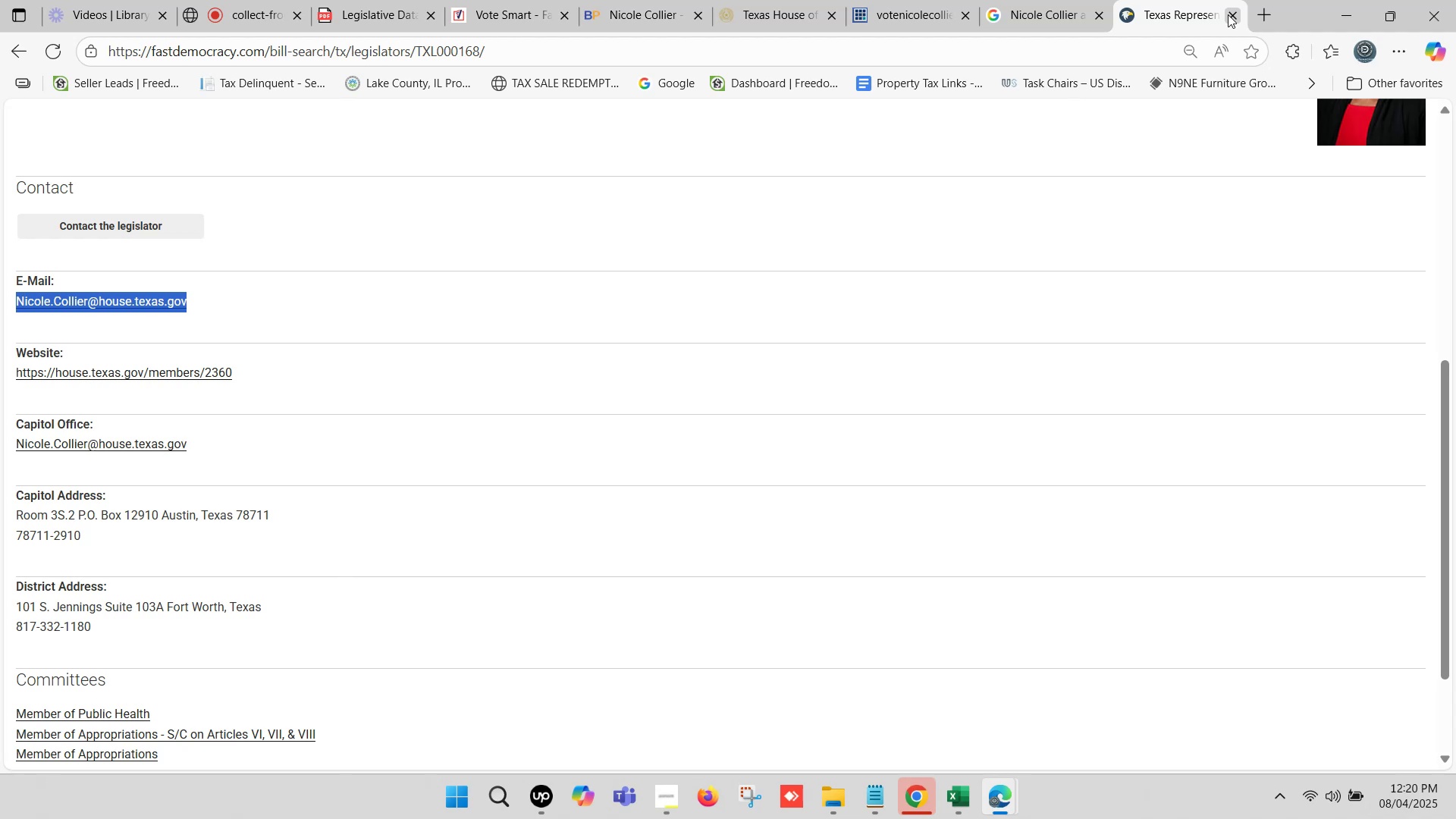 
left_click([1228, 14])
 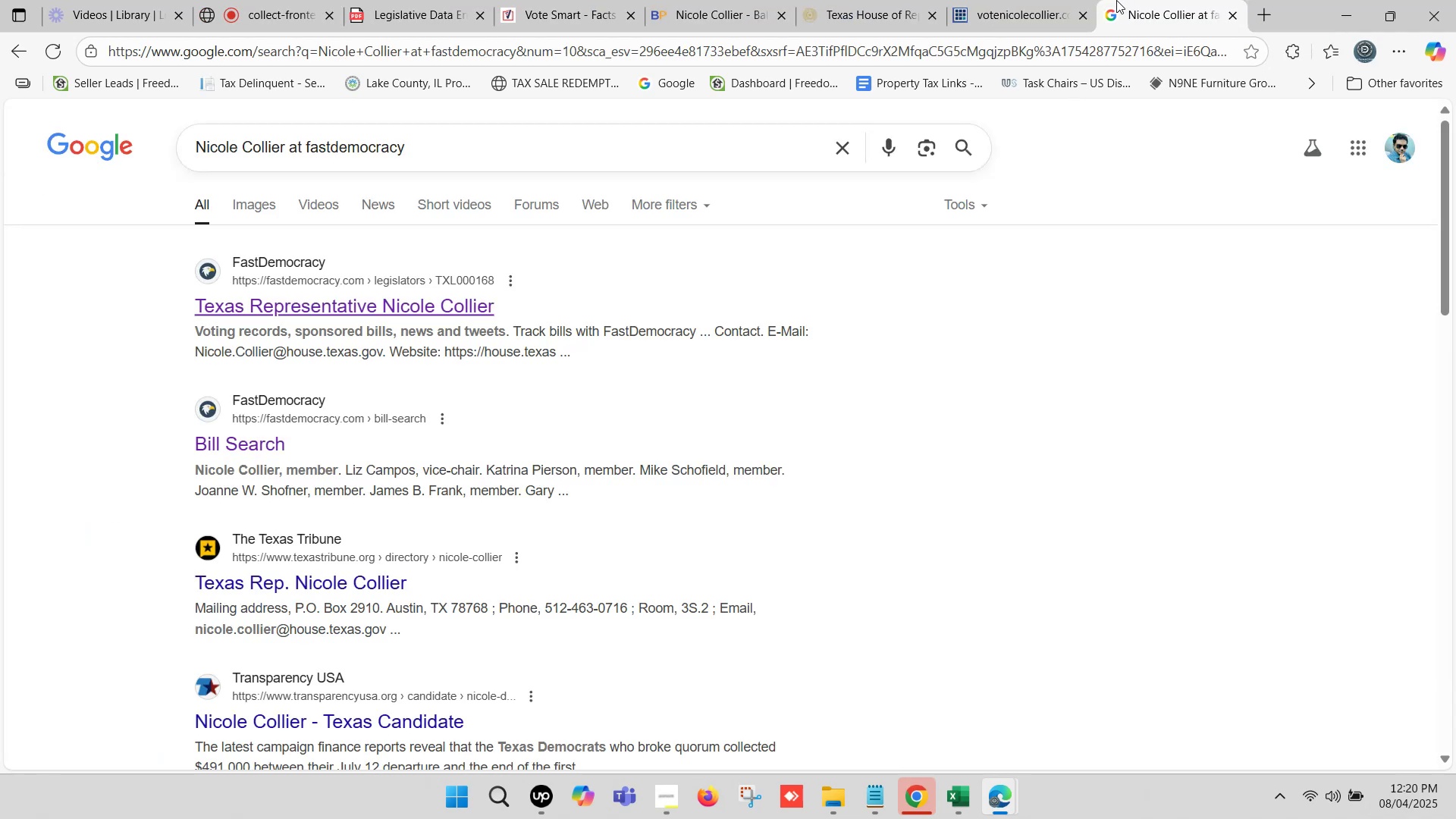 
left_click([1063, 0])
 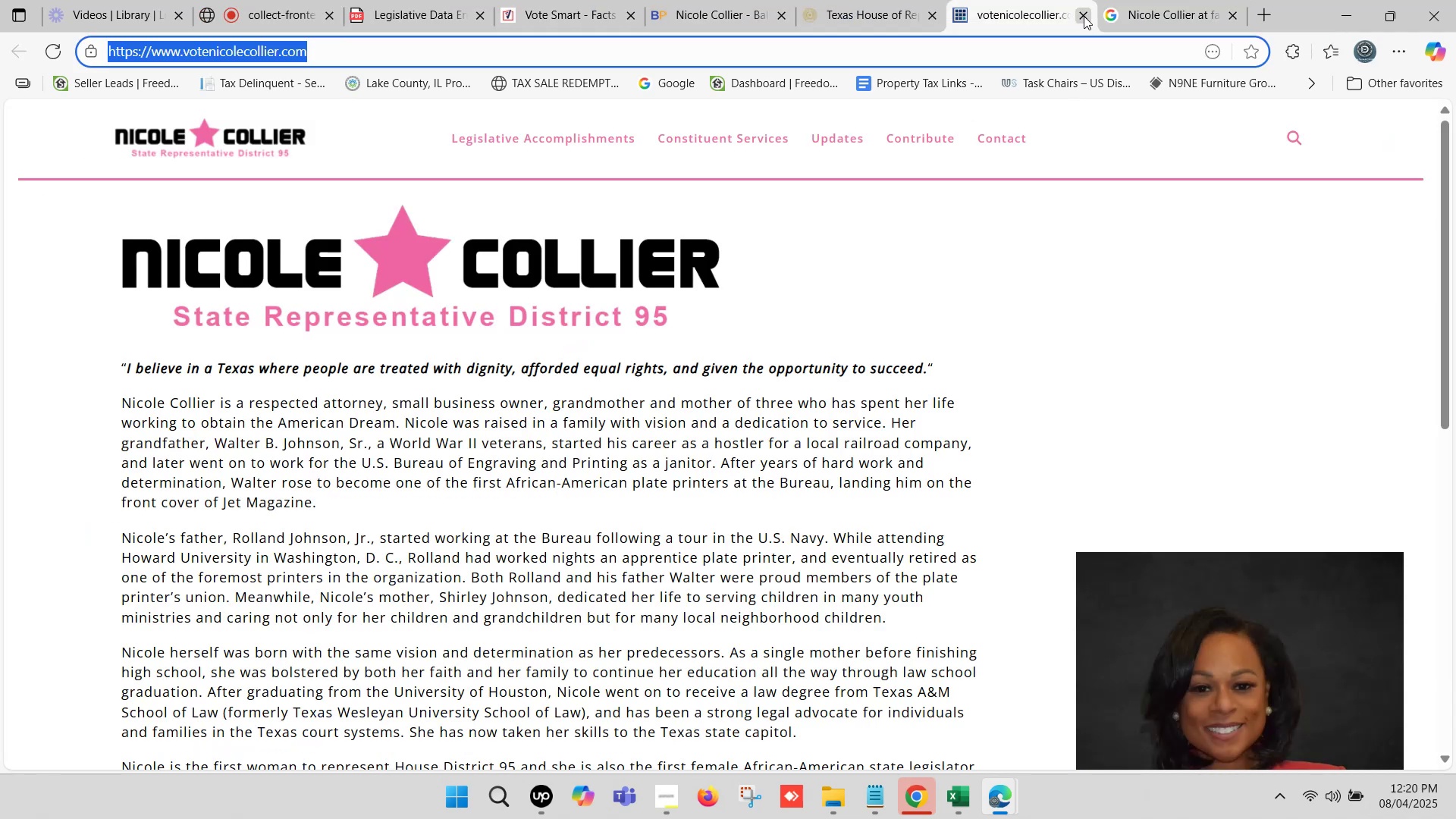 
left_click([1084, 16])
 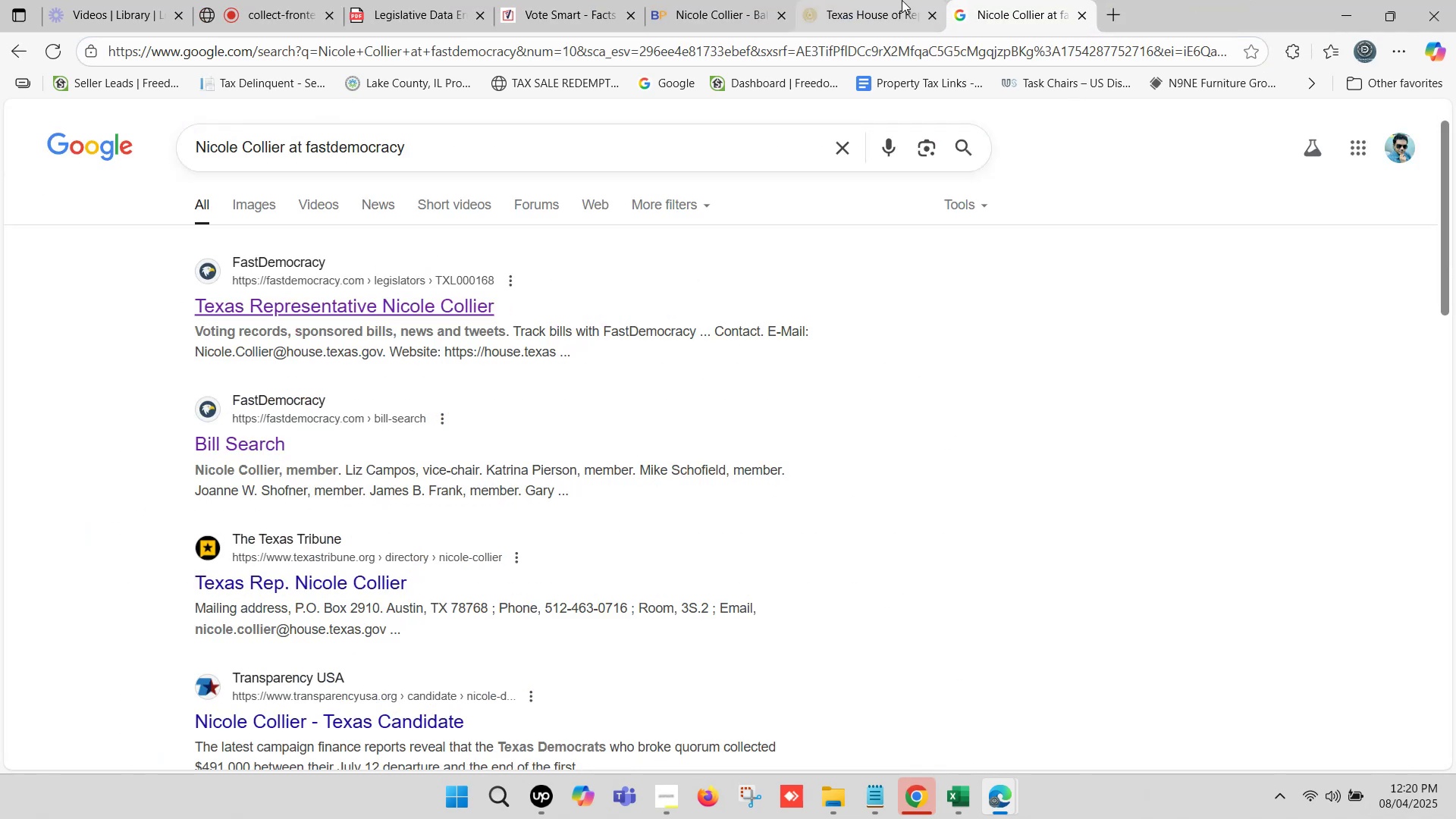 
left_click([898, 0])
 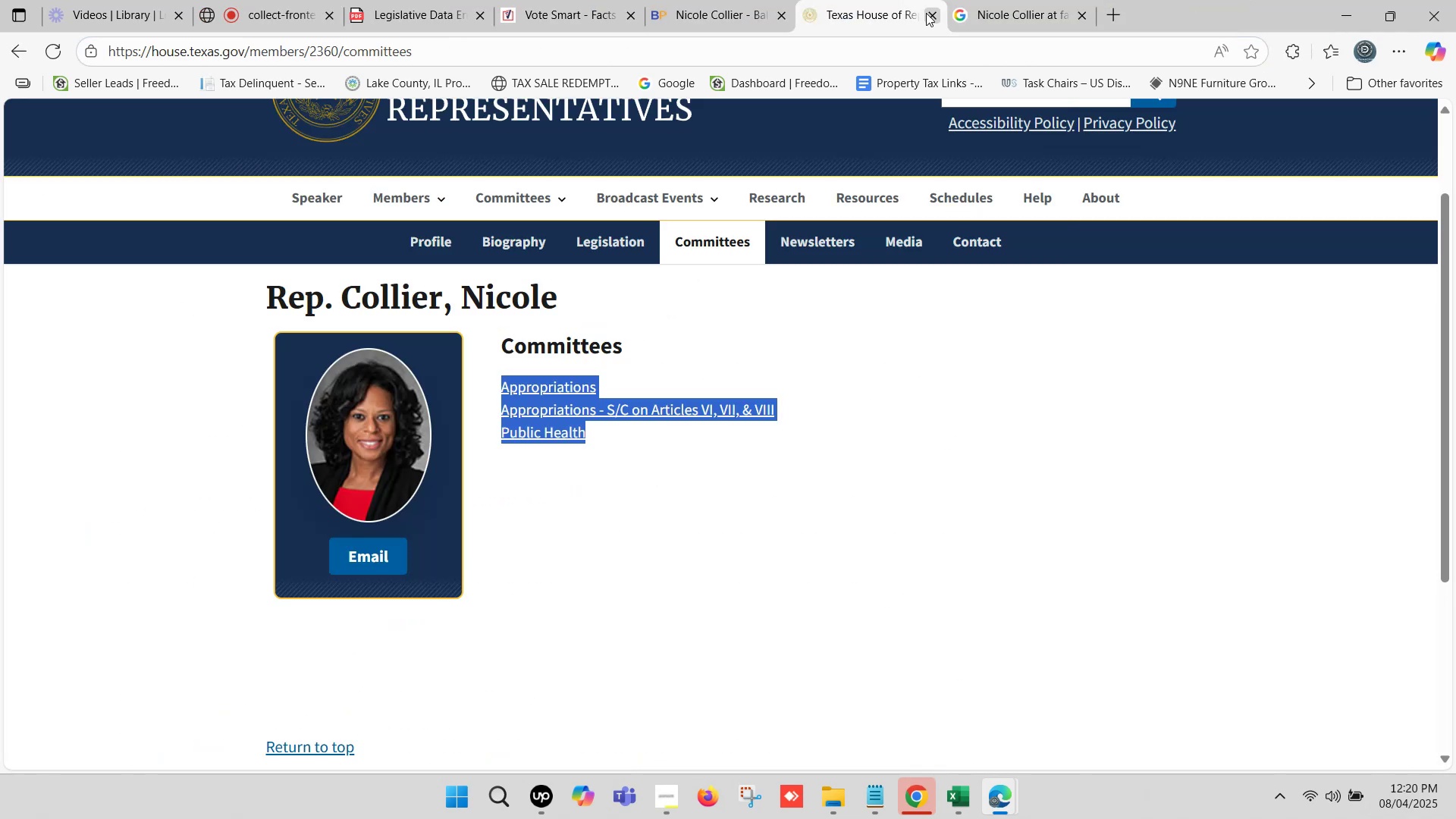 
left_click([940, 13])
 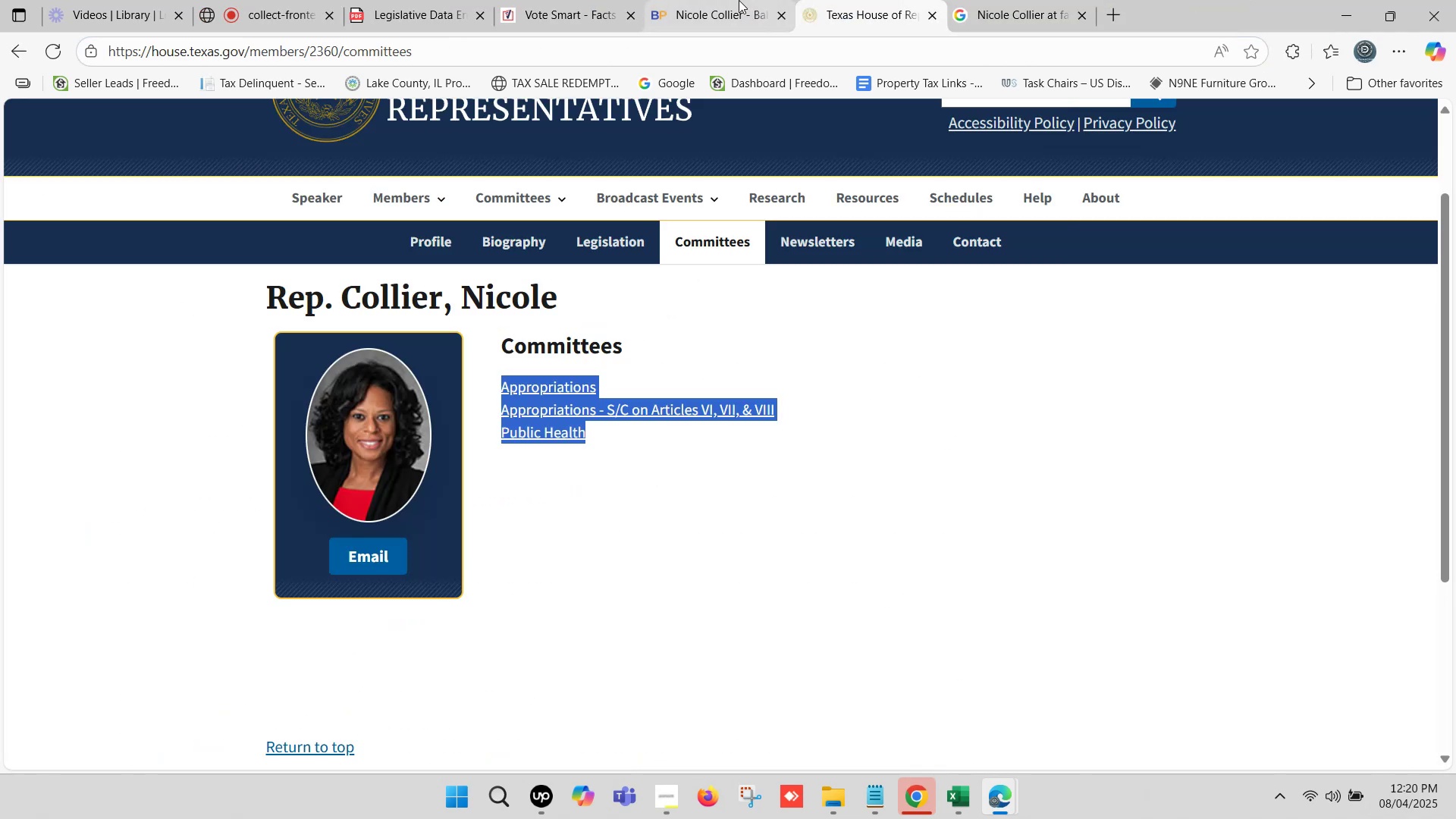 
left_click([728, 0])
 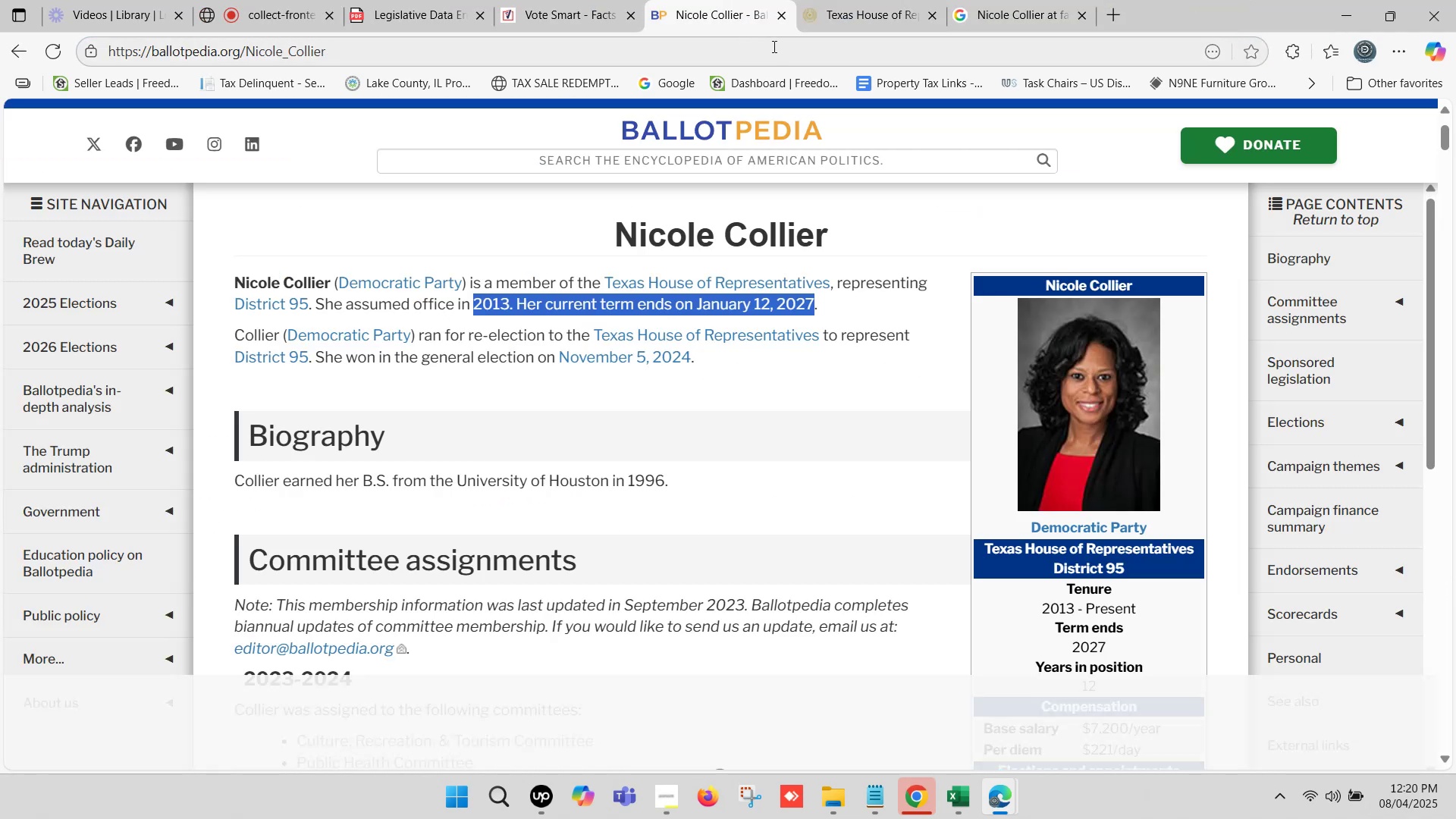 
left_click([569, 0])
 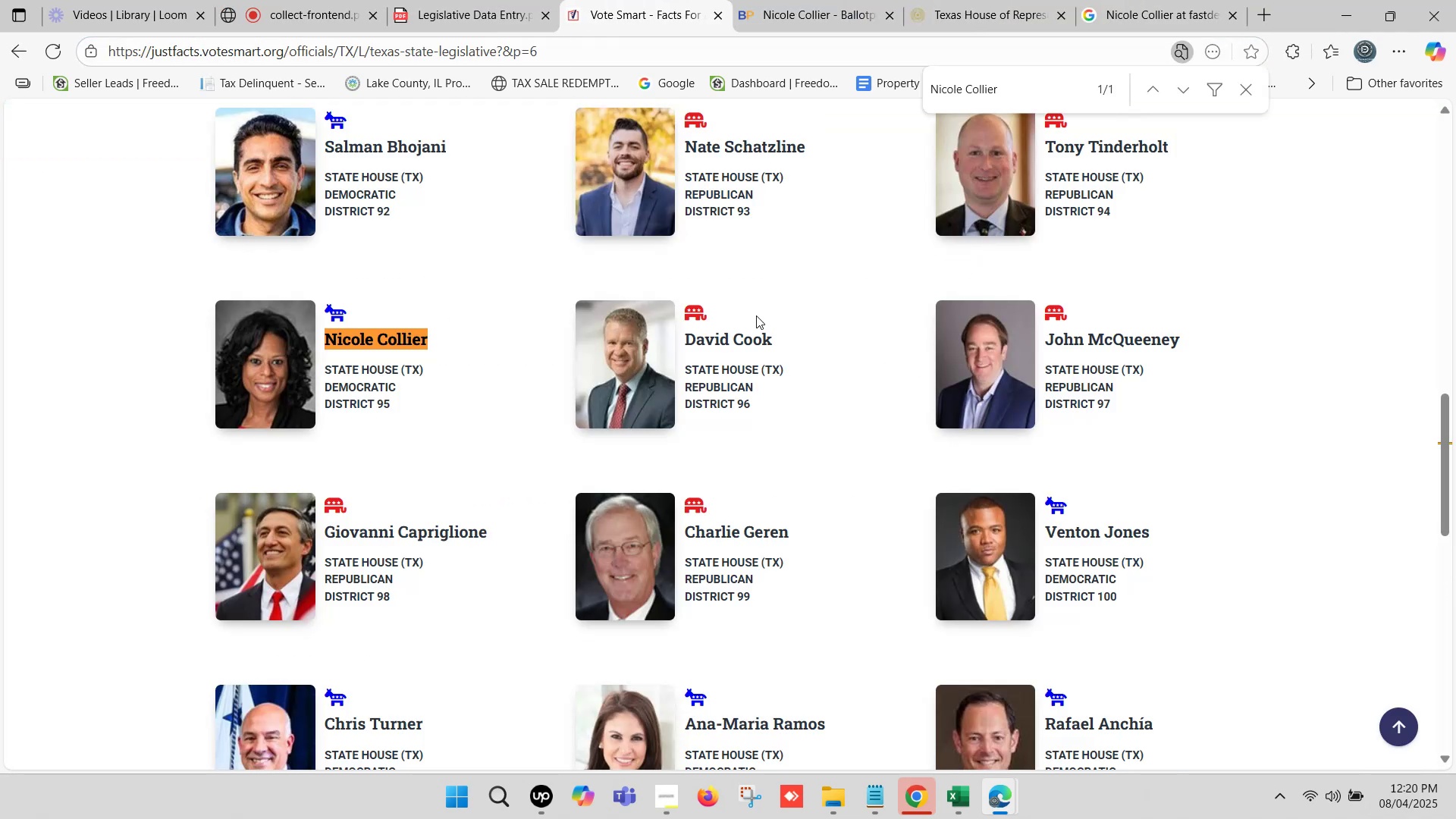 
left_click_drag(start_coordinate=[785, 344], to_coordinate=[687, 343])
 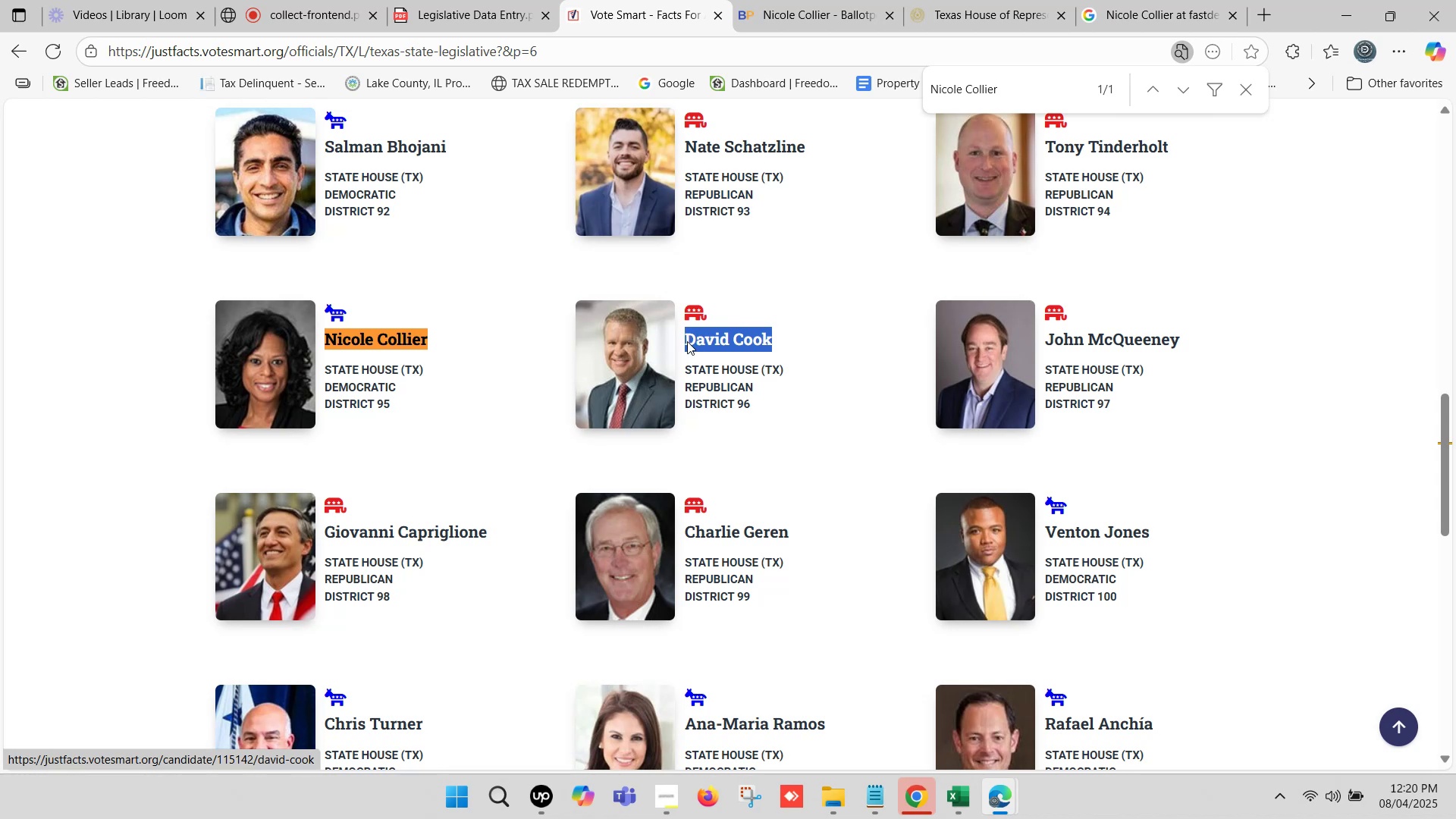 
key(Control+C)
 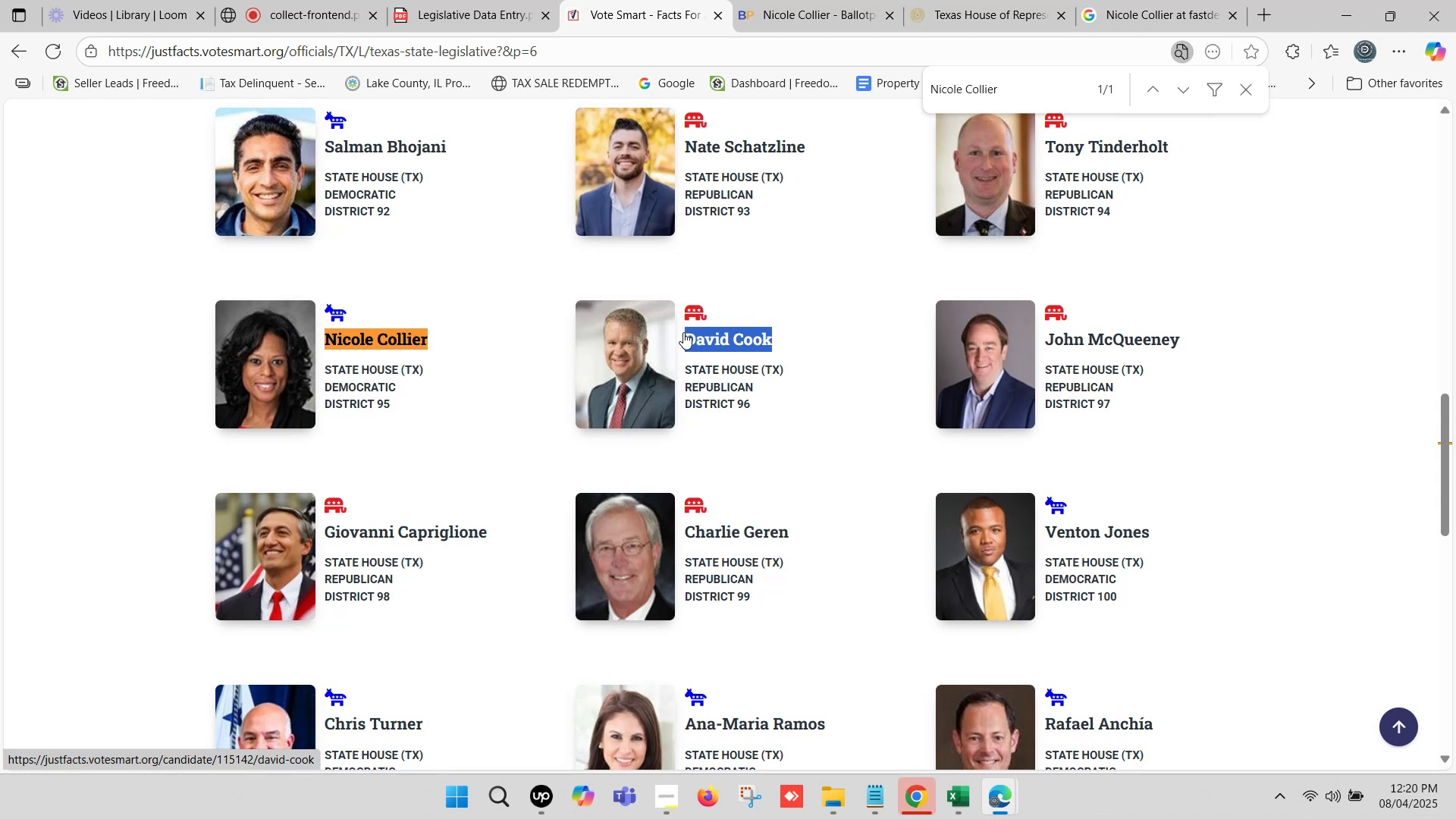 
key(Control+F)
 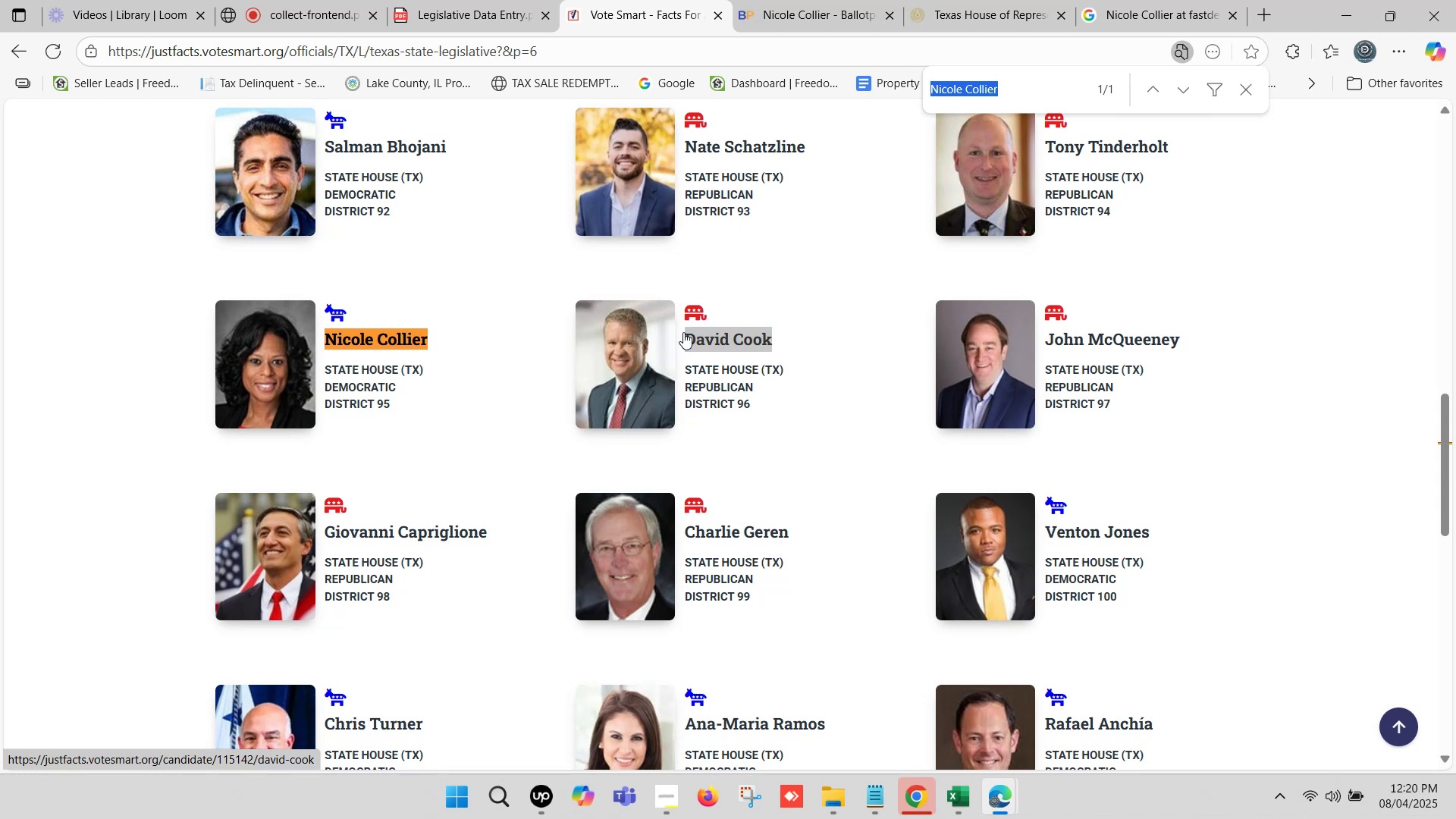 
key(Control+V)
 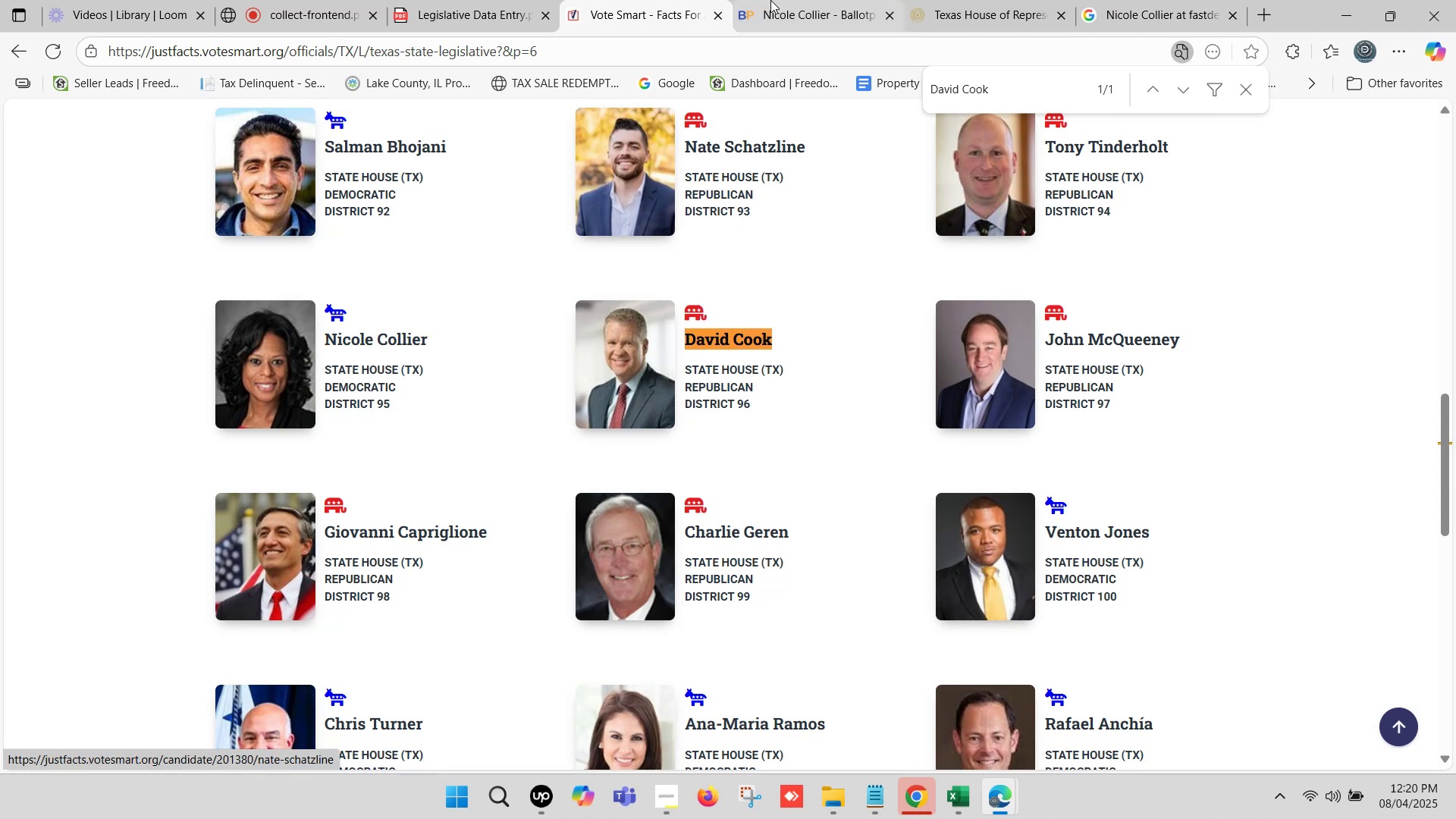 
left_click([770, 0])
 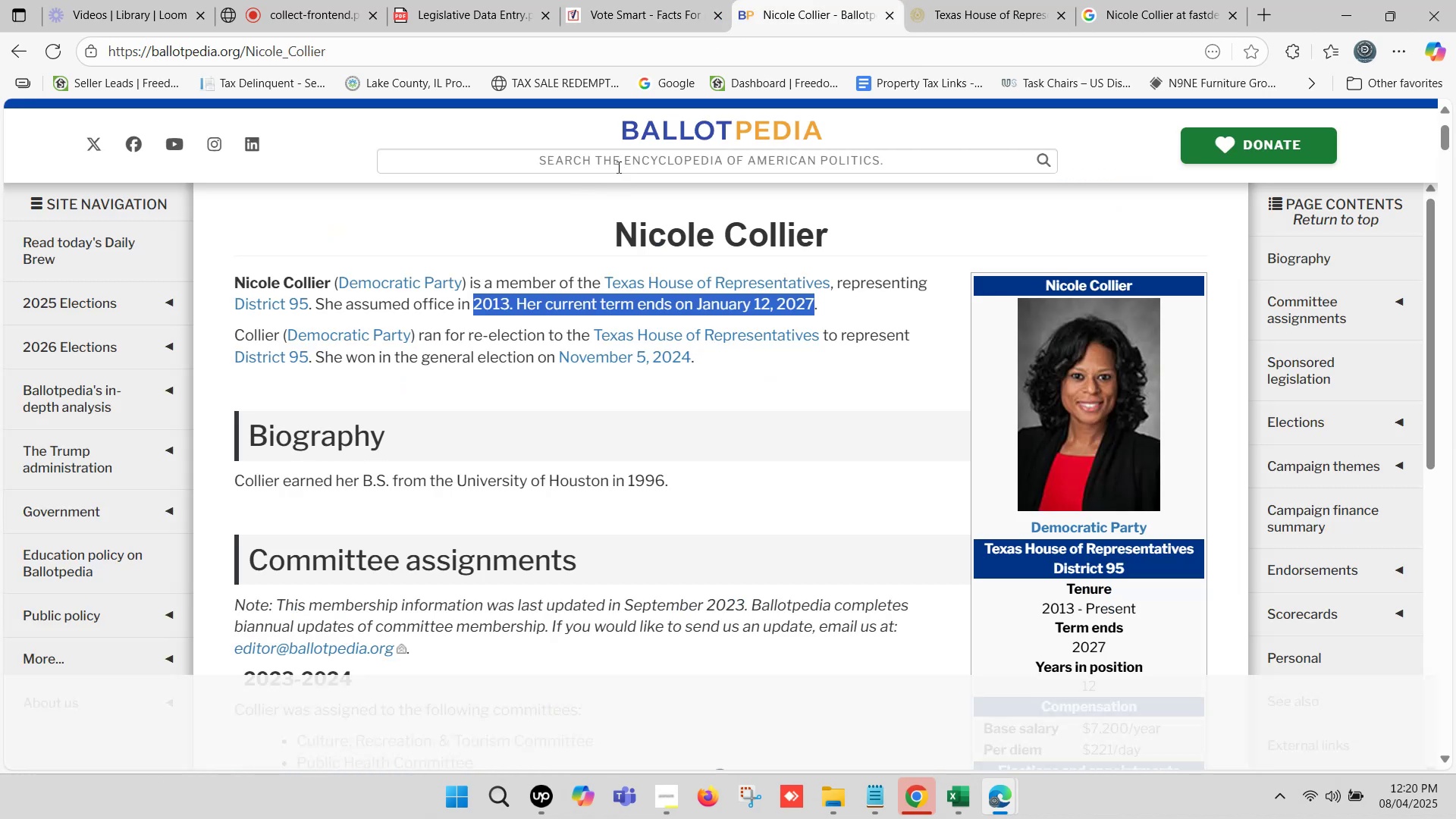 
left_click([618, 165])
 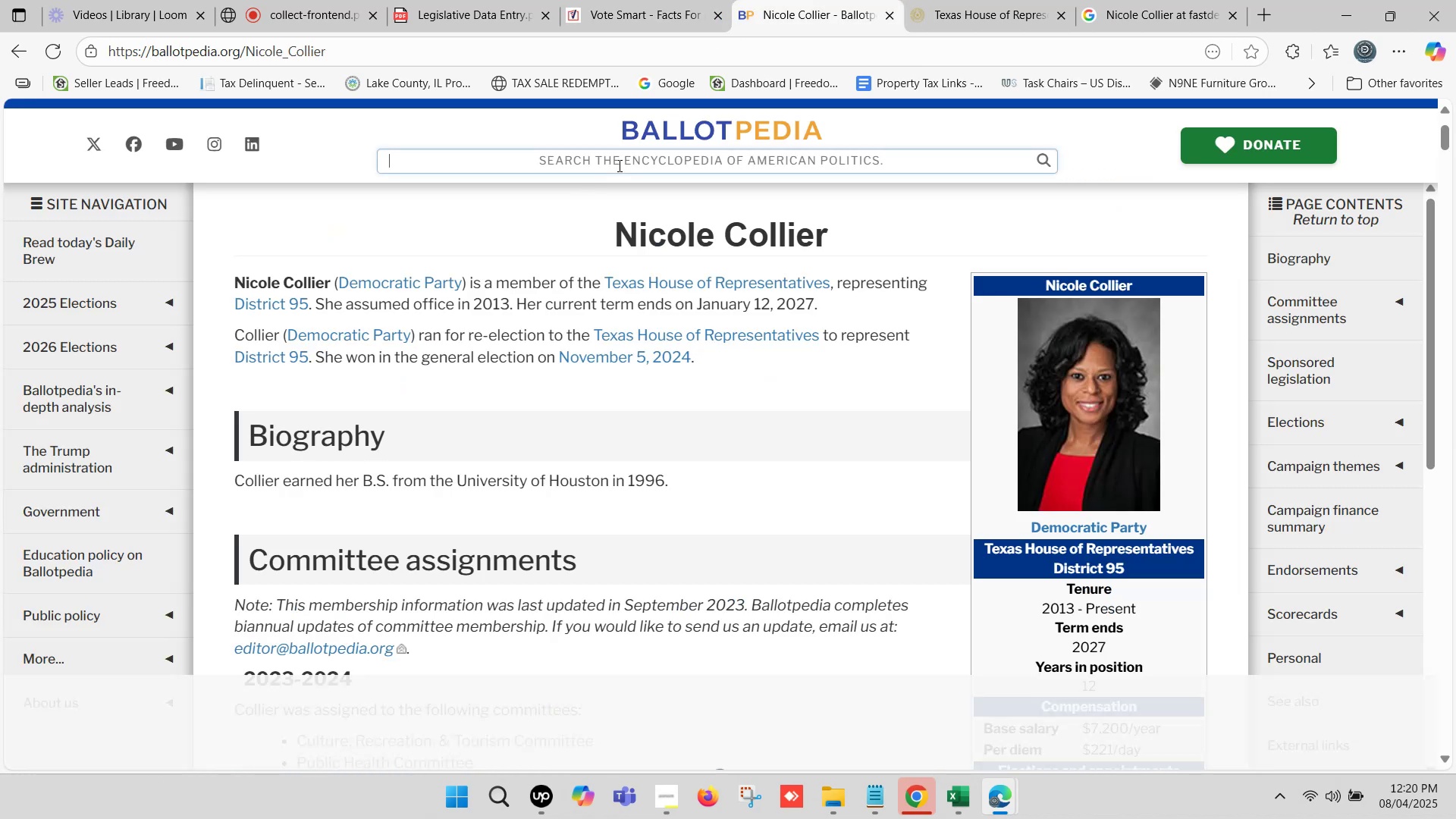 
key(Control+ControlLeft)
 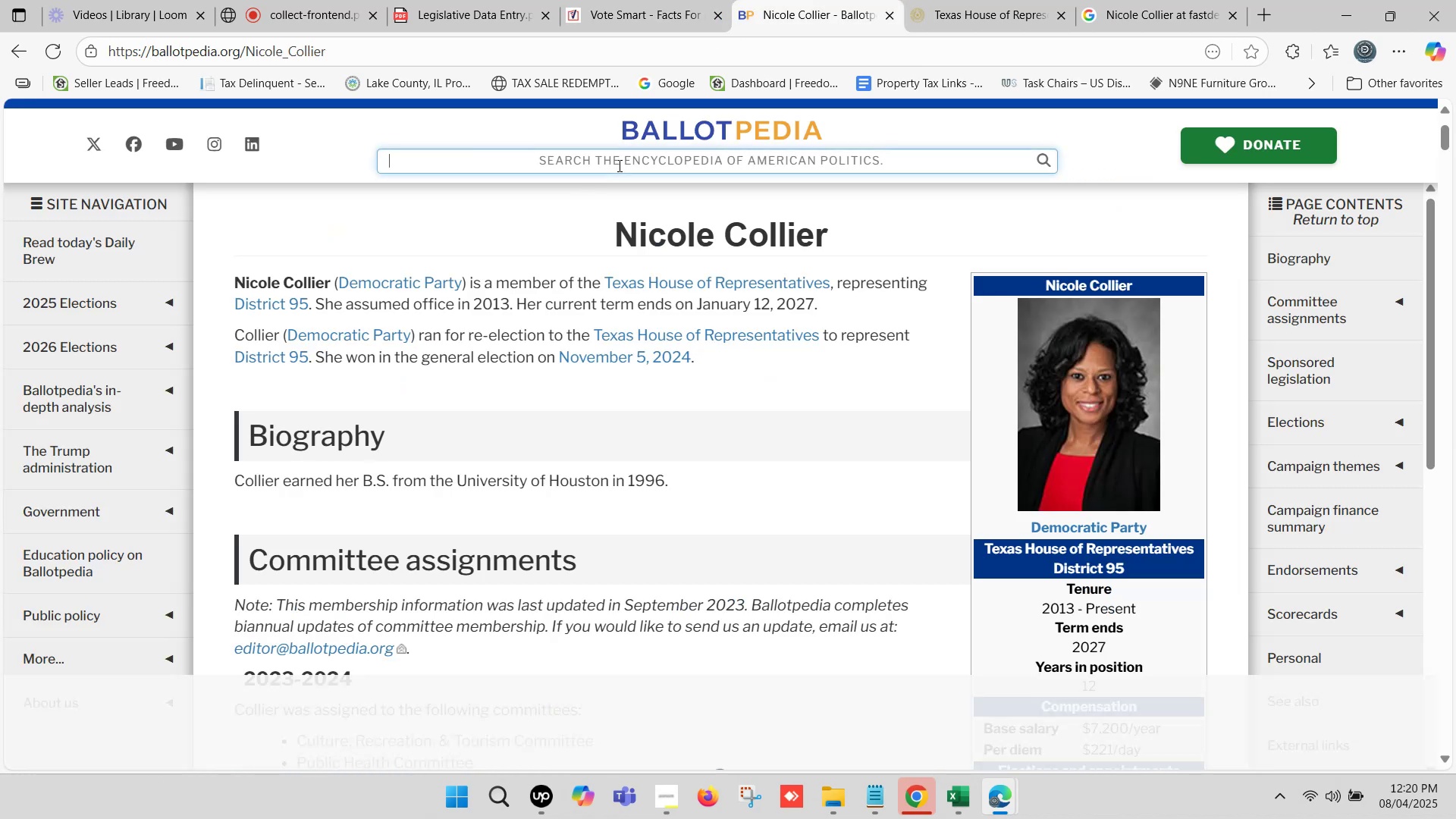 
key(Control+V)
 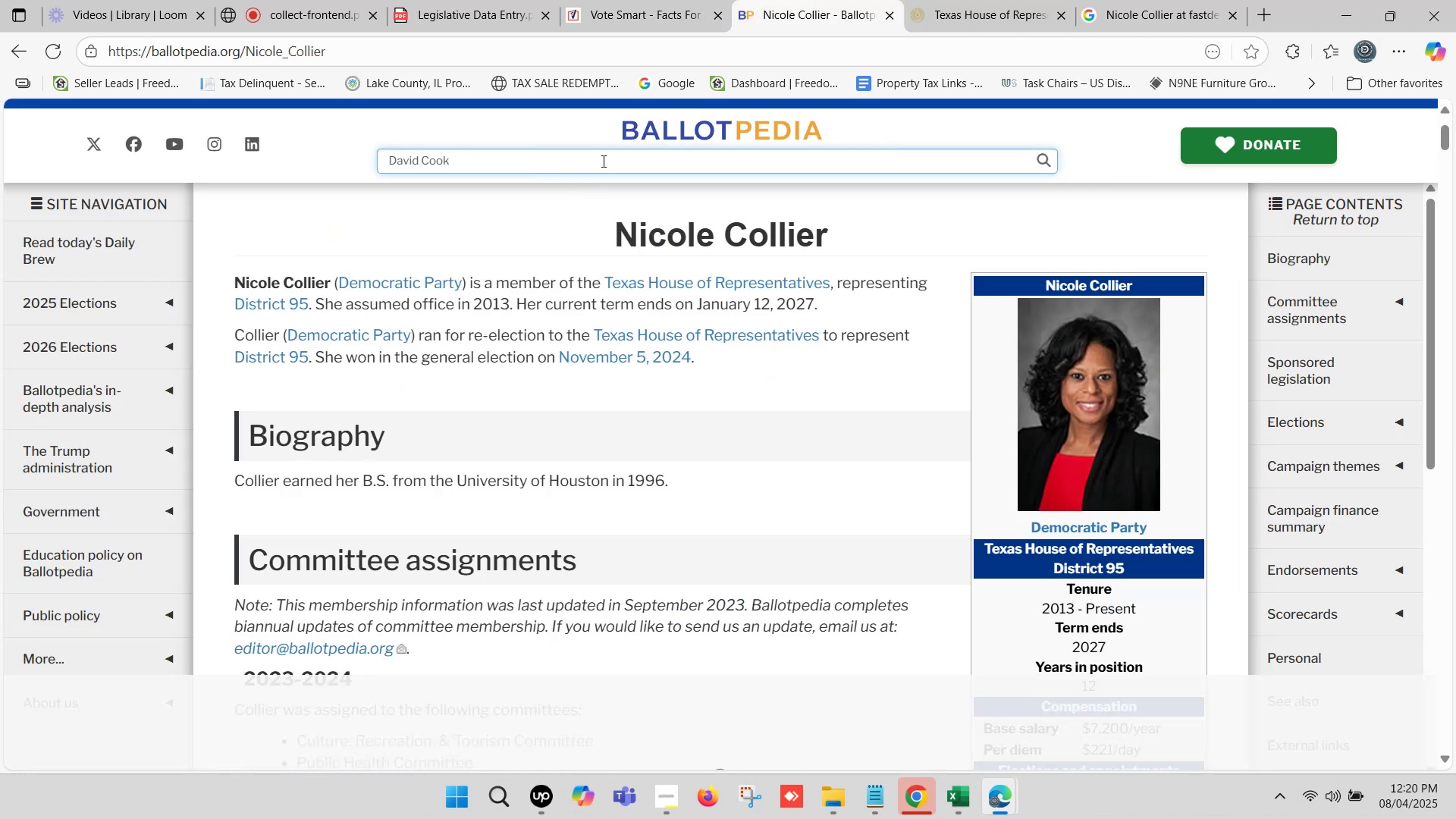 
mouse_move([448, 203])
 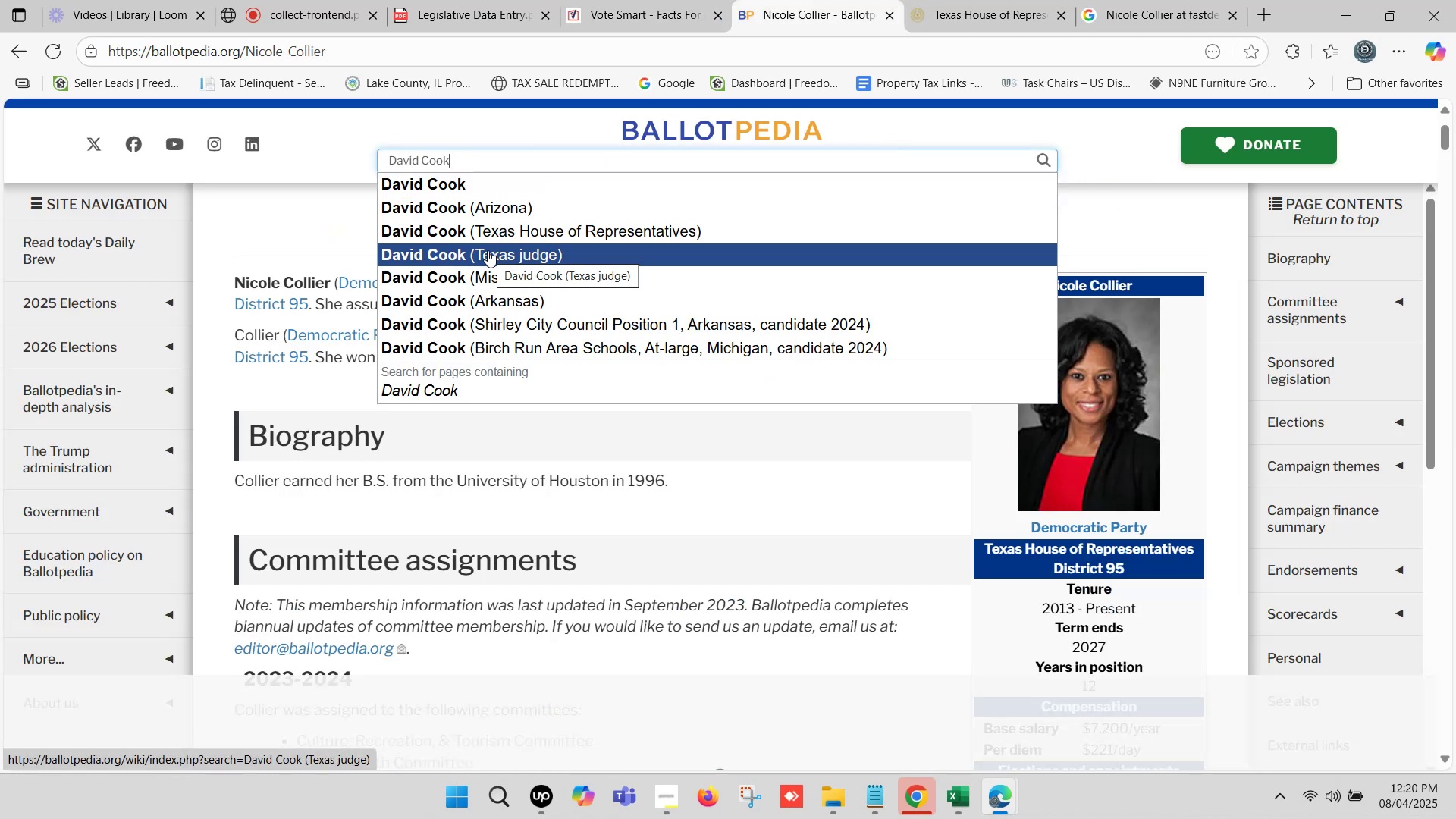 
scroll: coordinate [482, 261], scroll_direction: down, amount: 1.0
 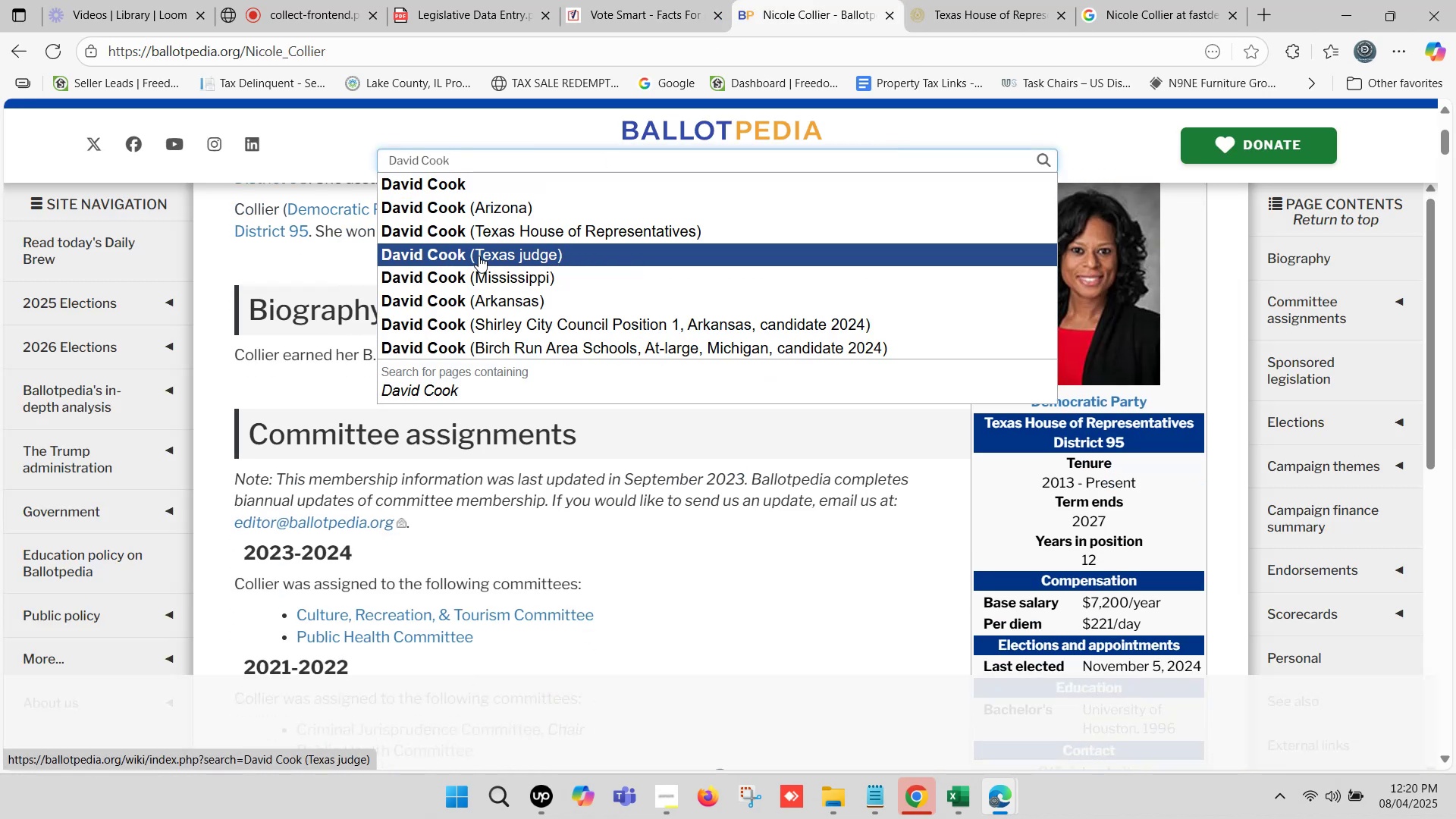 
left_click([479, 256])
 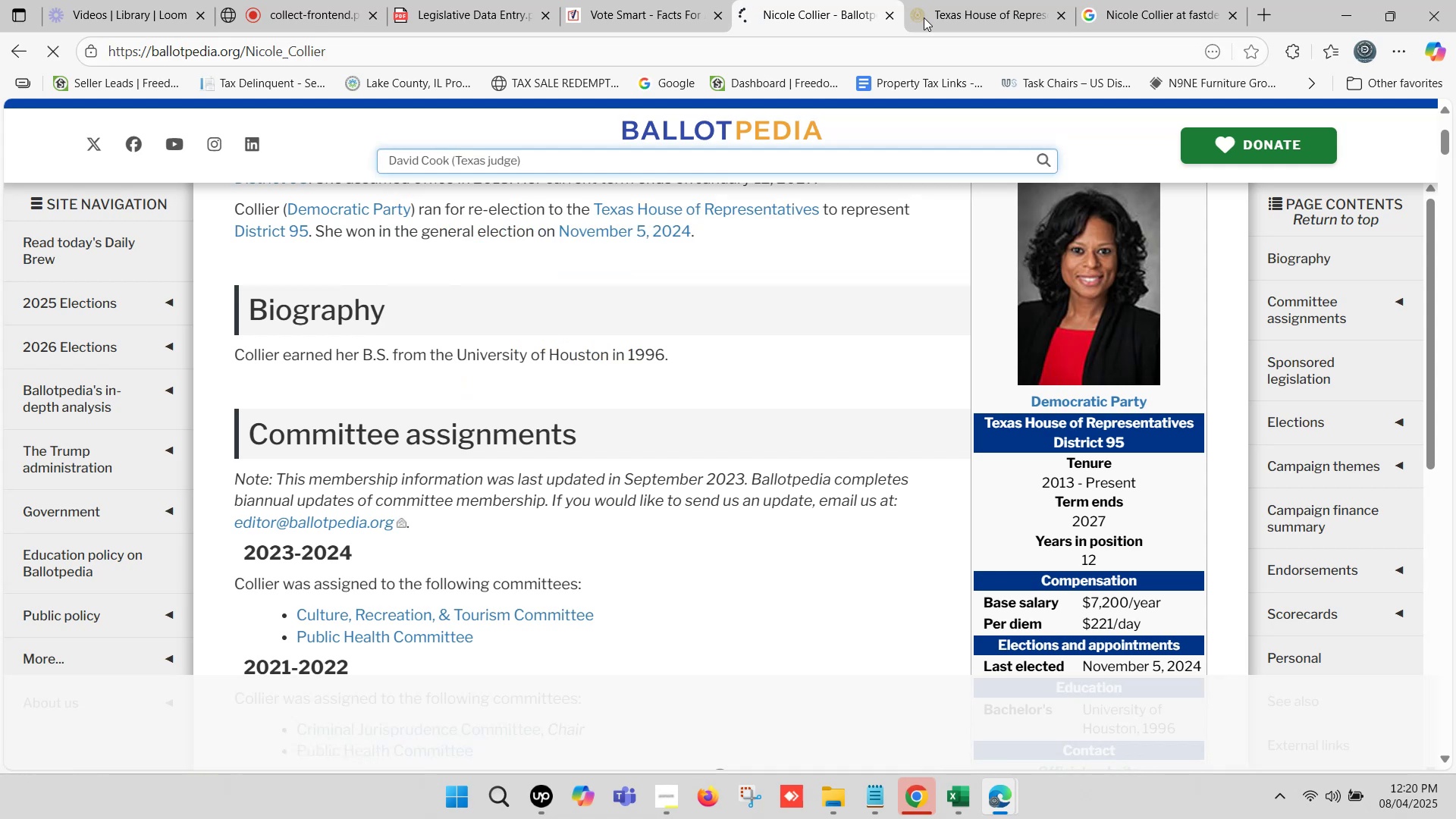 
left_click([989, 0])
 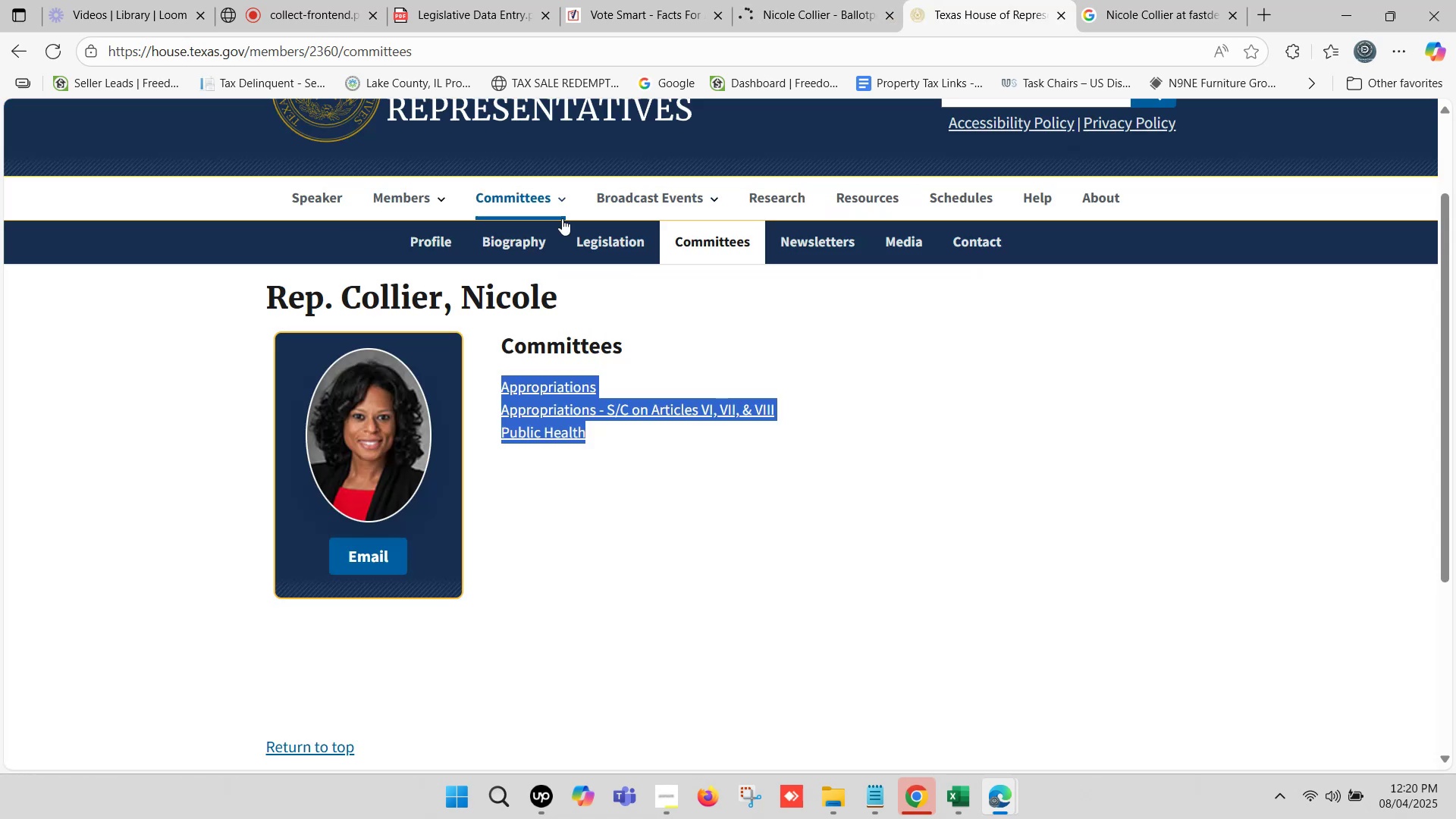 
scroll: coordinate [628, 240], scroll_direction: up, amount: 1.0
 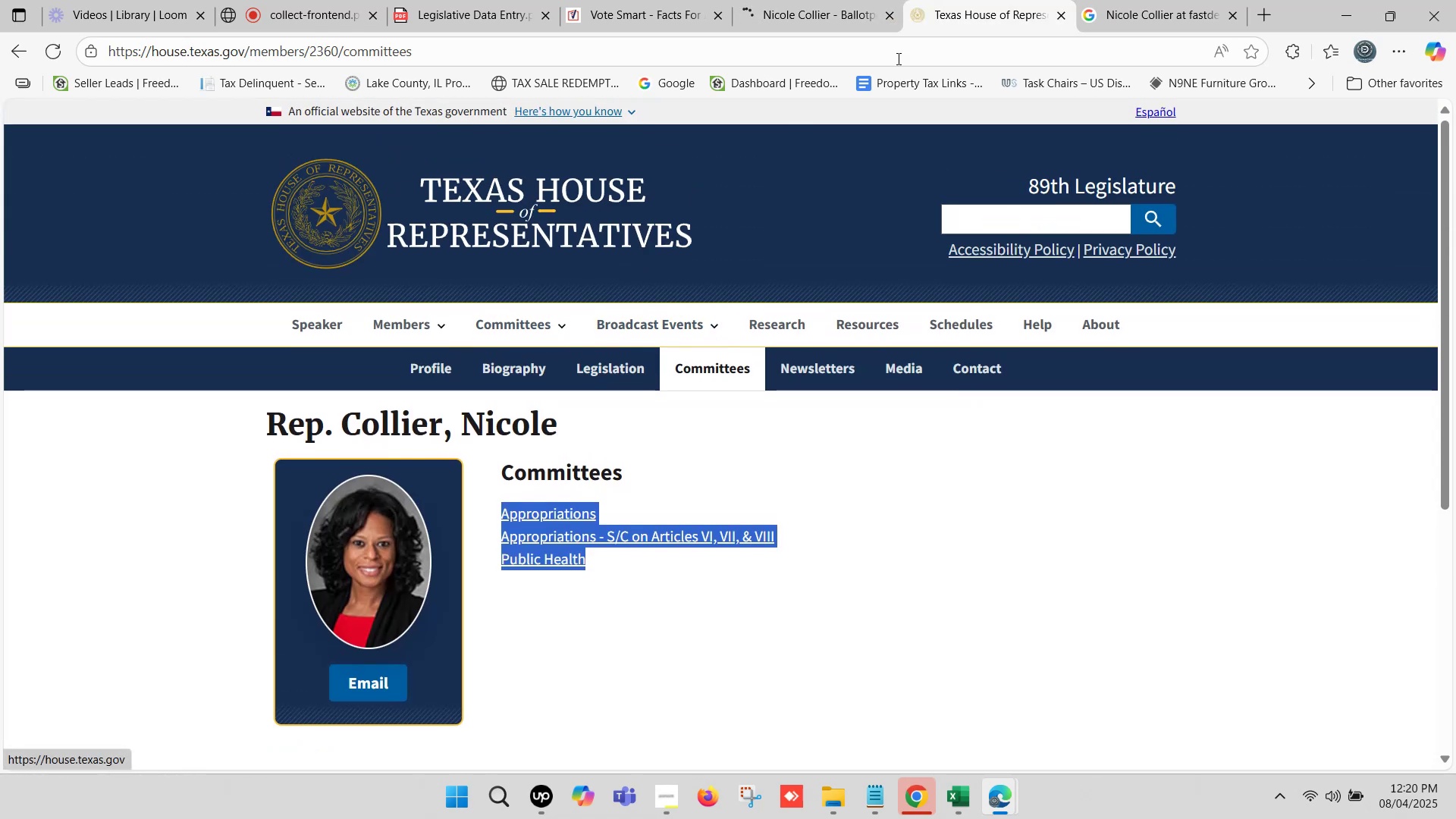 
mouse_move([1050, 11])
 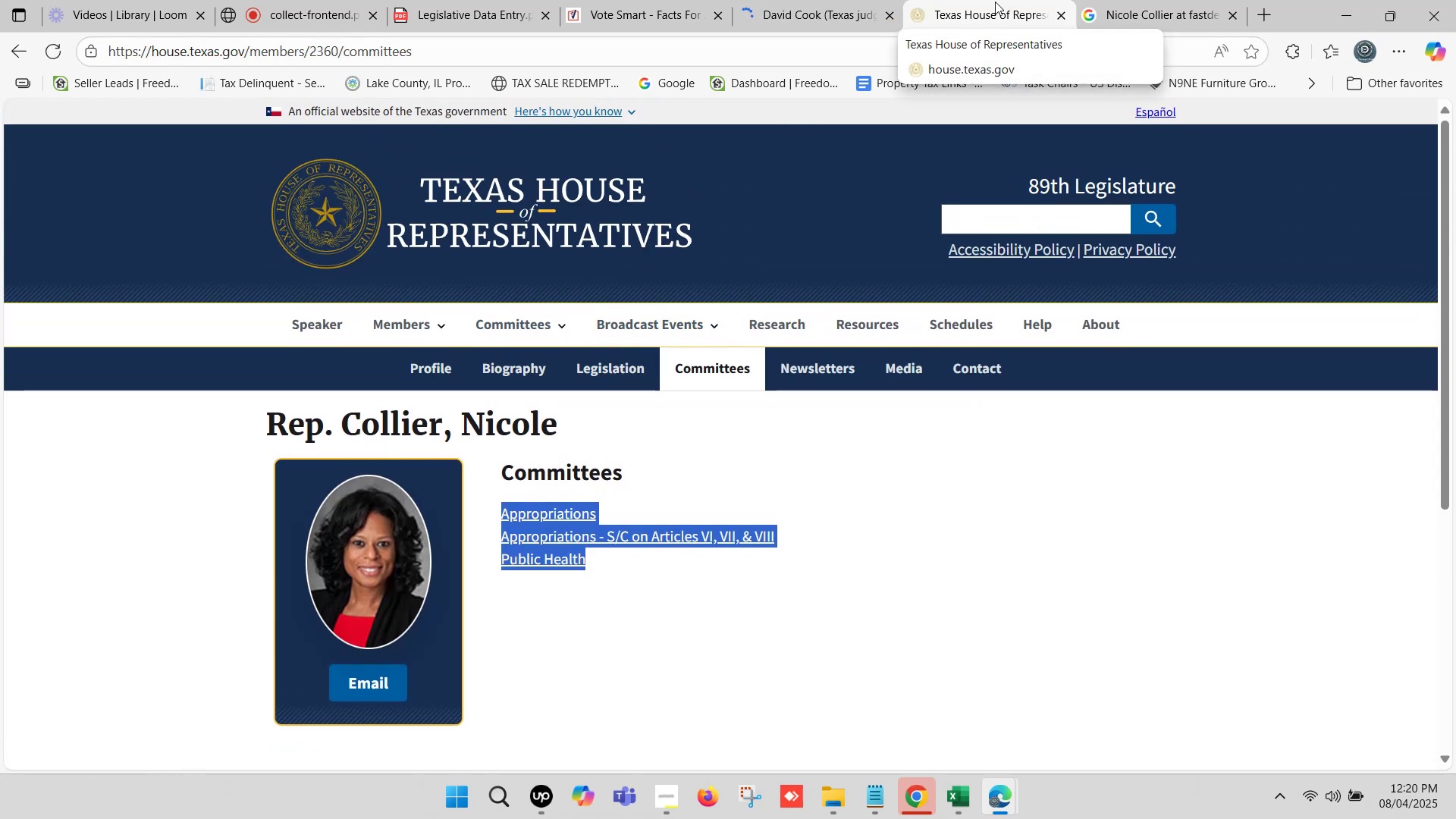 
left_click([995, 2])
 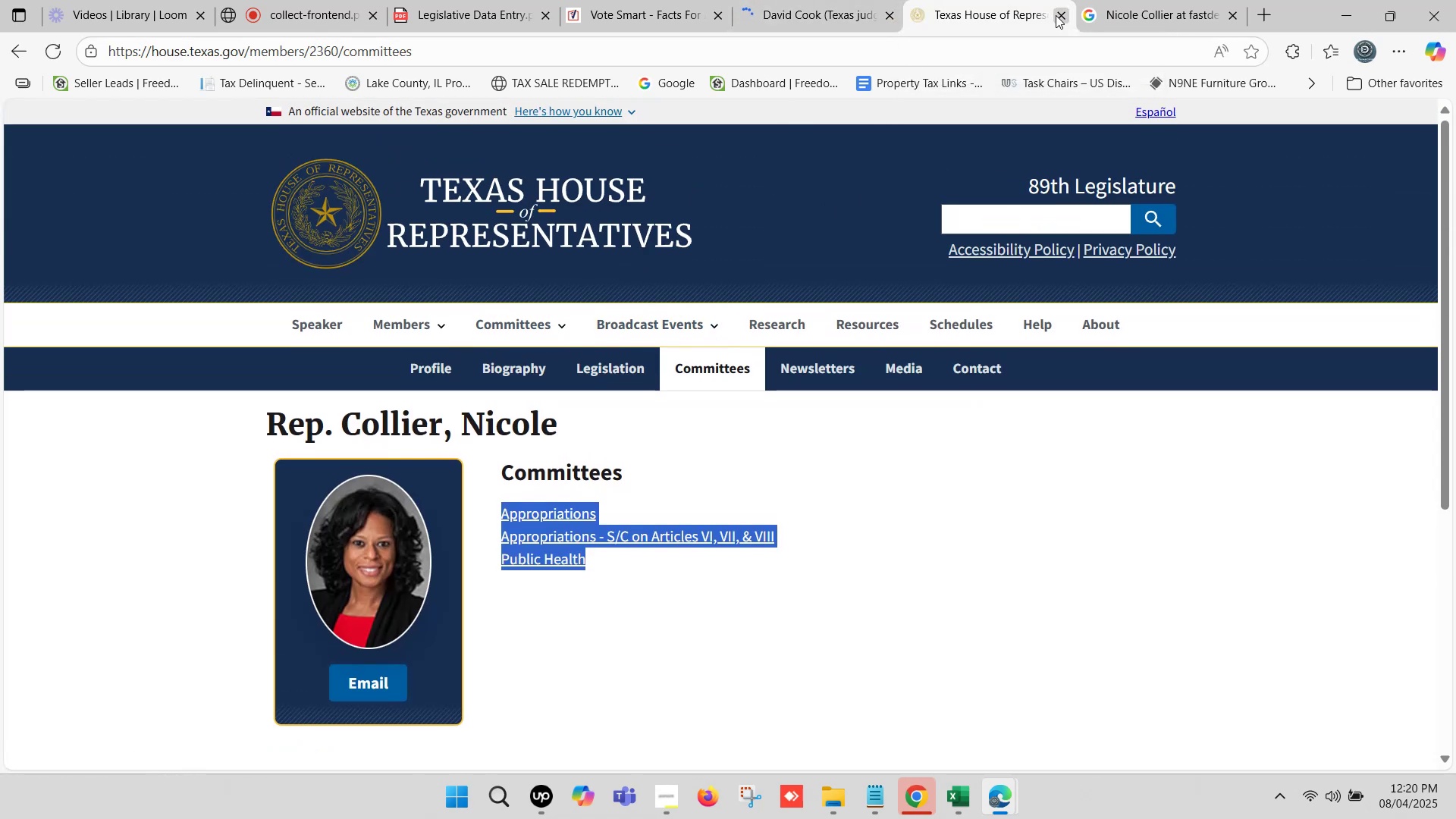 
double_click([1036, 0])
 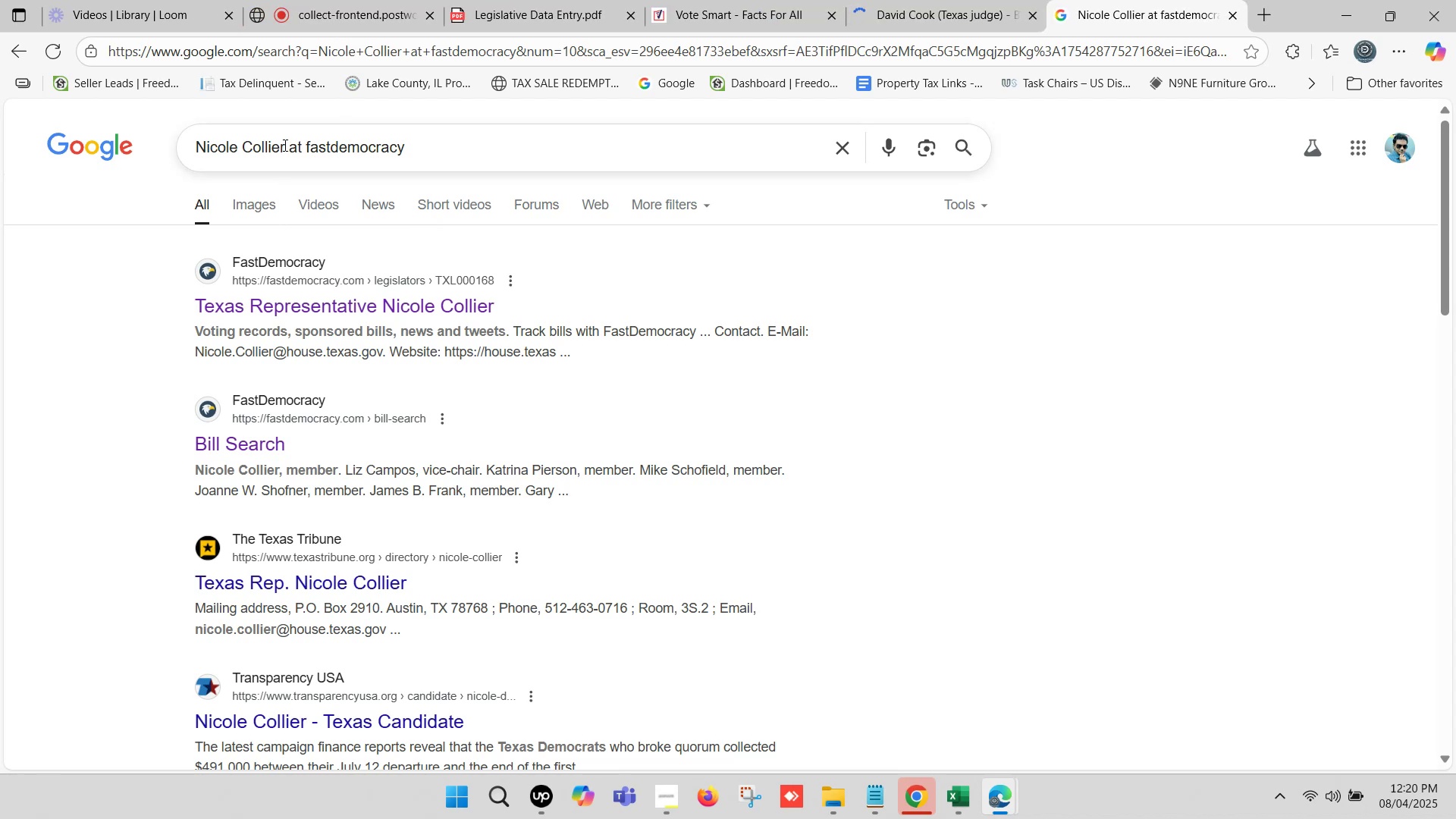 
left_click_drag(start_coordinate=[284, 144], to_coordinate=[196, 146])
 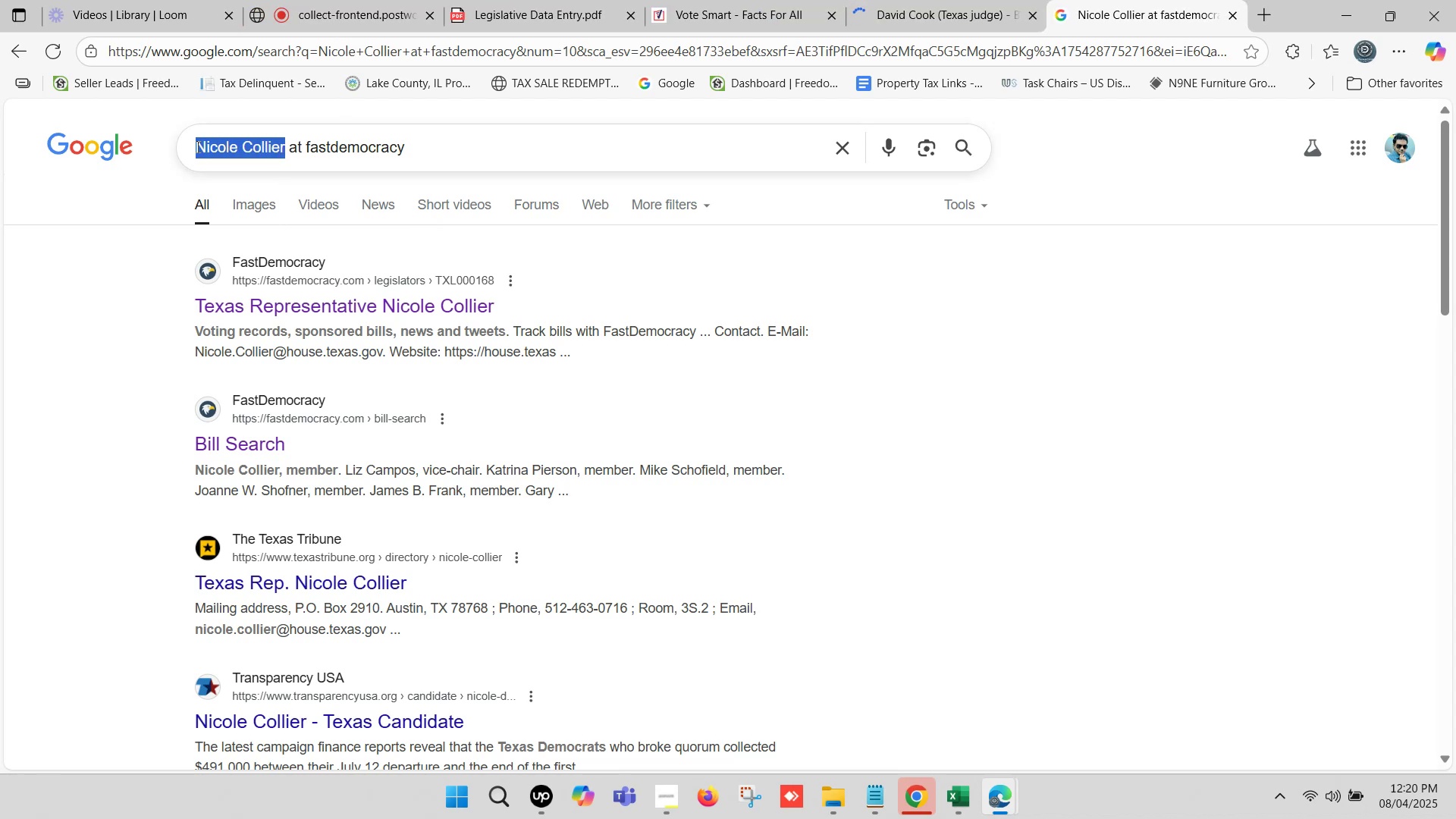 
key(Control+V)
 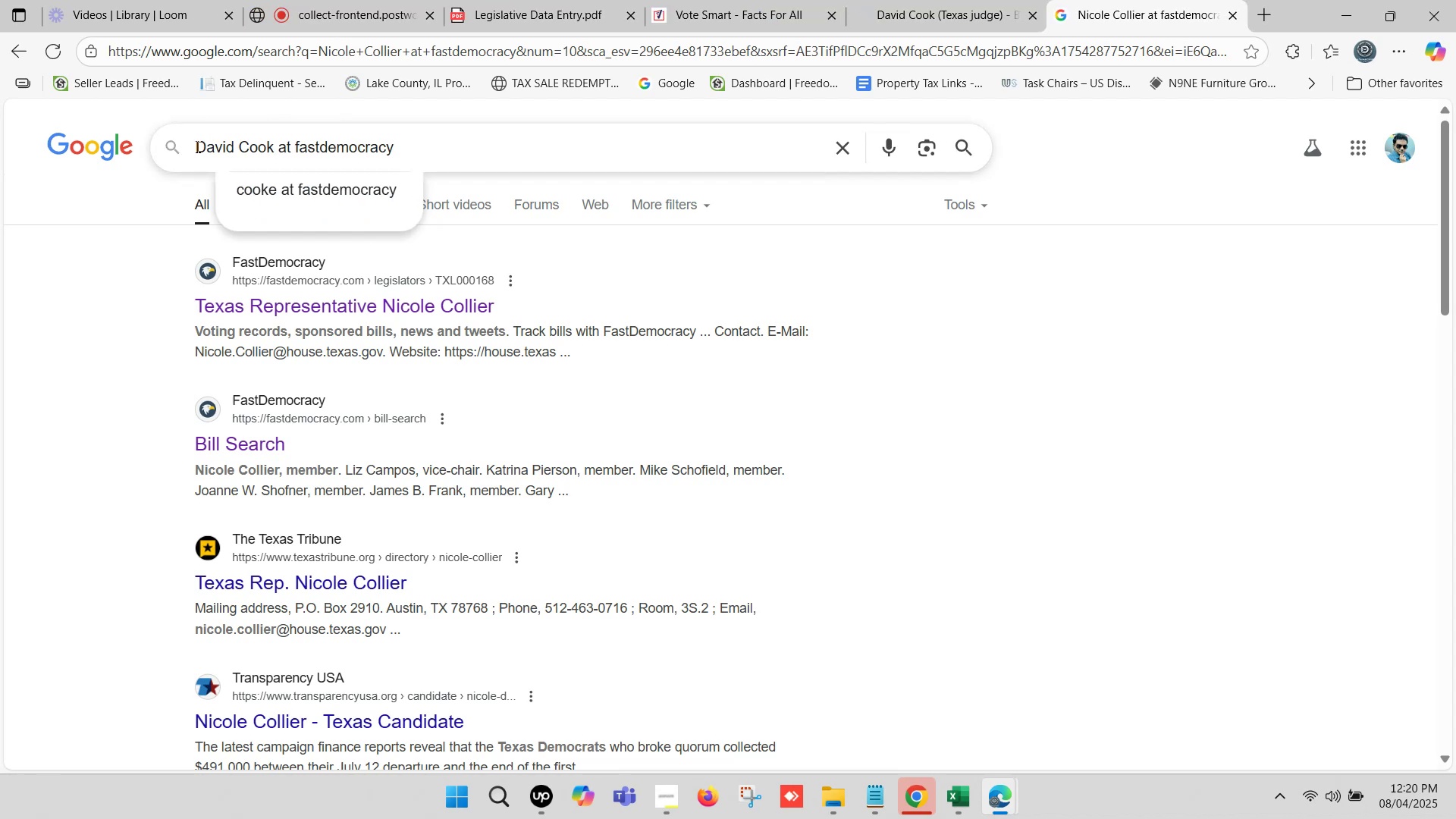 
key(Enter)
 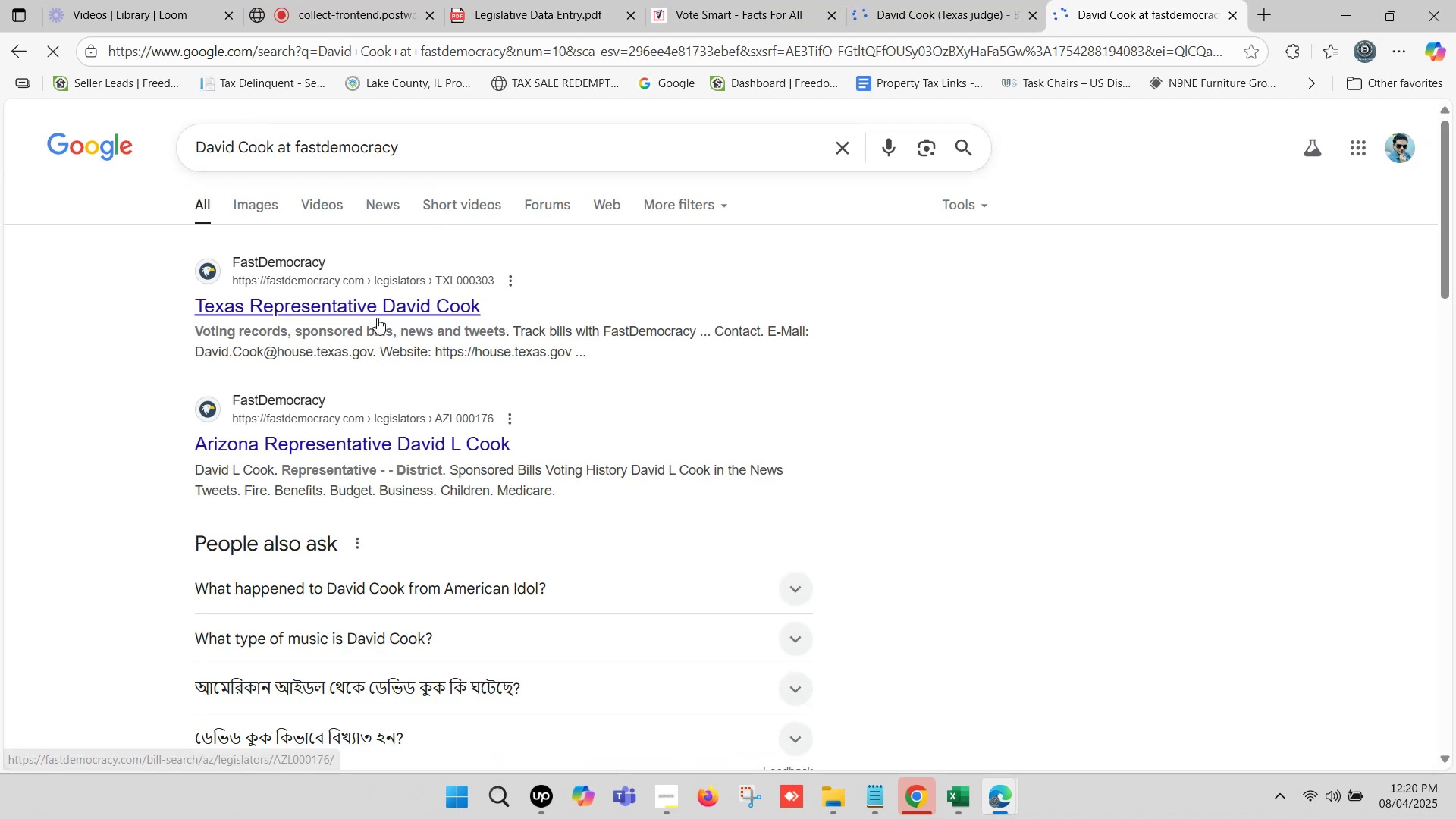 
right_click([377, 307])
 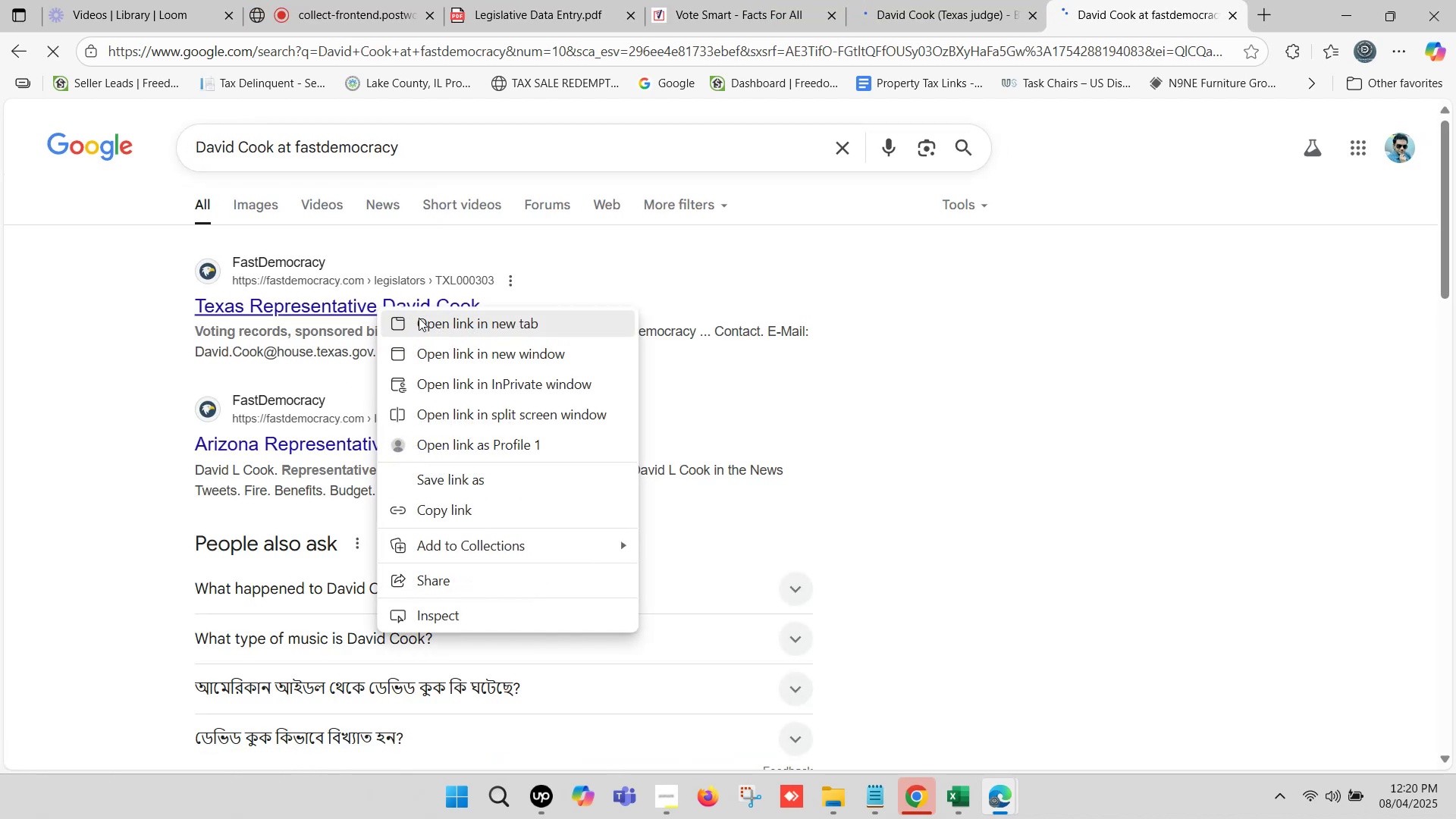 
left_click([424, 318])
 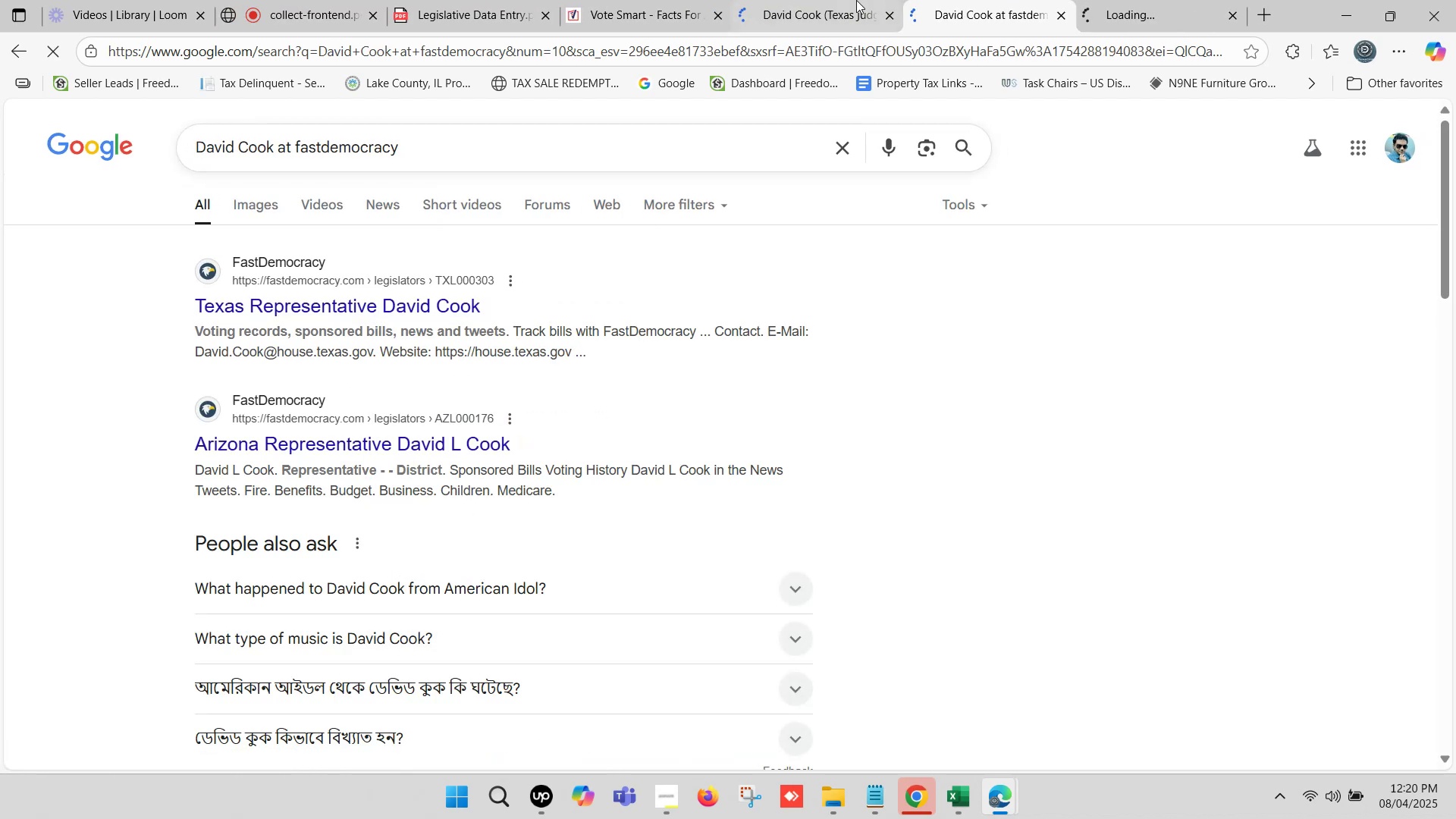 
left_click([832, 0])
 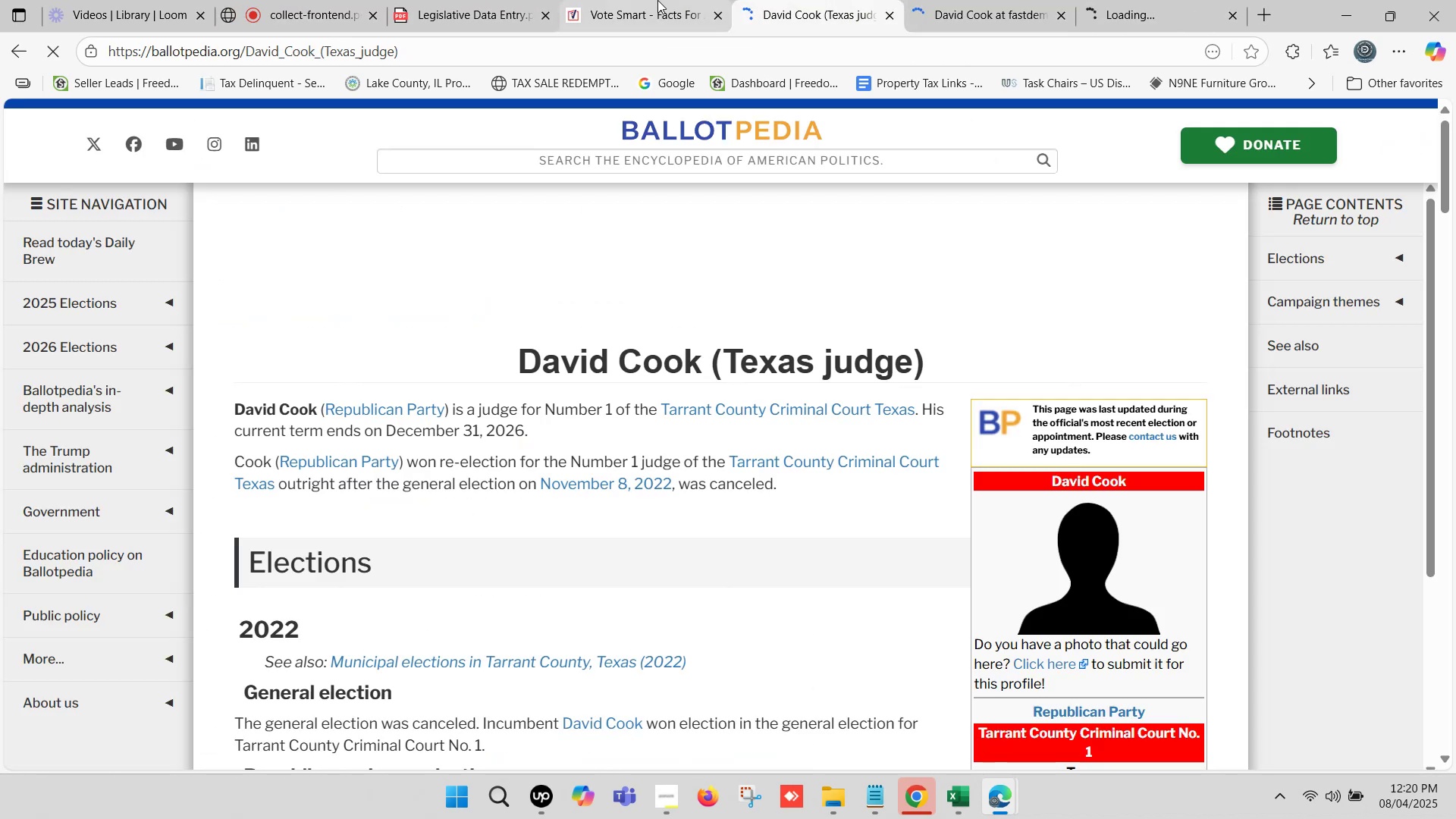 
left_click([656, 0])
 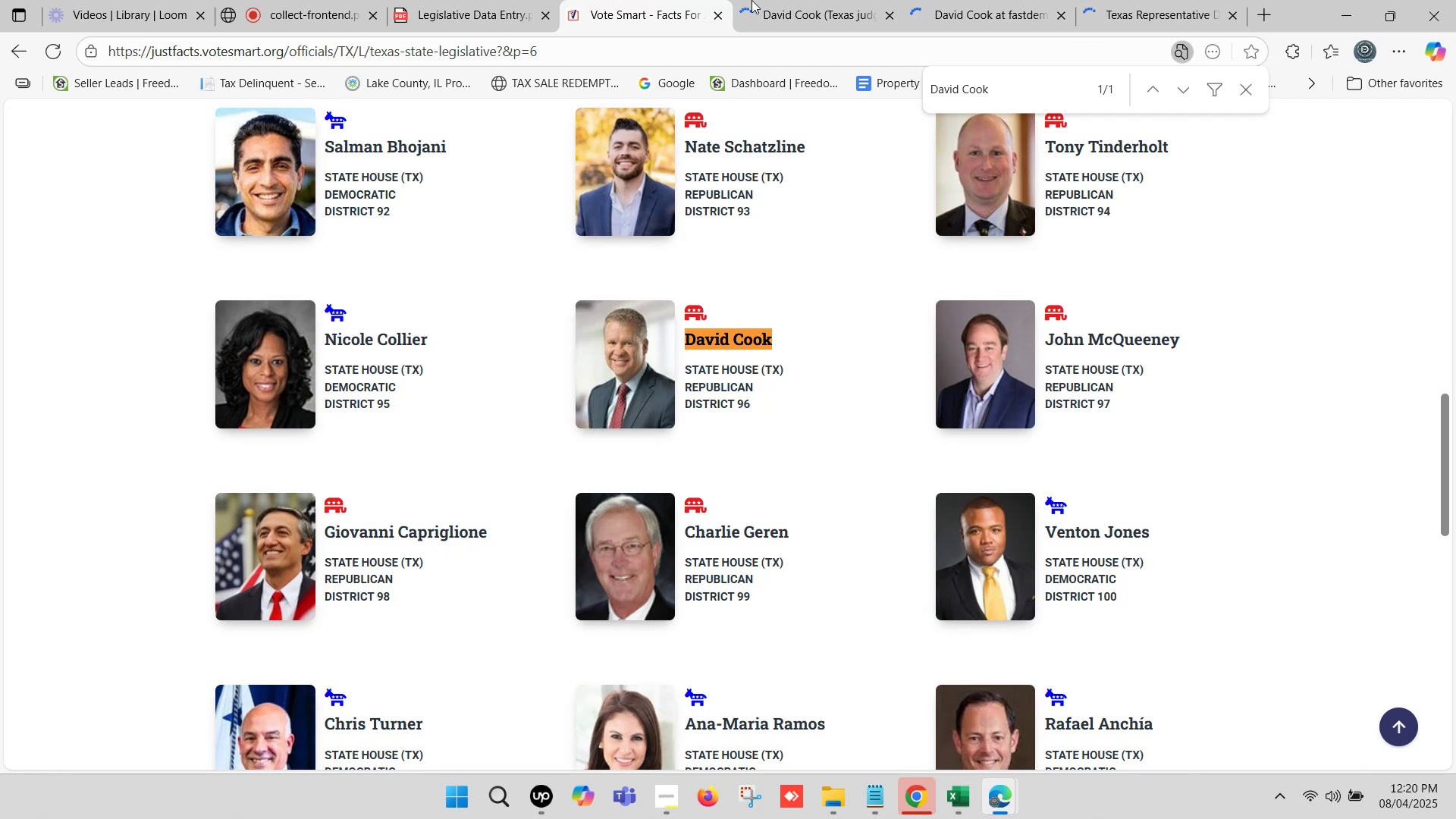 
left_click([802, 0])
 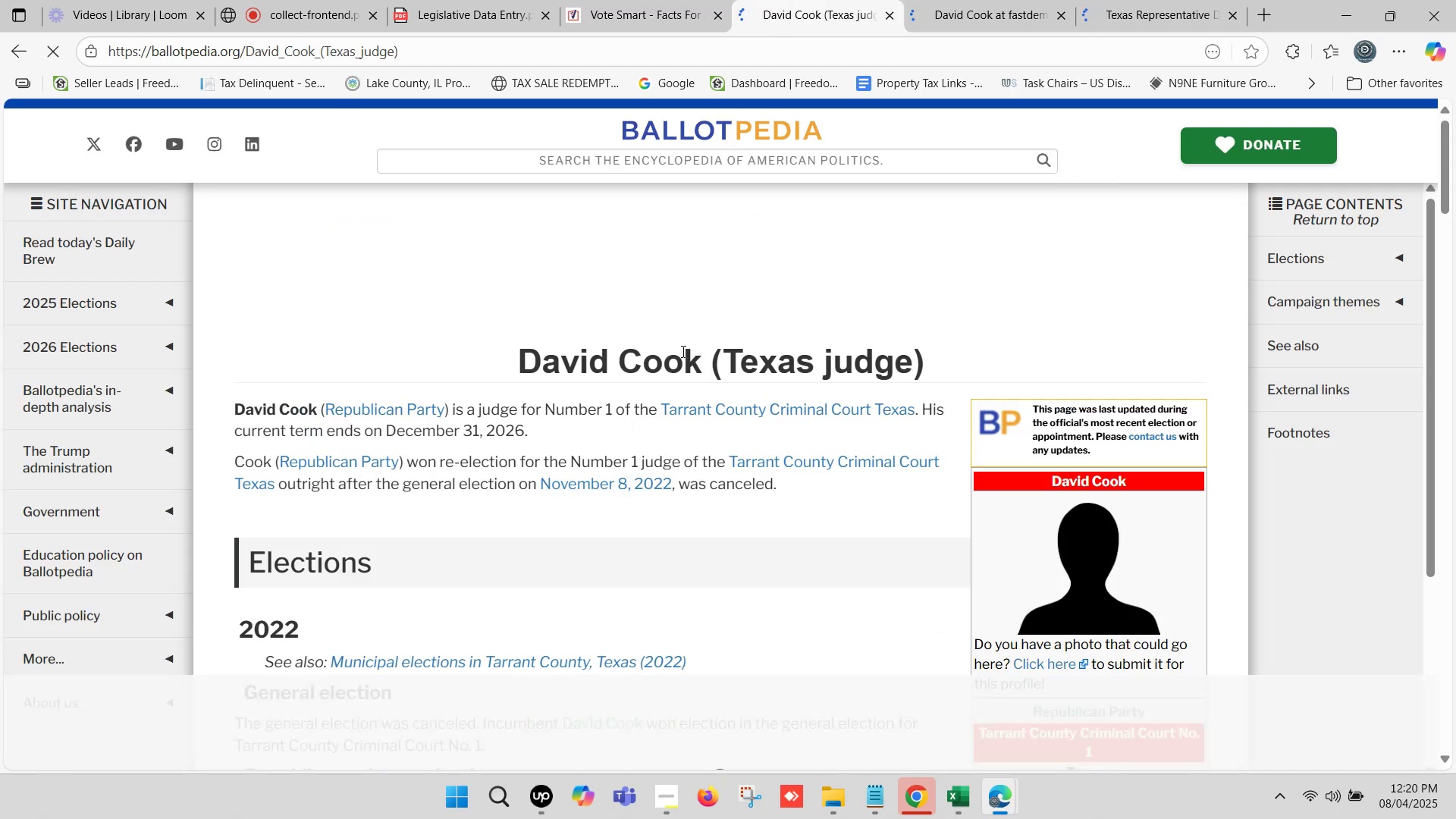 
wait(7.78)
 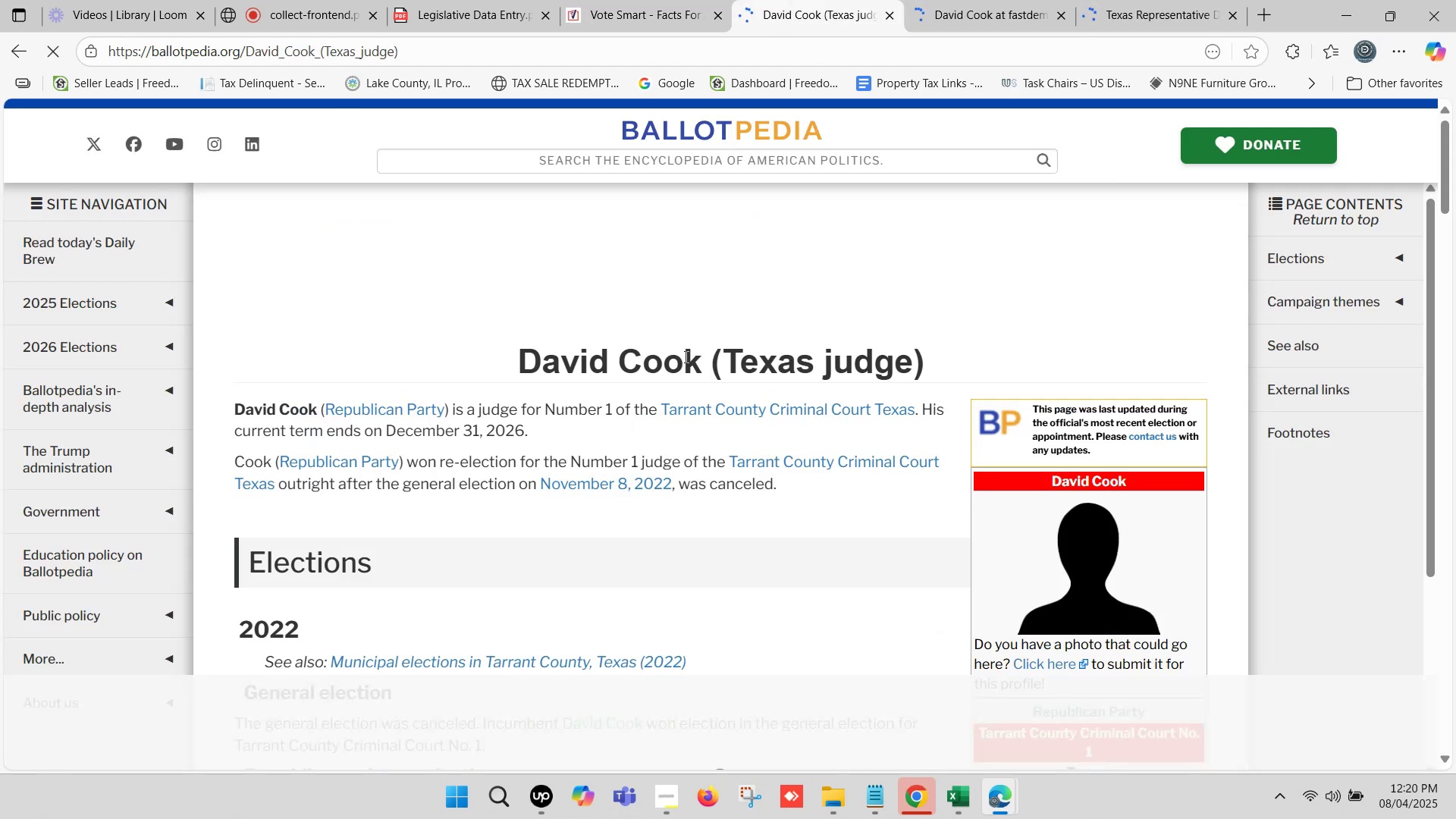 
scroll: coordinate [682, 350], scroll_direction: down, amount: 1.0
 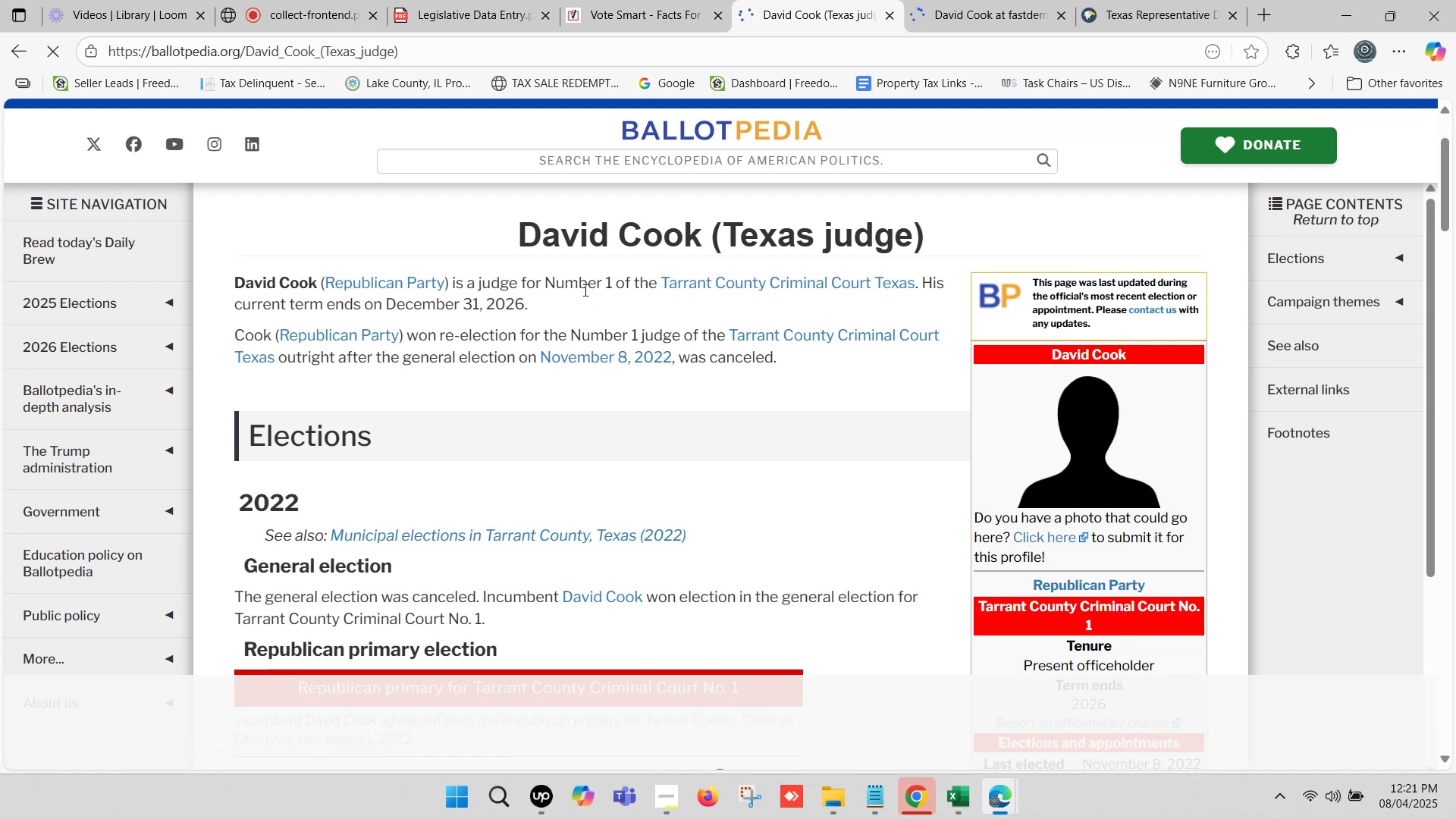 
wait(5.13)
 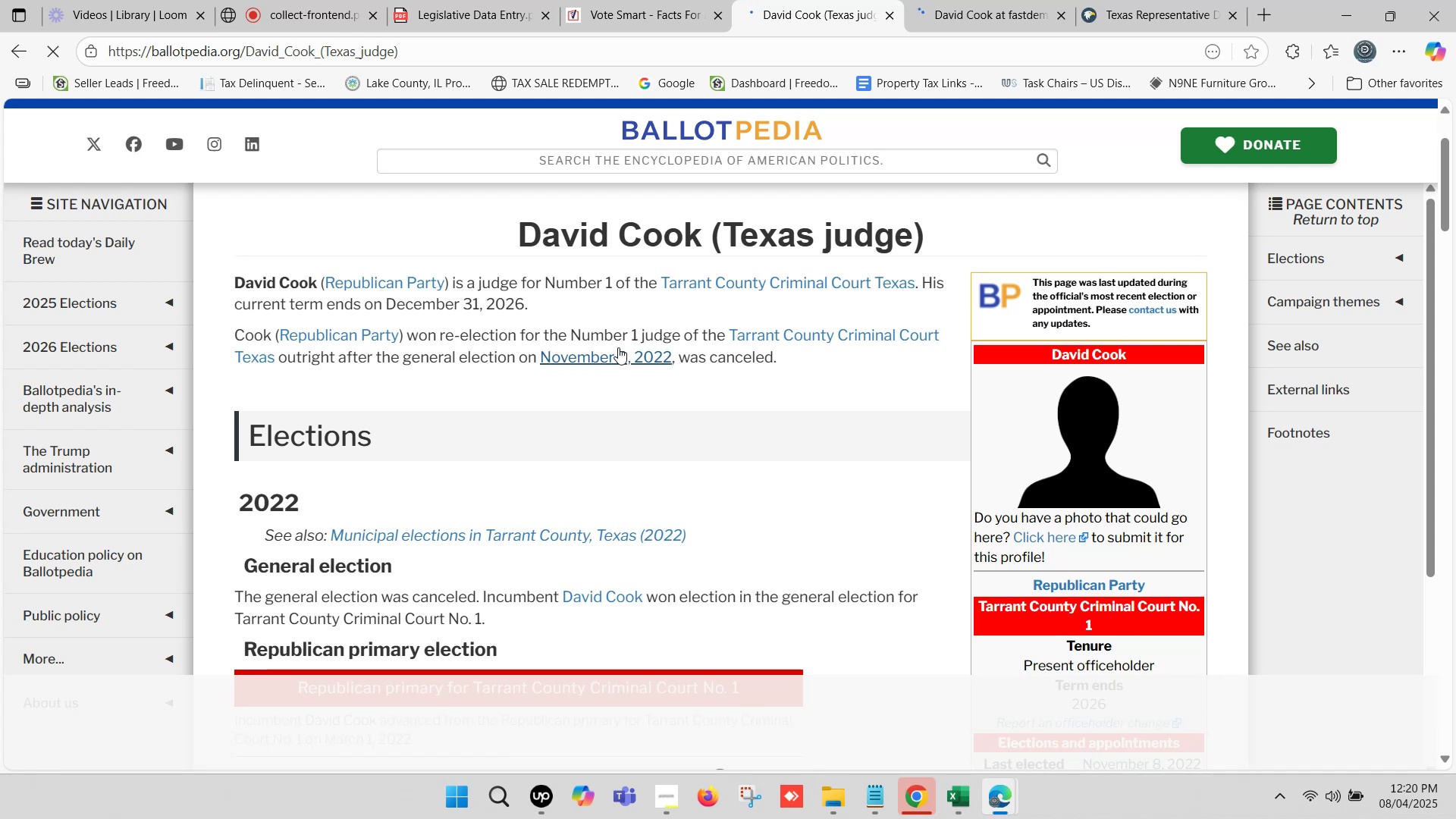 
scroll: coordinate [581, 287], scroll_direction: up, amount: 1.0
 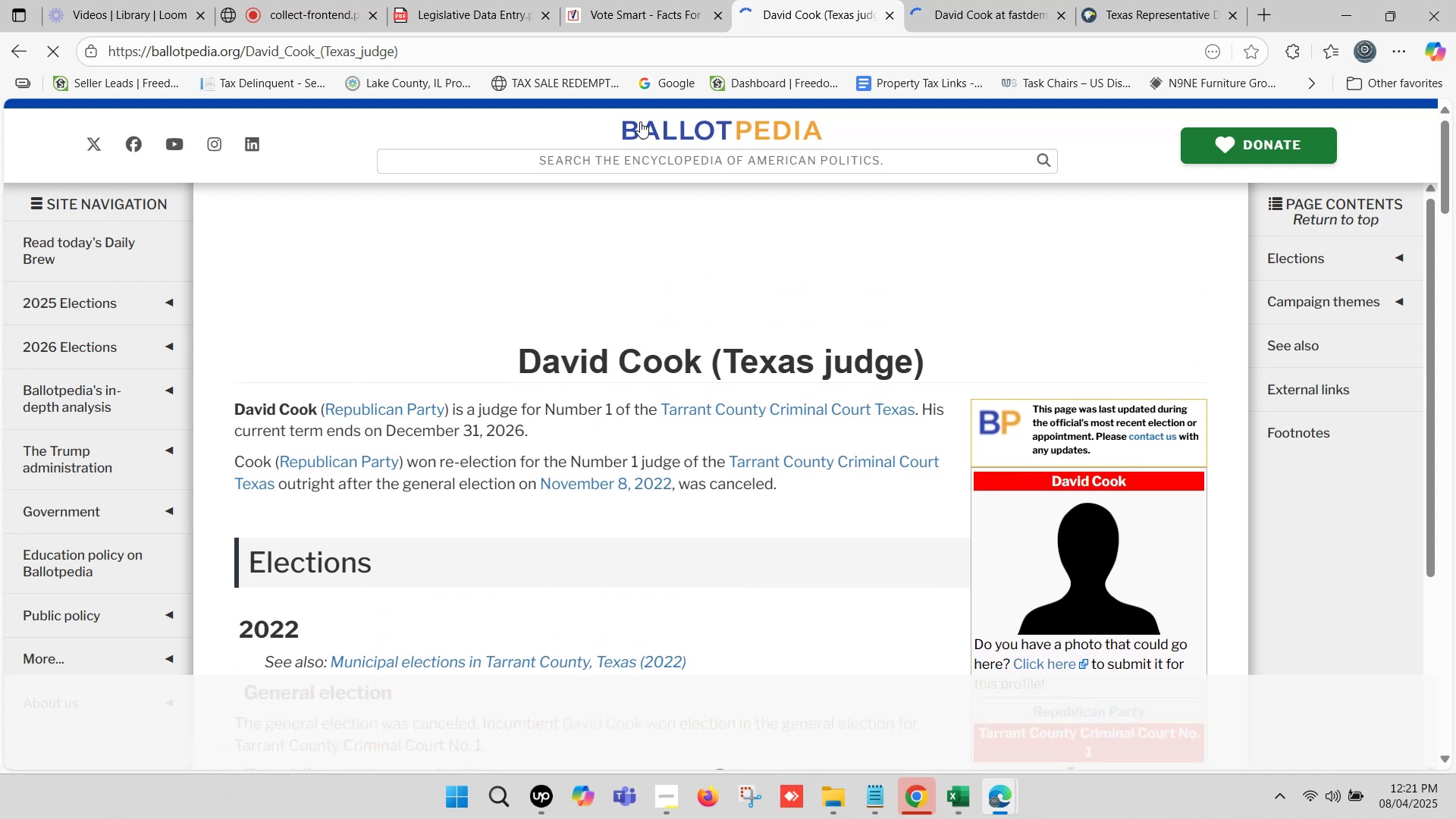 
left_click([670, 0])
 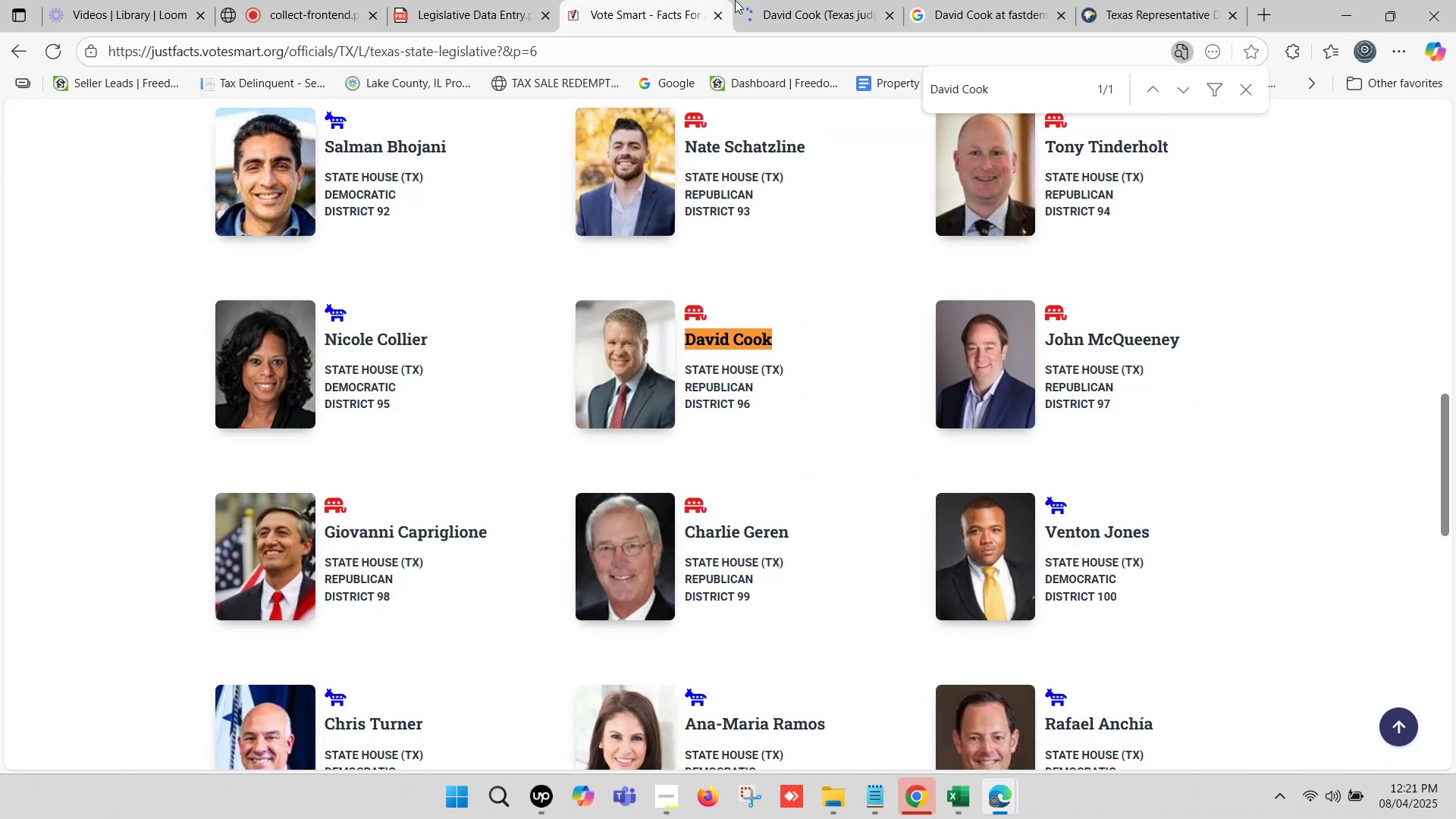 
left_click([805, 0])
 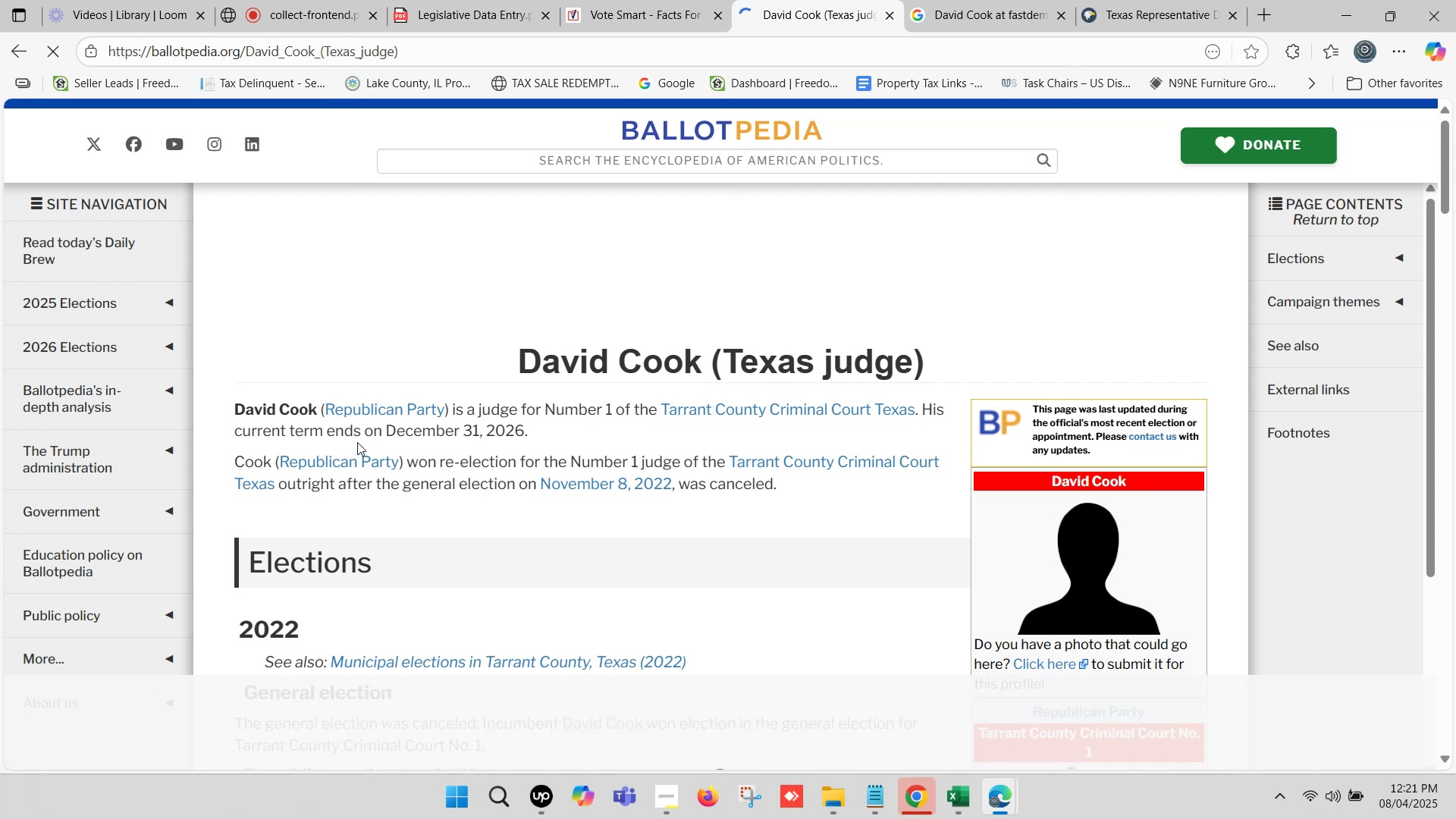 
left_click_drag(start_coordinate=[350, 435], to_coordinate=[458, 435])
 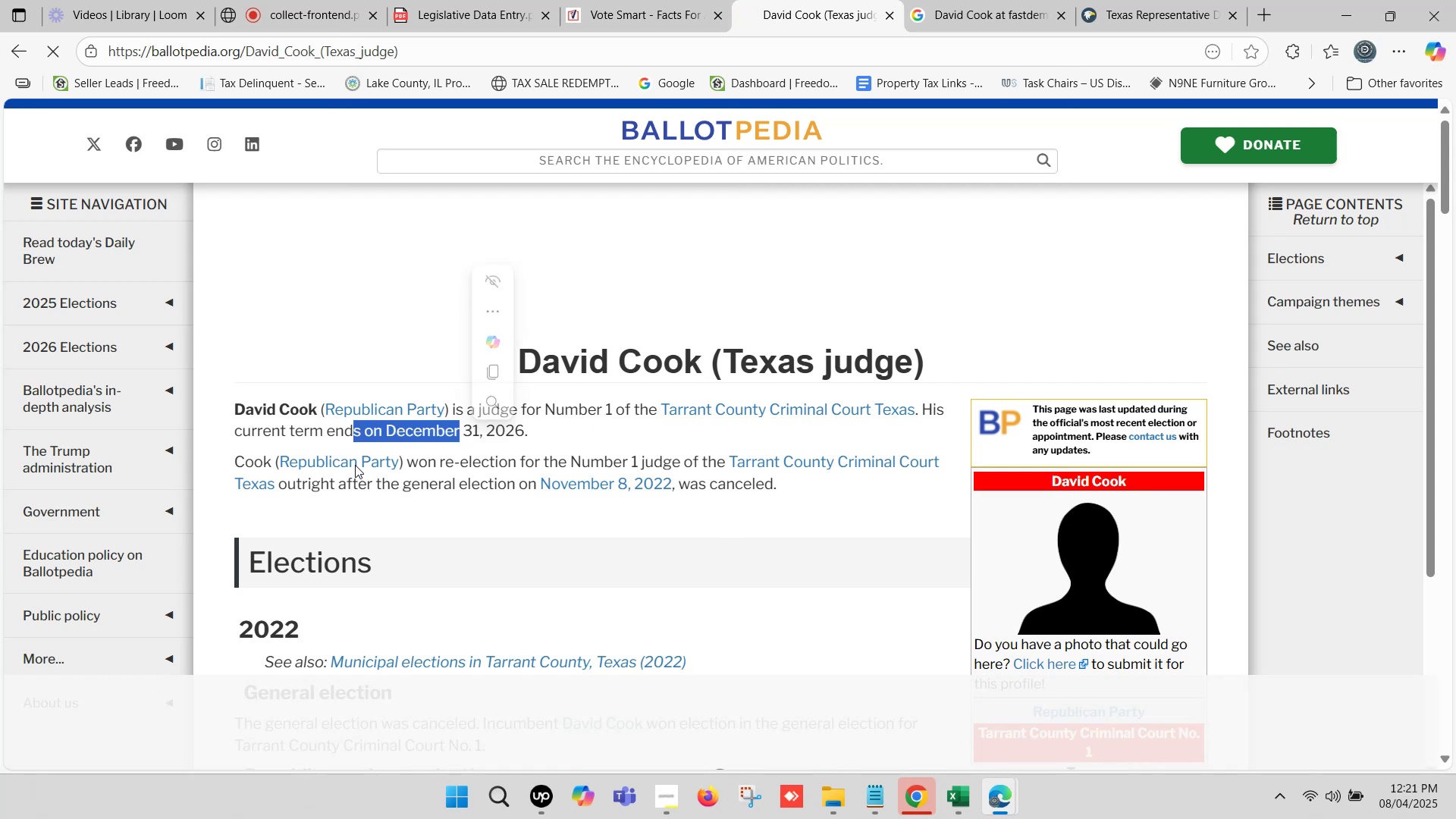 
scroll: coordinate [373, 382], scroll_direction: down, amount: 4.0
 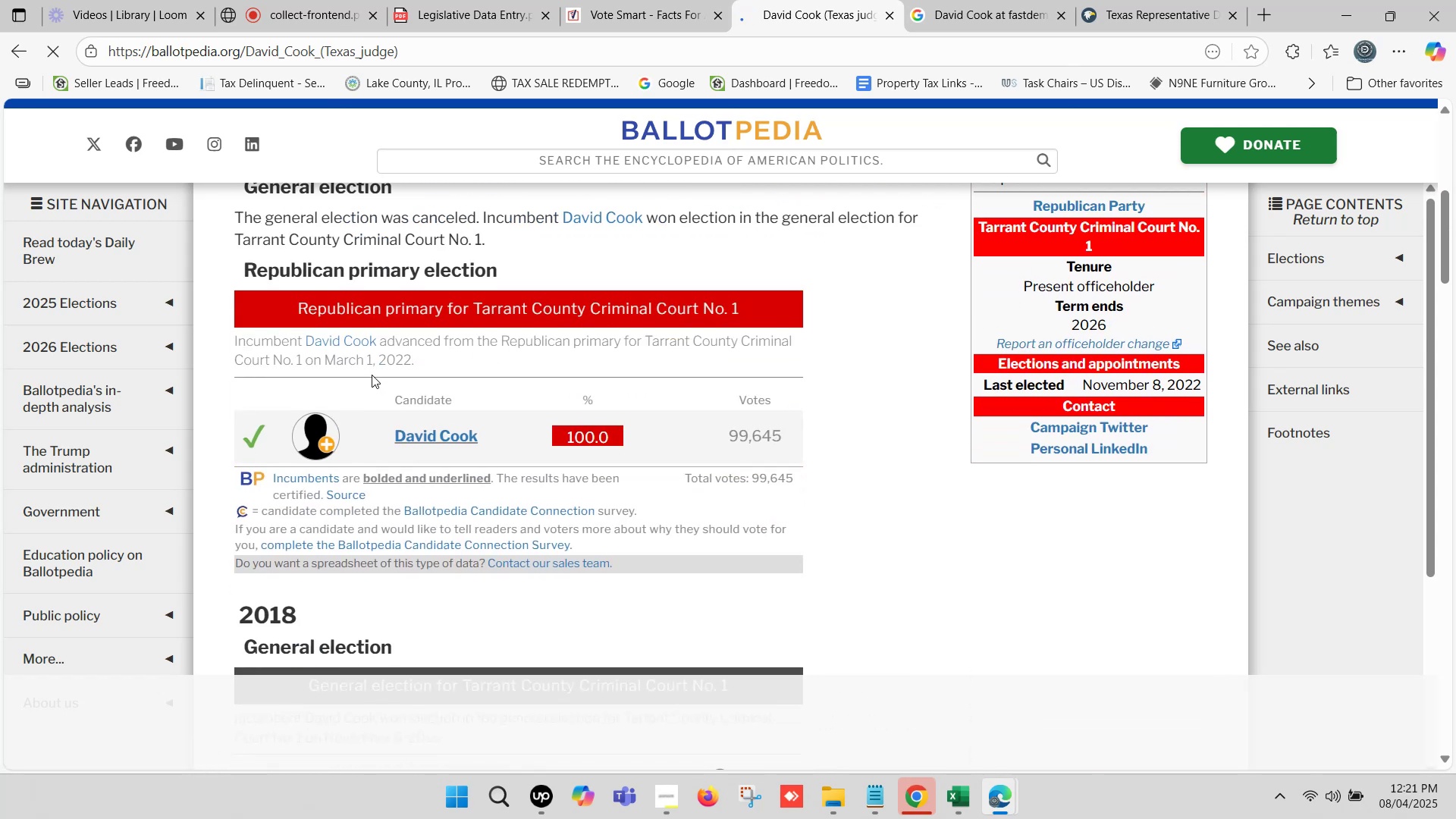 
key(Control+F)
 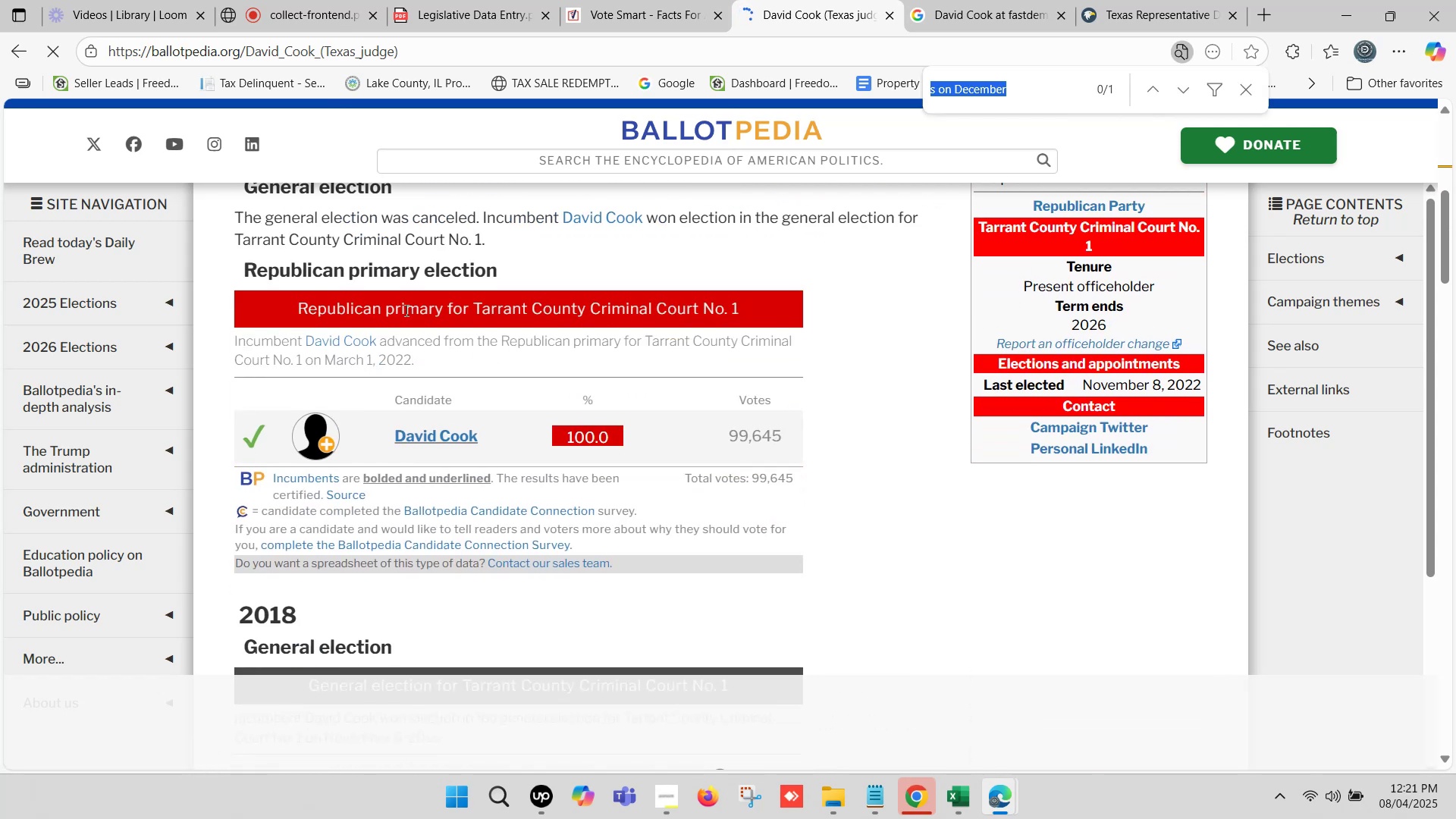 
type(dist)
 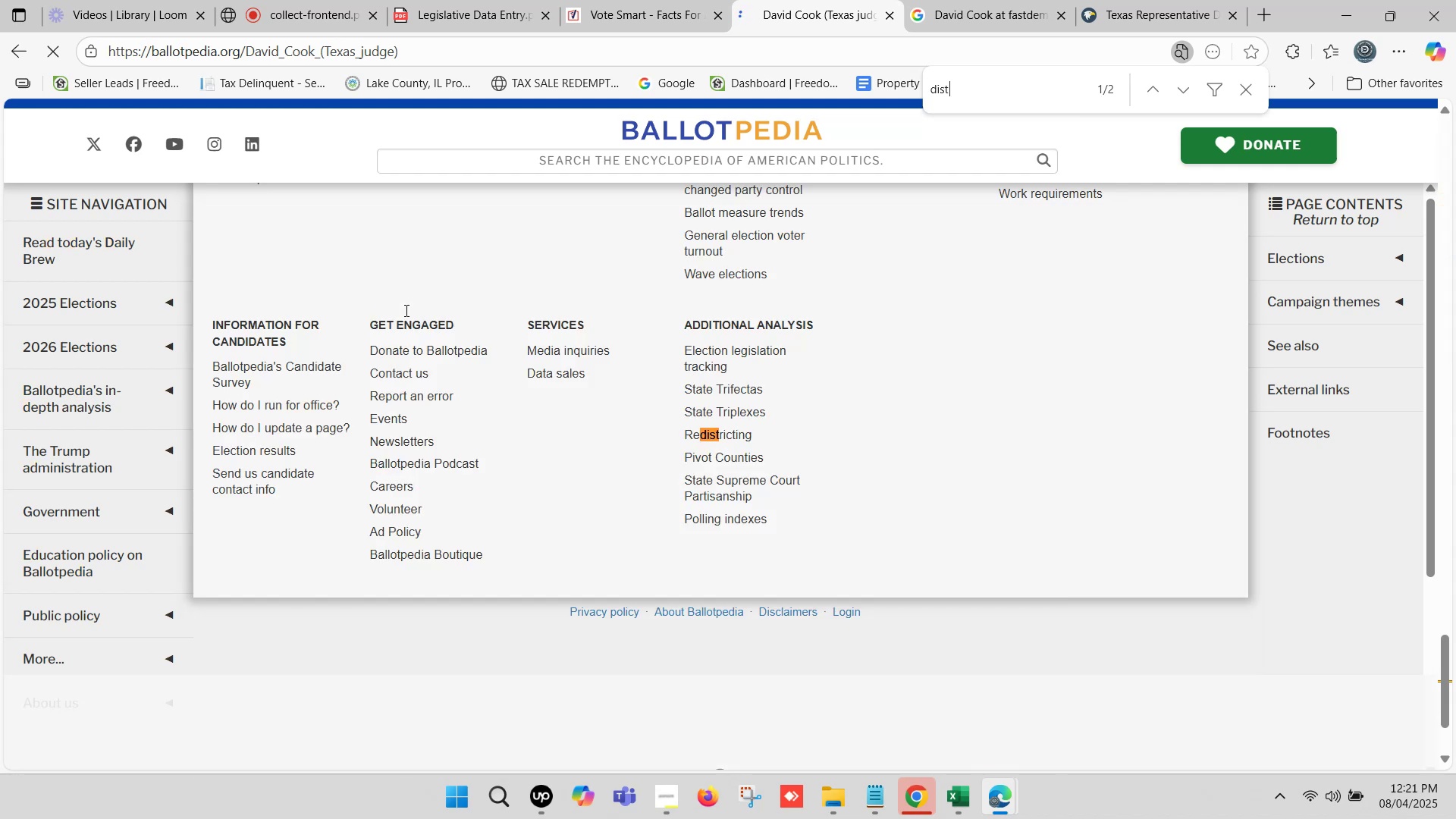 
key(Enter)
 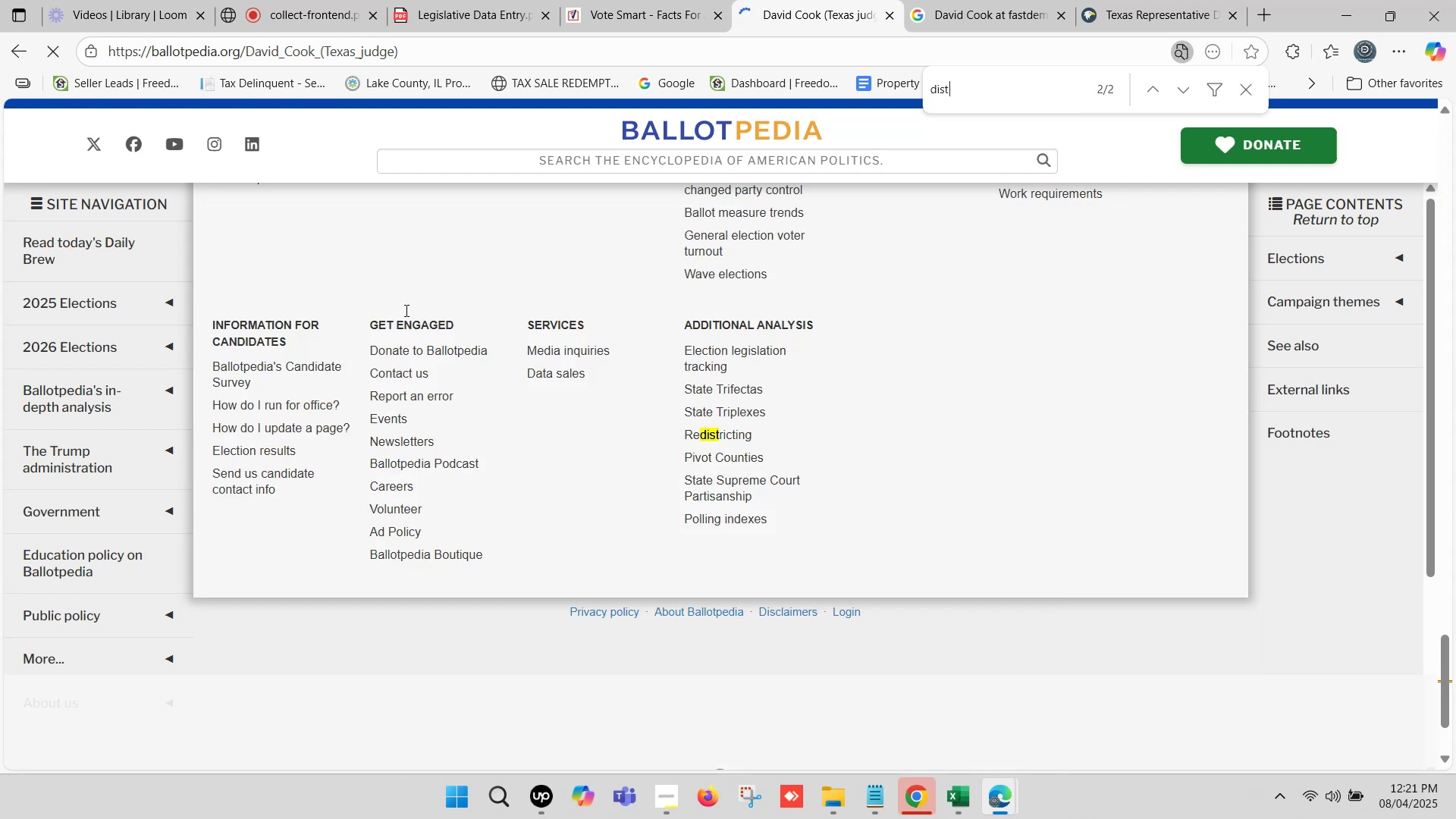 
key(Enter)
 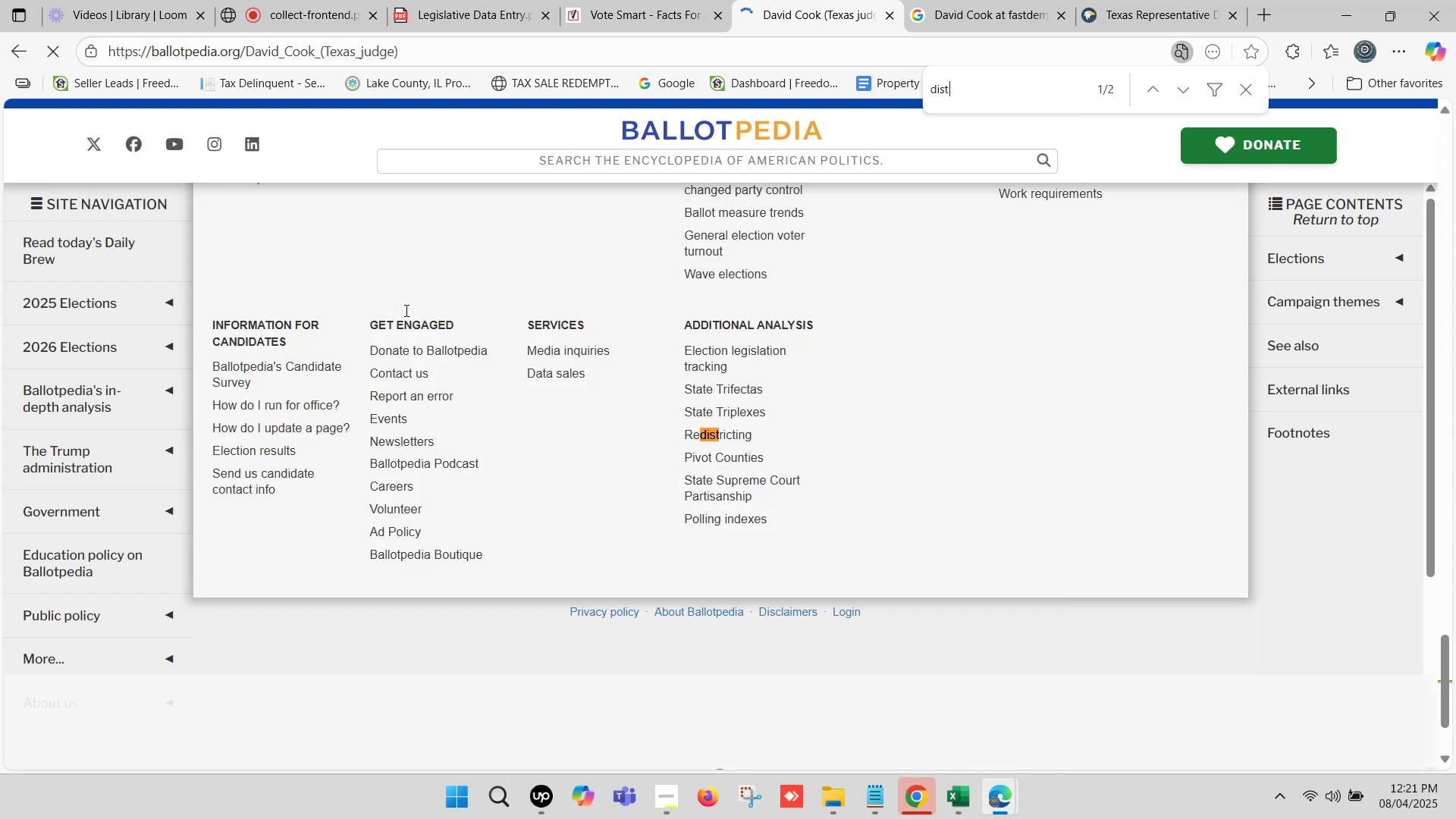 
key(Enter)
 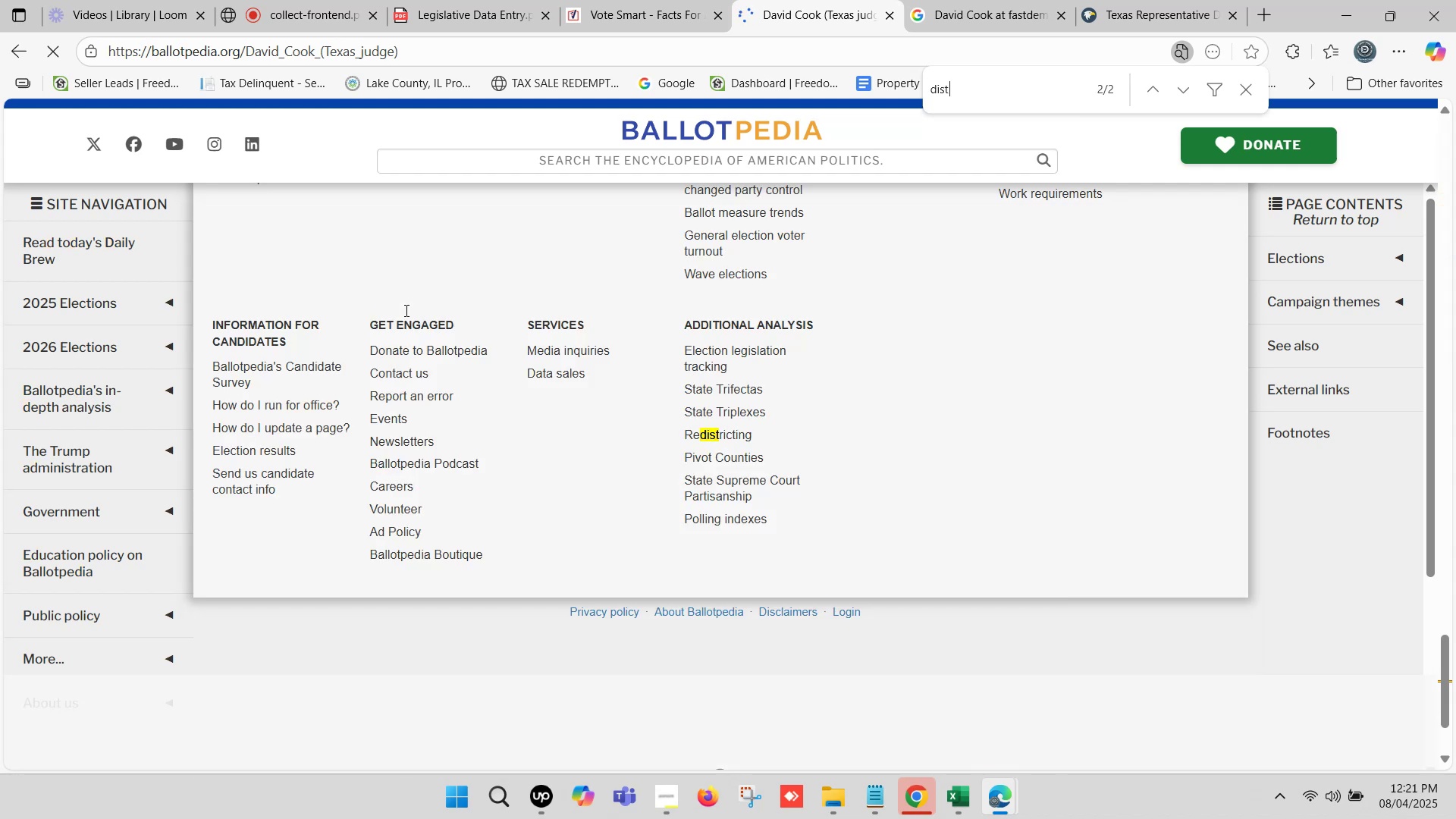 
scroll: coordinate [1063, 279], scroll_direction: up, amount: 26.0
 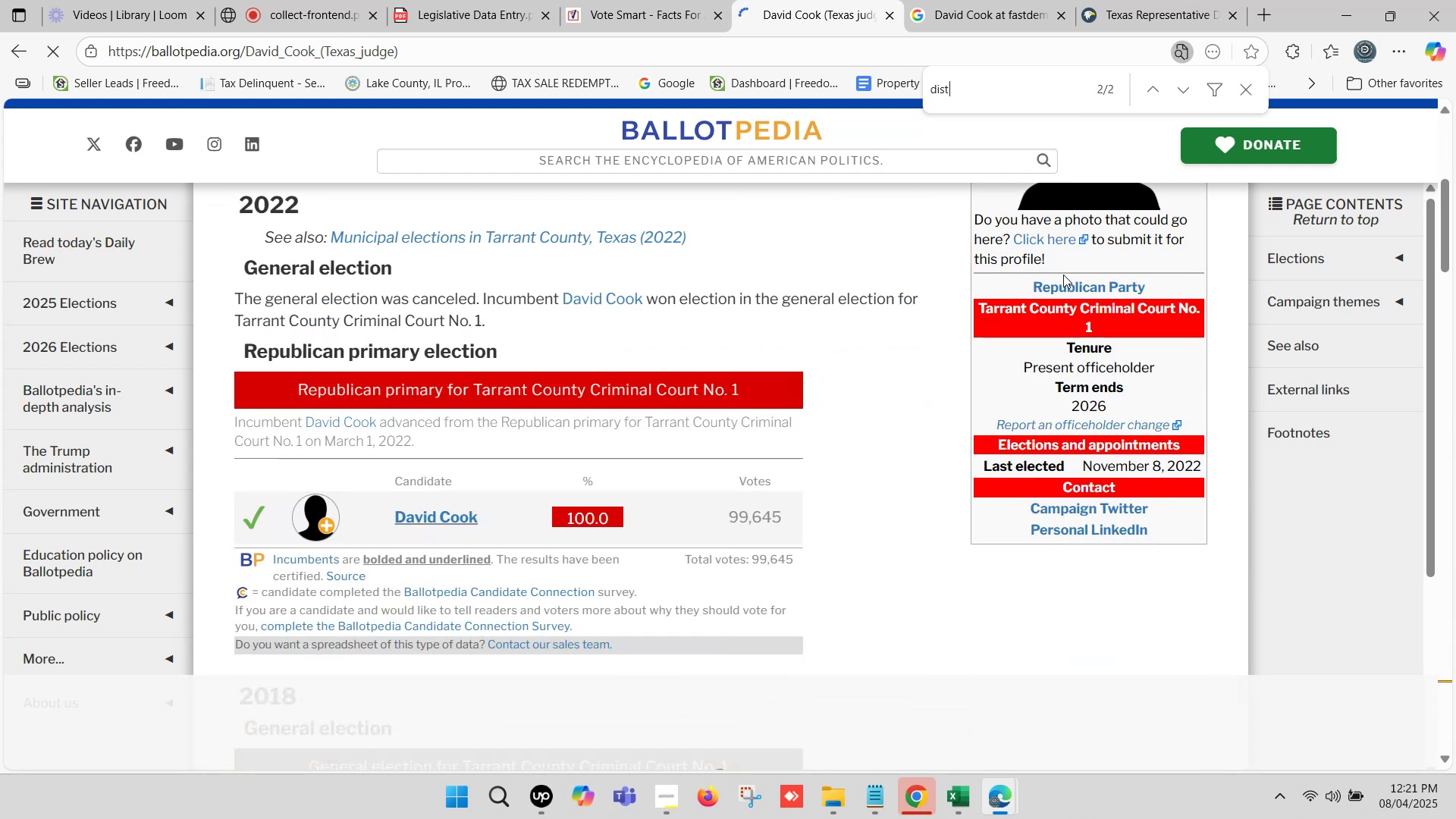 
scroll: coordinate [1063, 275], scroll_direction: down, amount: 1.0
 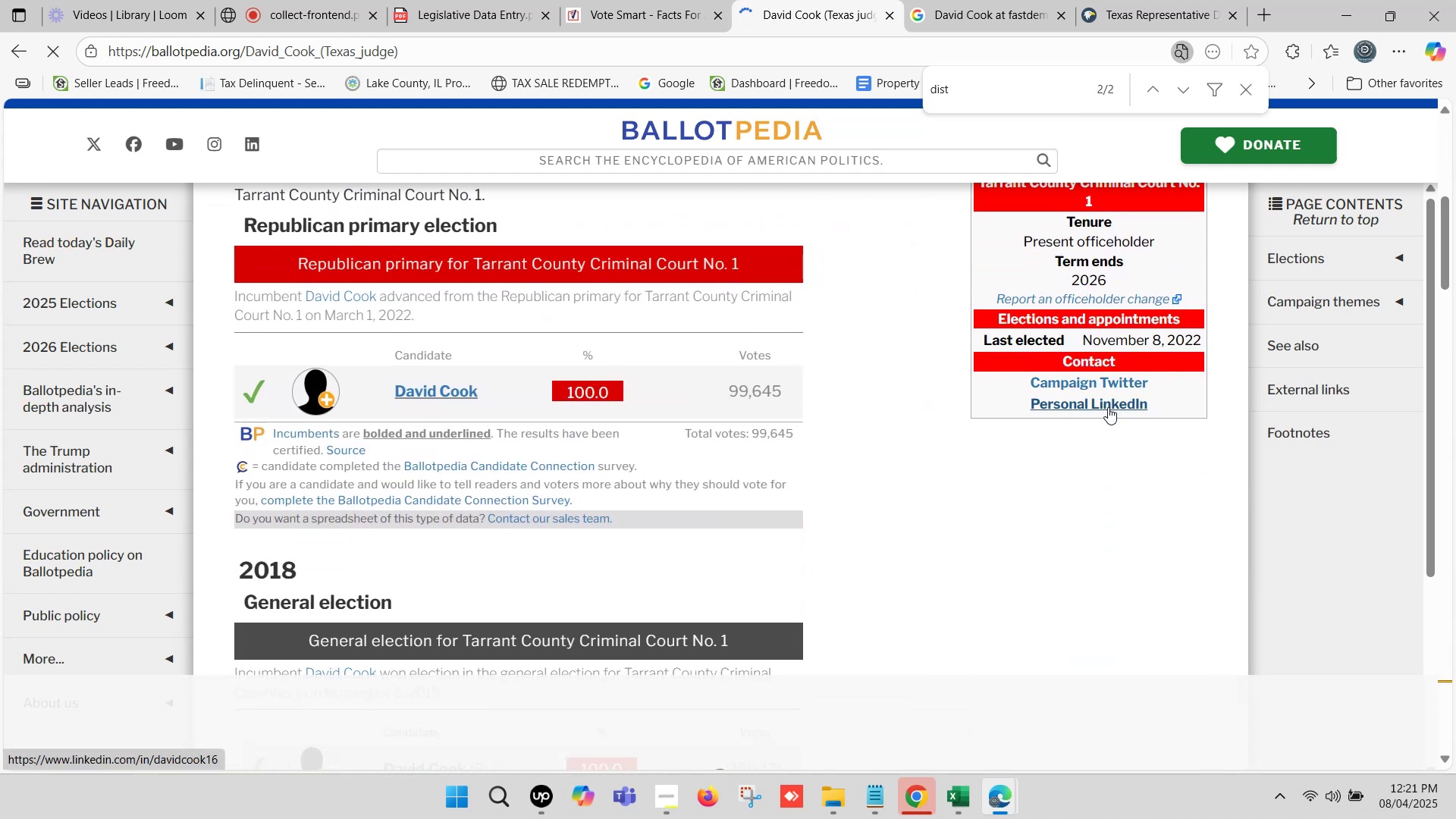 
scroll: coordinate [992, 329], scroll_direction: up, amount: 8.0
 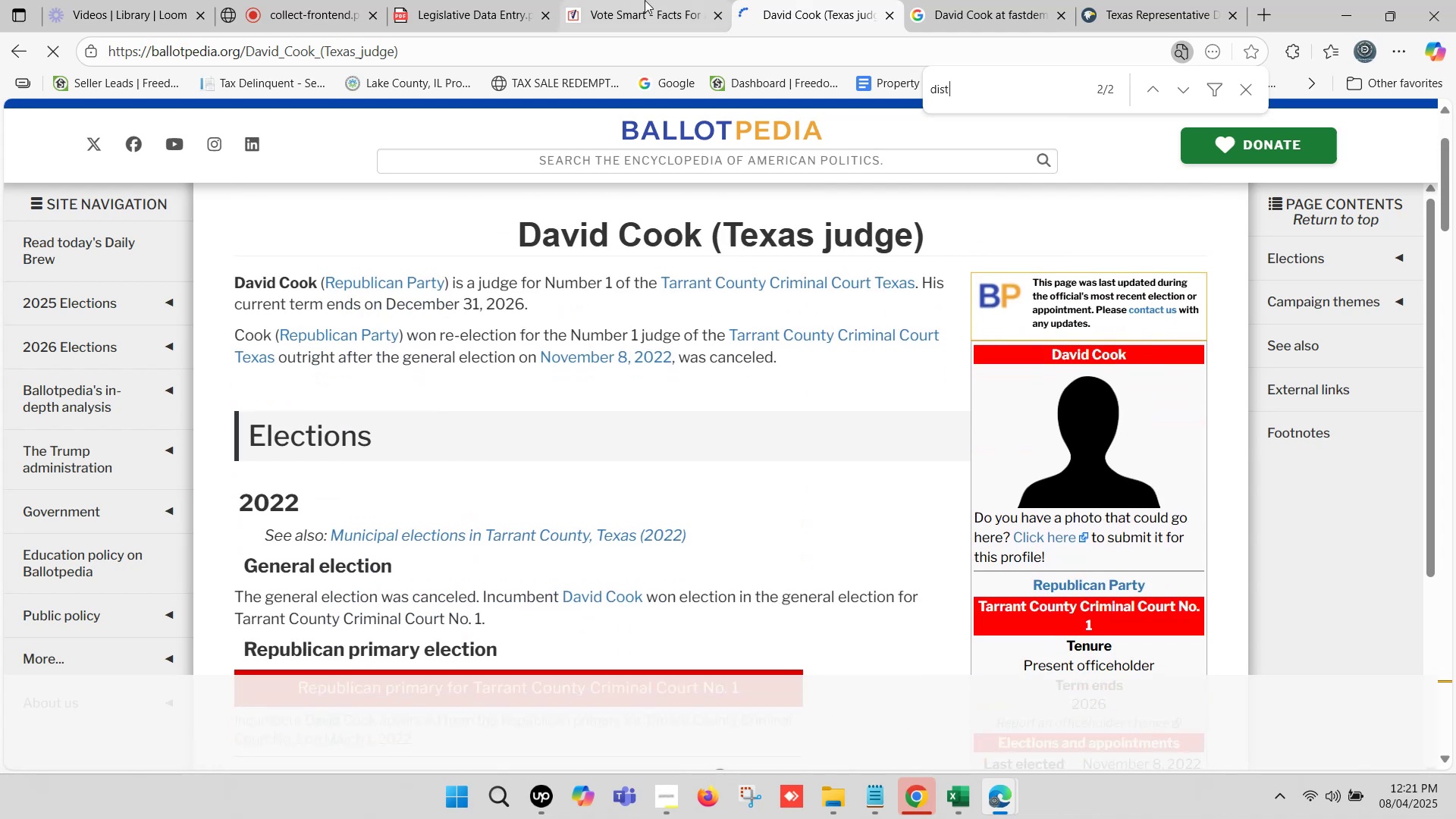 
left_click([618, 0])
 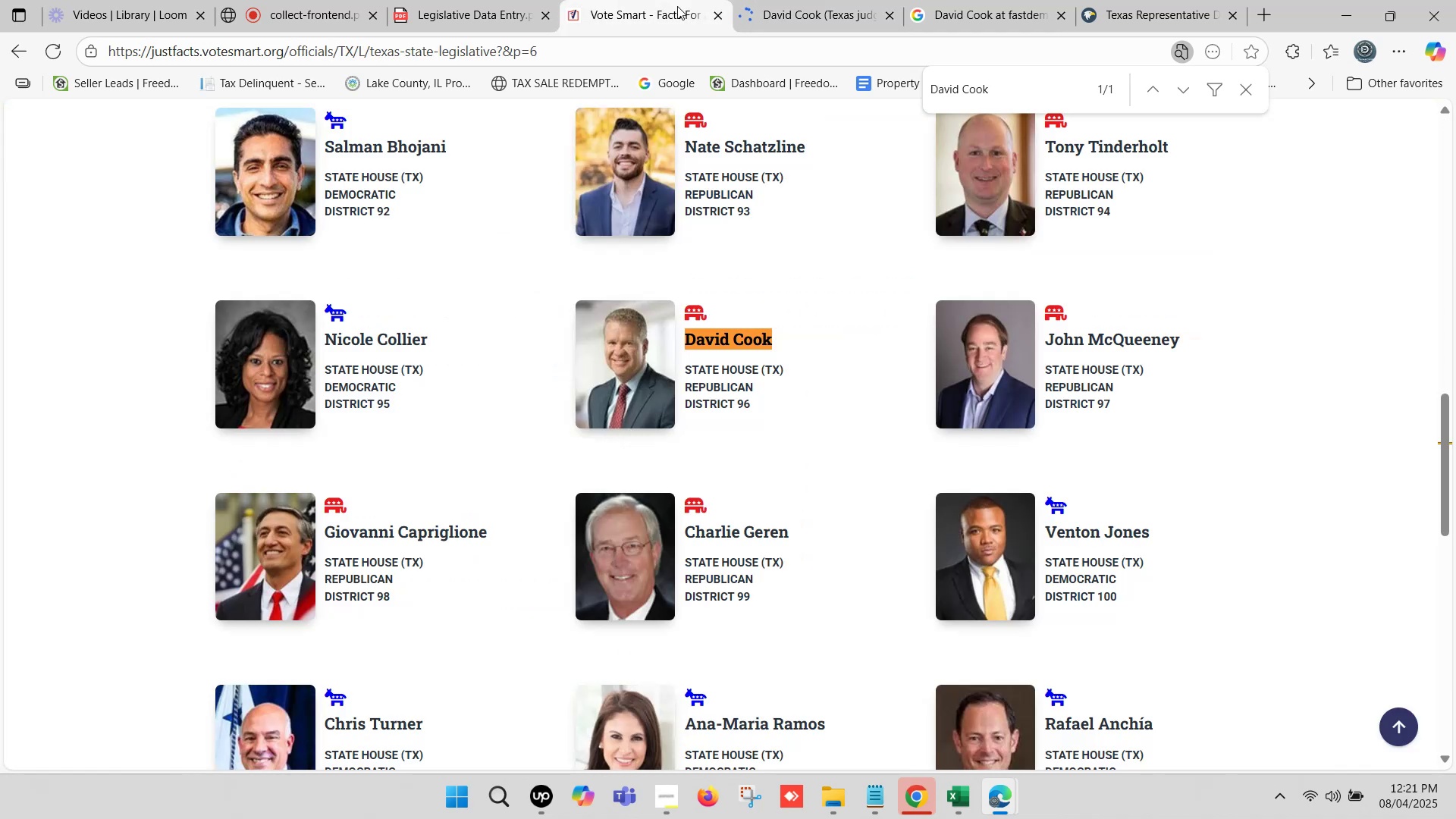 
left_click([792, 0])
 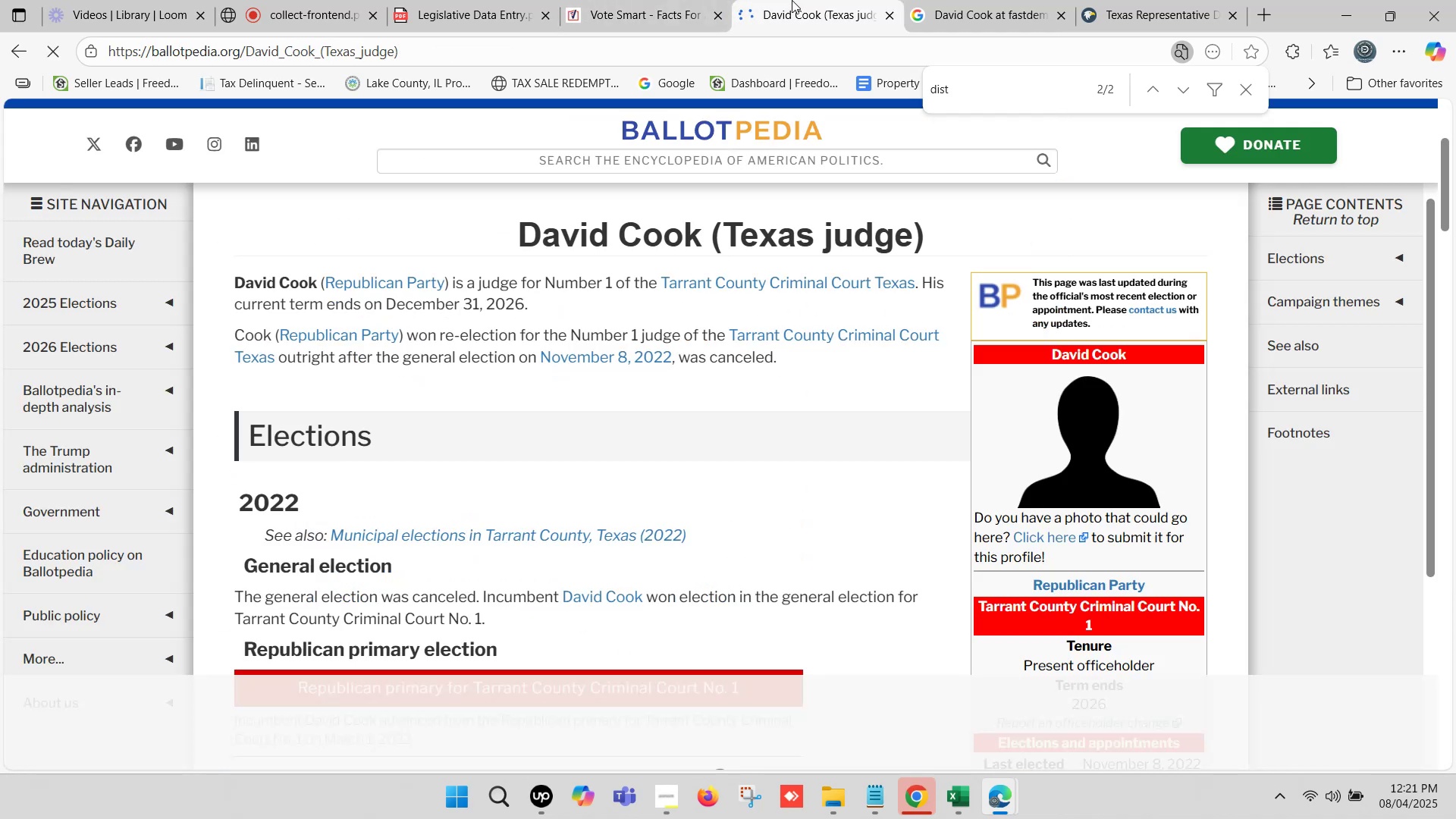 
scroll: coordinate [594, 228], scroll_direction: up, amount: 9.0
 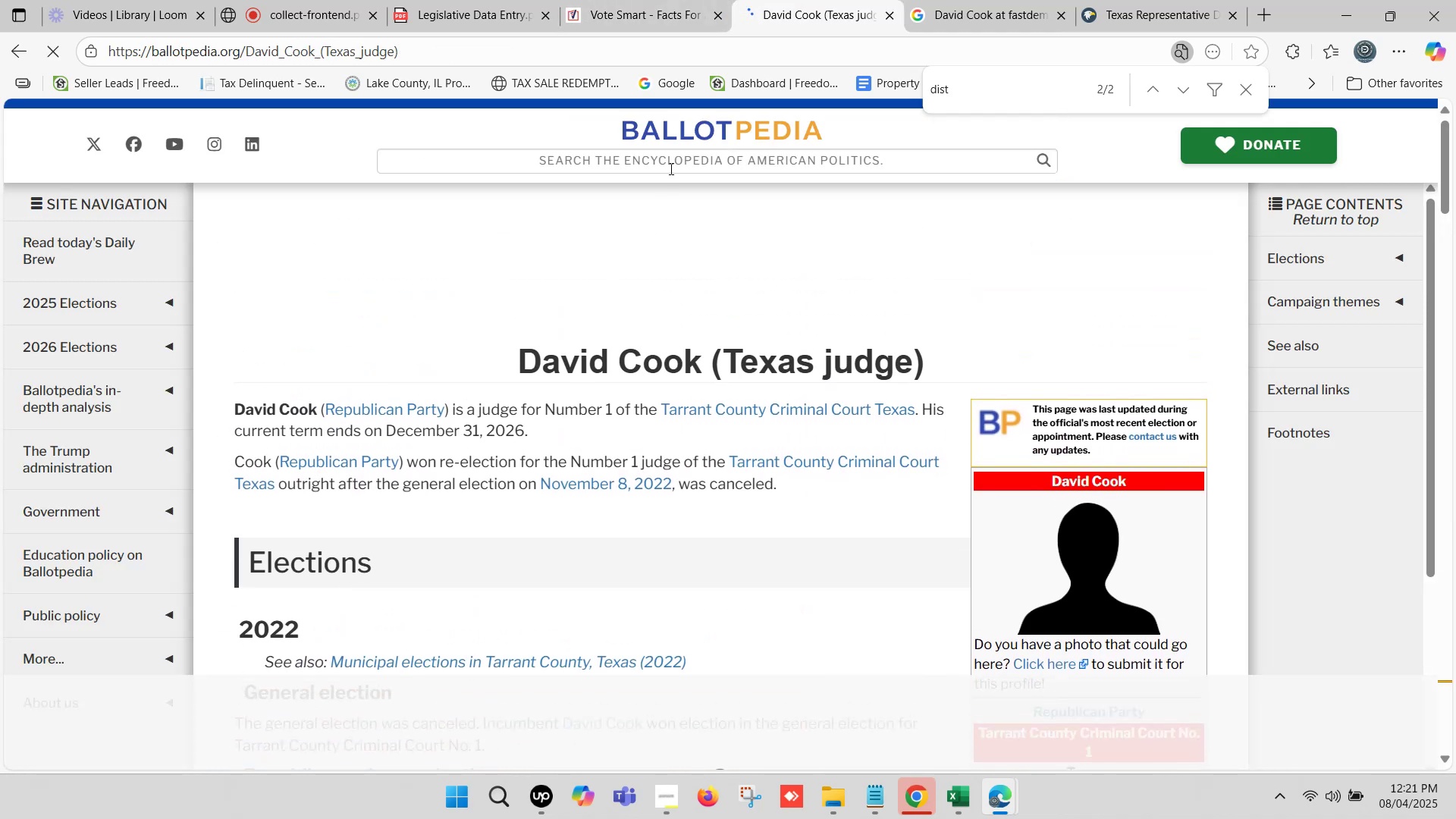 
key(Control+ControlLeft)
 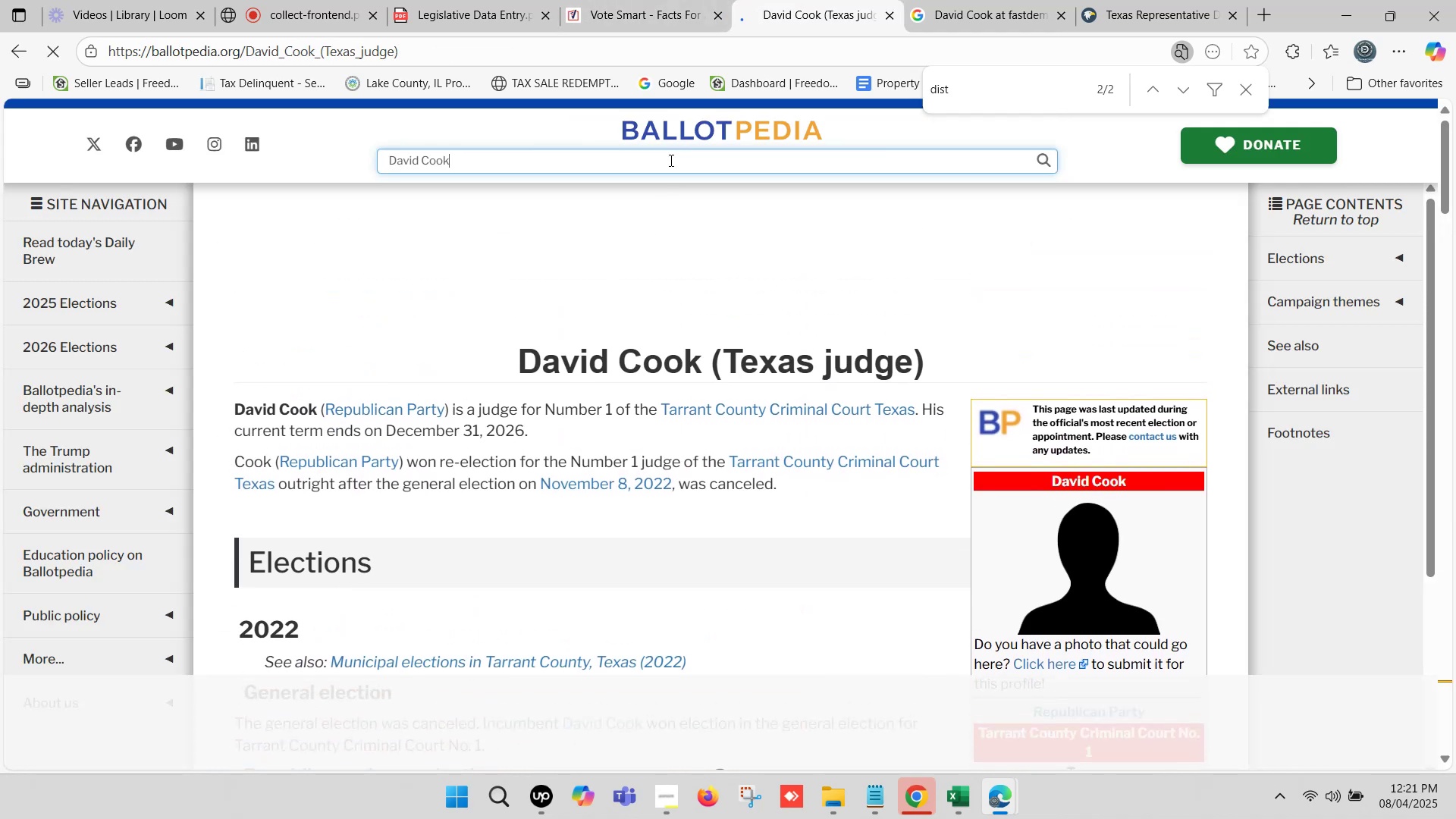 
left_click([670, 160])
 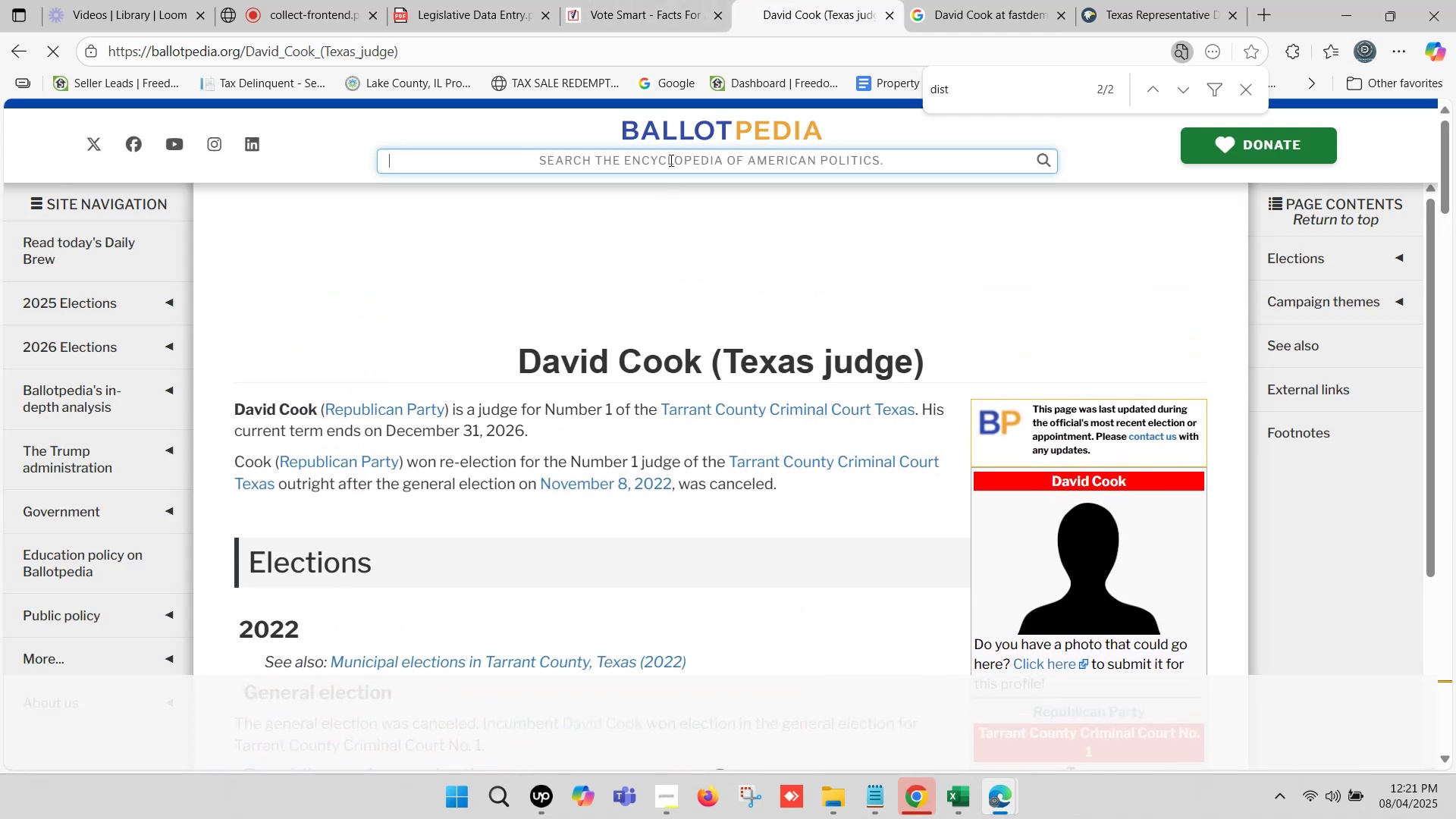 
key(Control+V)
 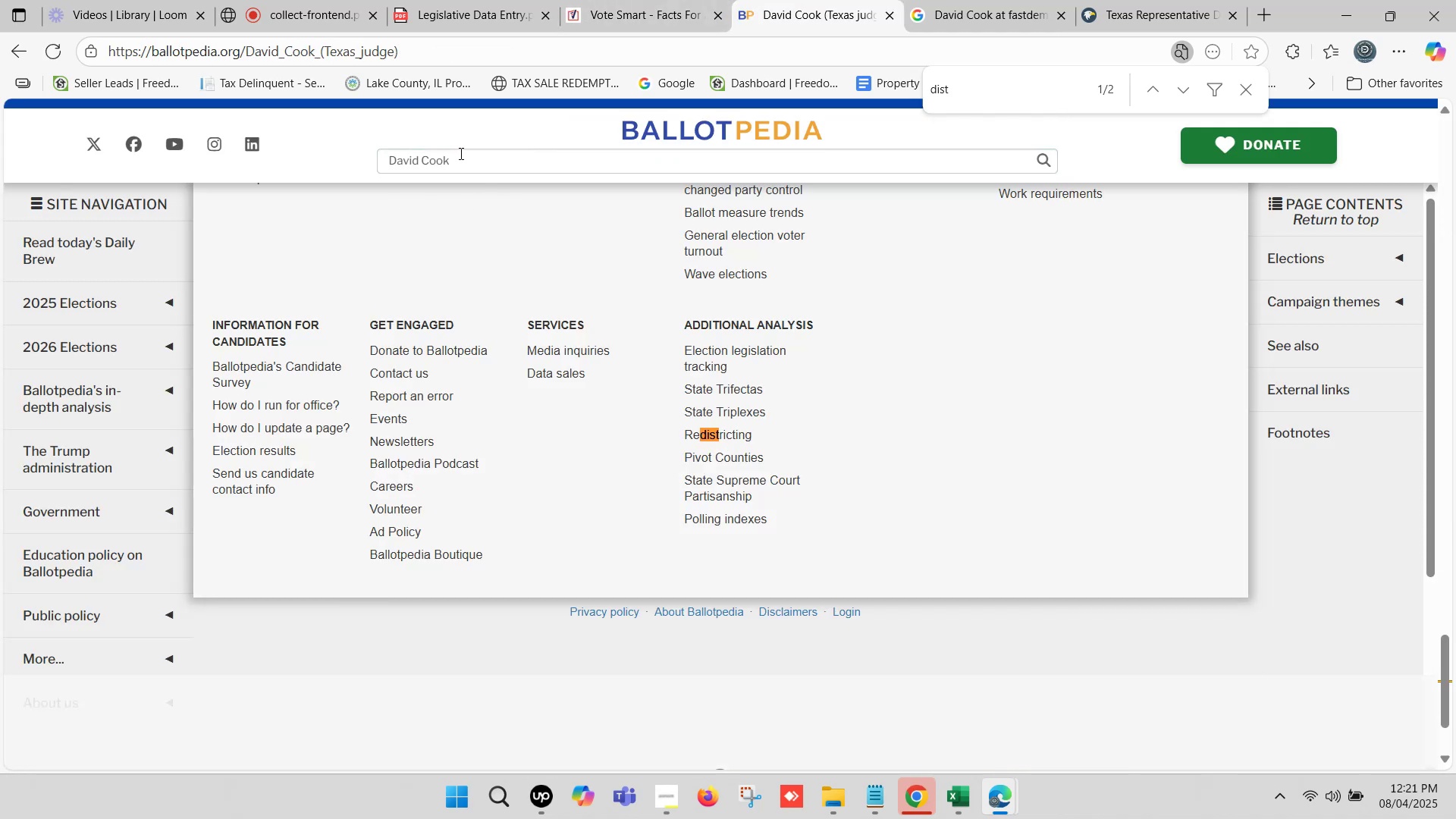 
scroll: coordinate [497, 253], scroll_direction: up, amount: 42.0
 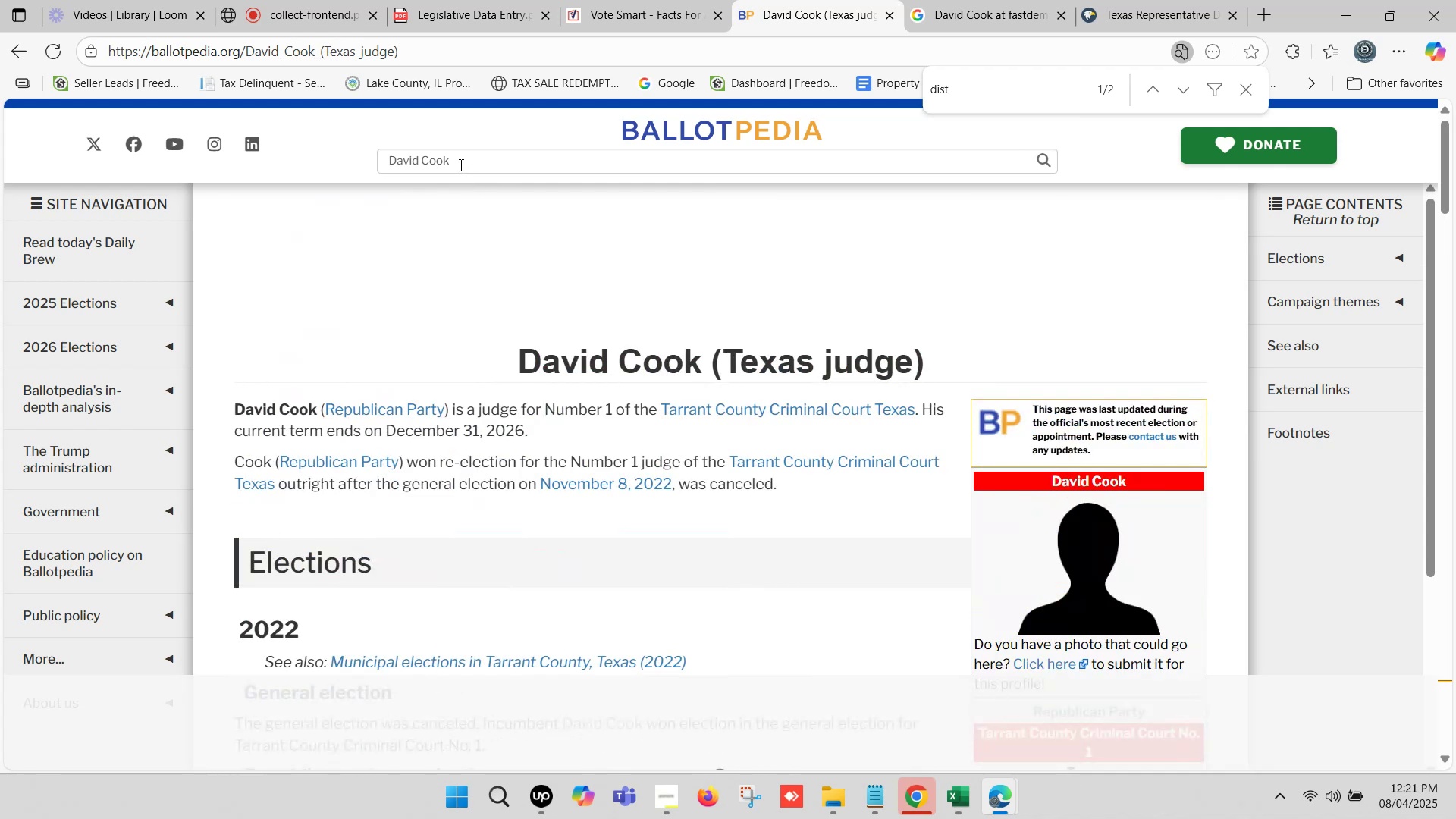 
left_click([468, 155])
 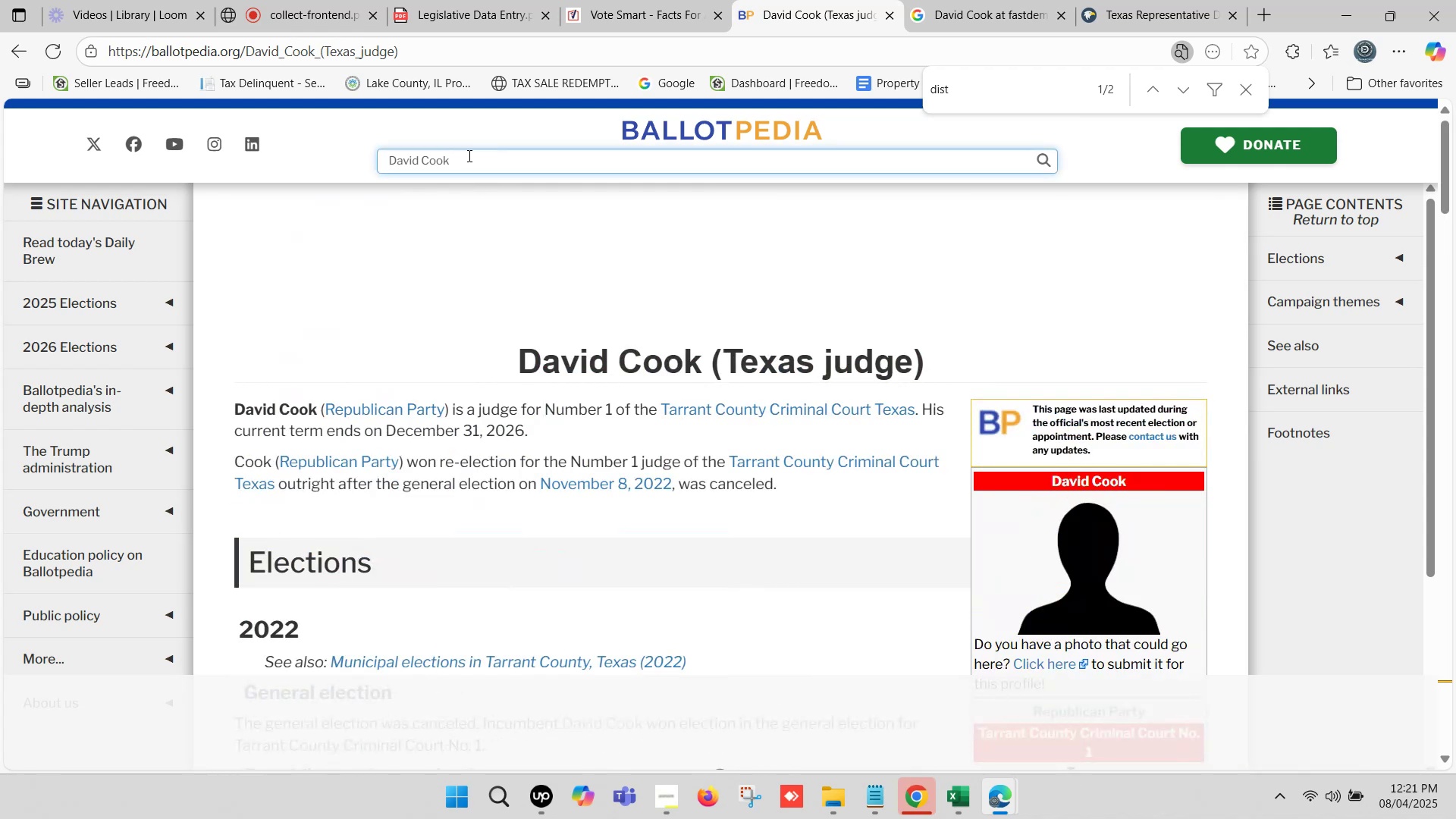 
left_click_drag(start_coordinate=[486, 158], to_coordinate=[296, 158])
 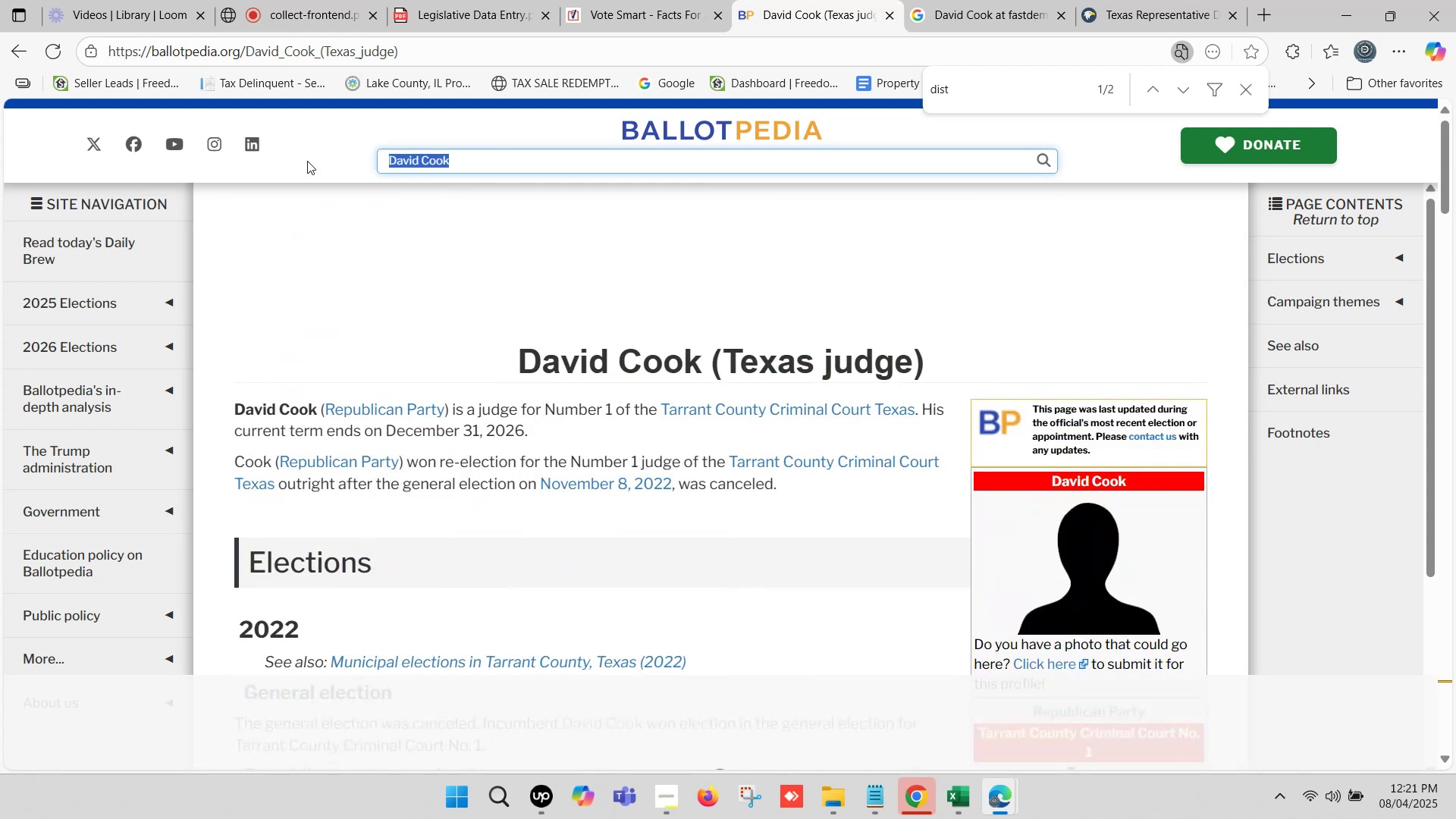 
key(Control+V)
 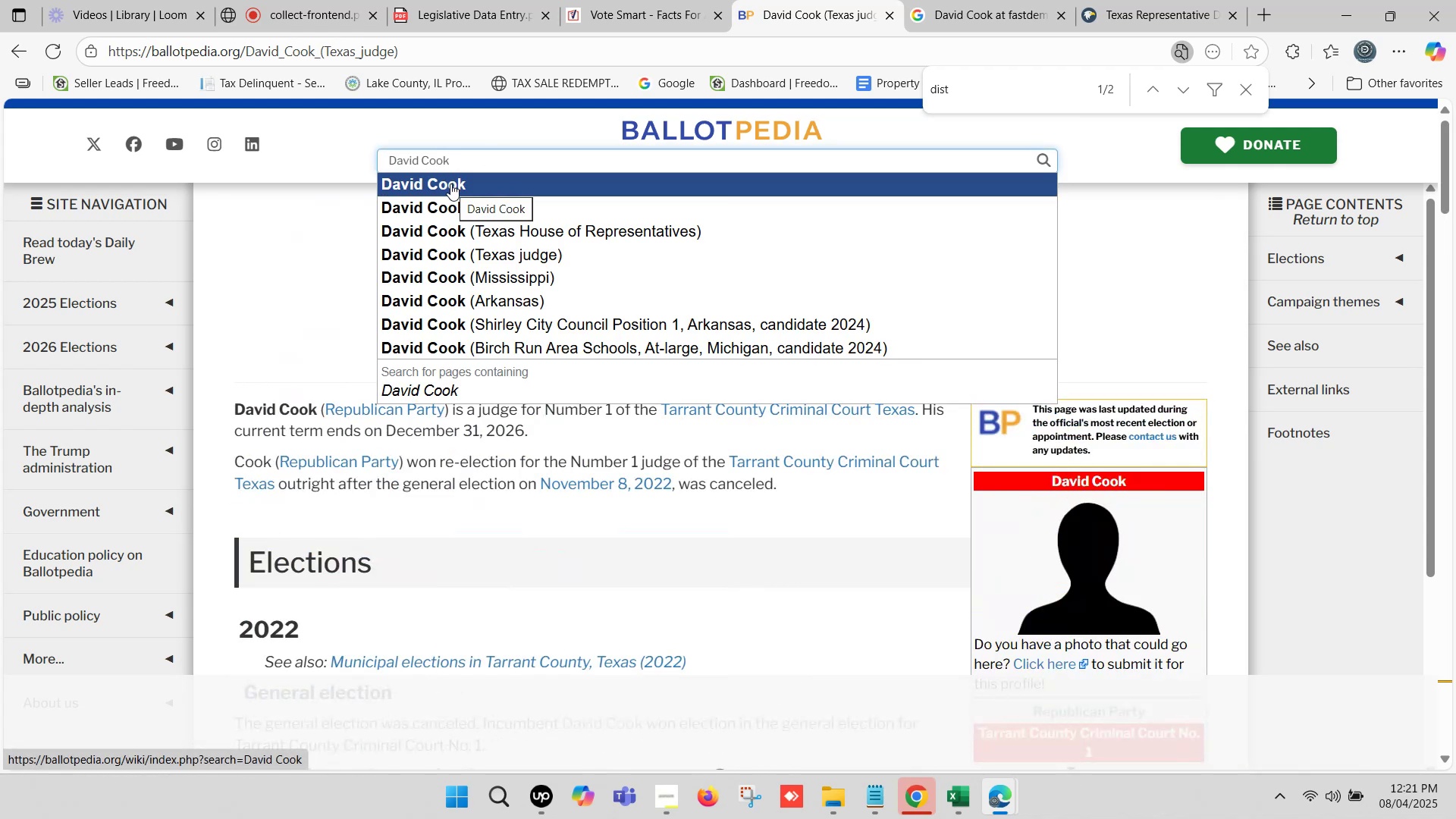 
left_click([450, 184])
 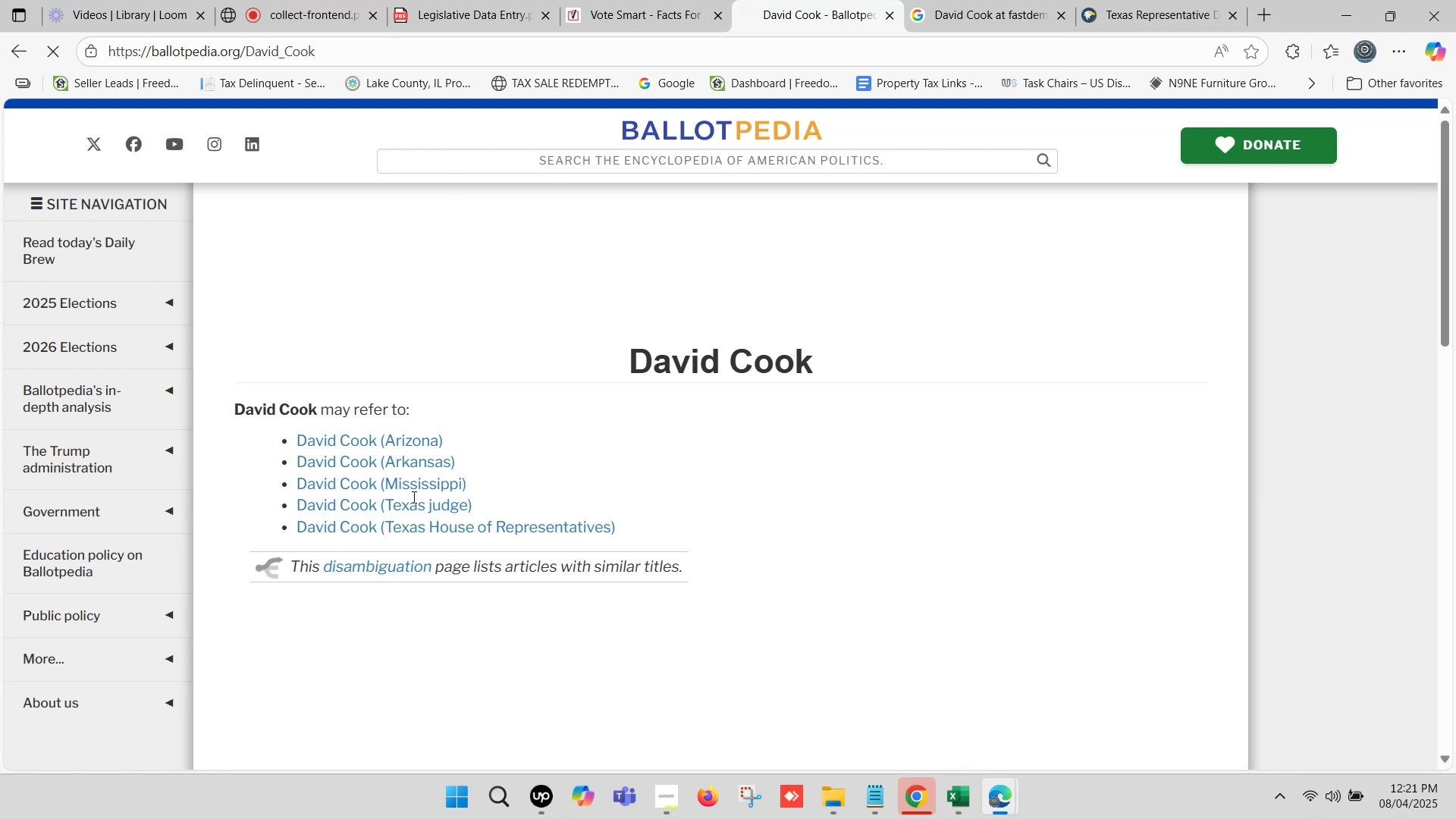 
wait(7.01)
 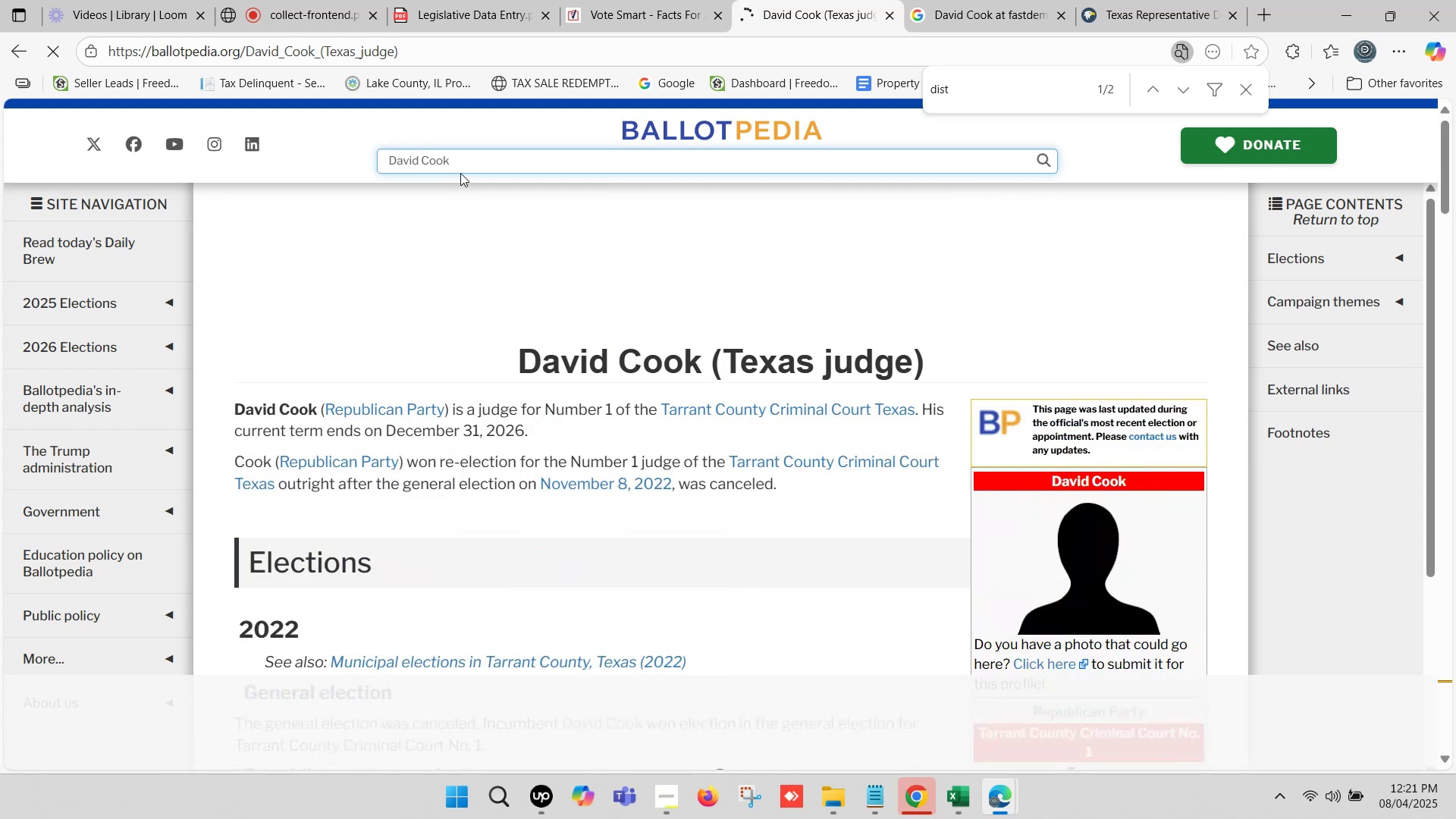 
left_click([410, 523])
 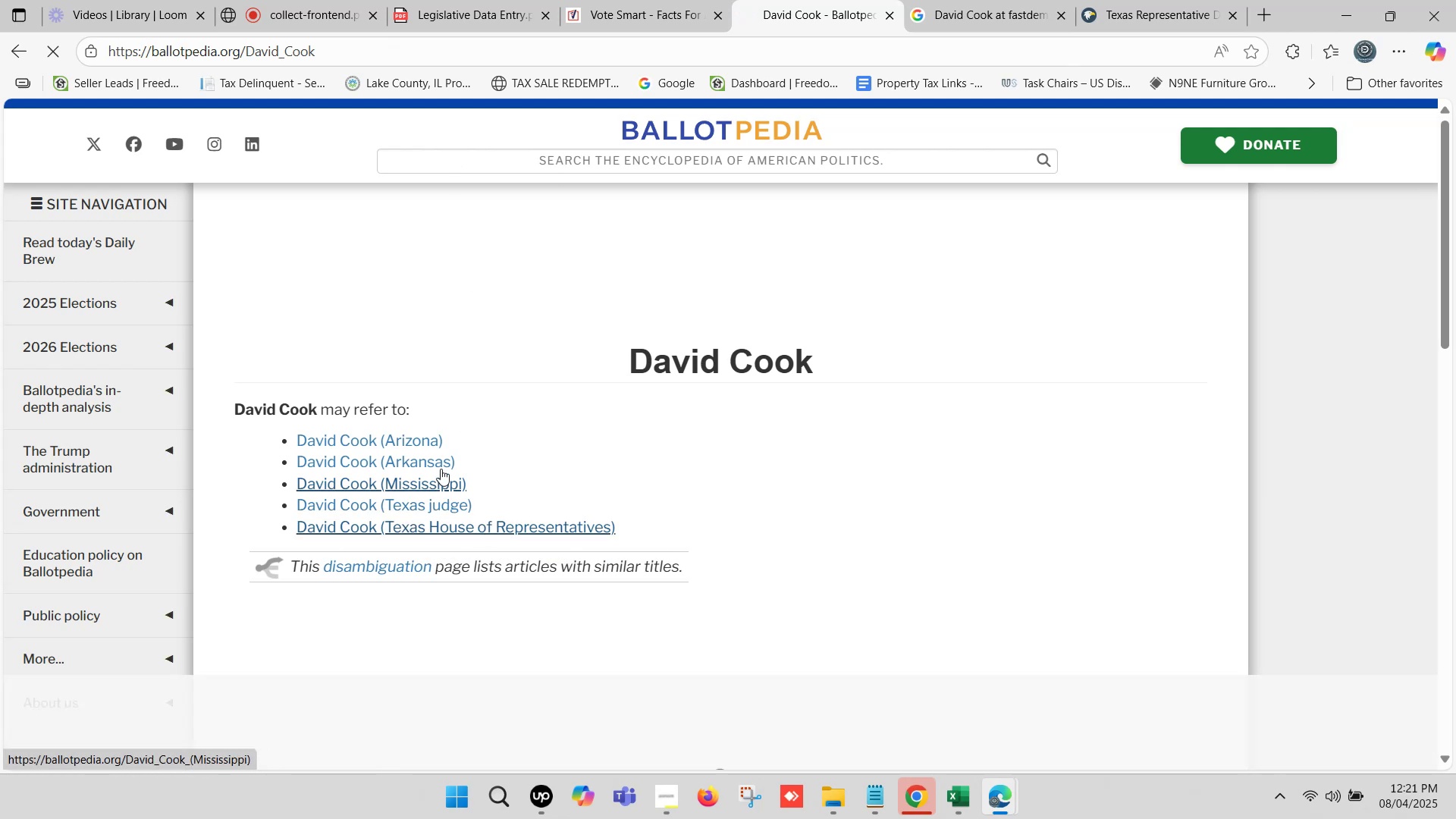 
left_click([645, 0])
 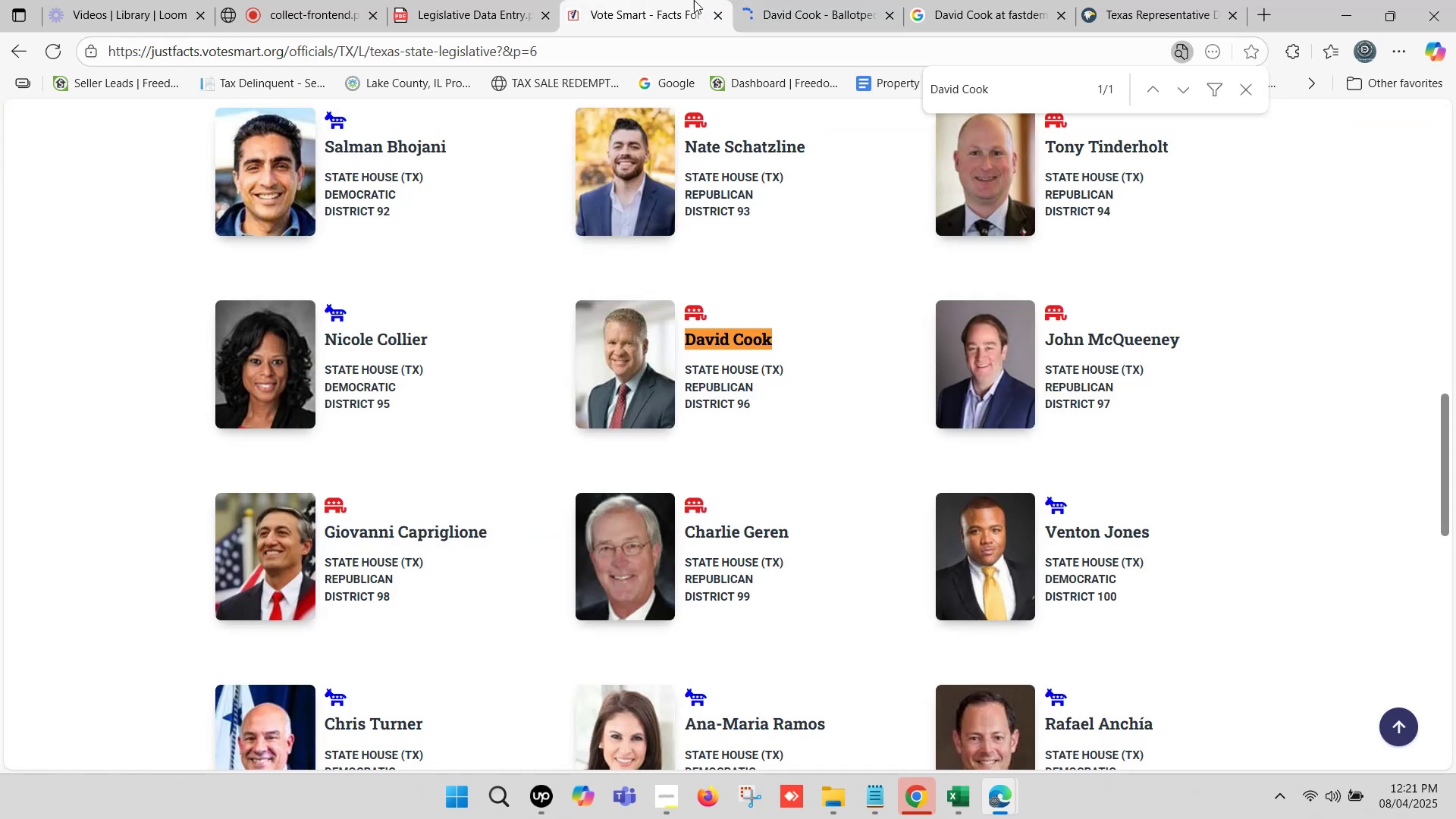 
left_click([756, 0])
 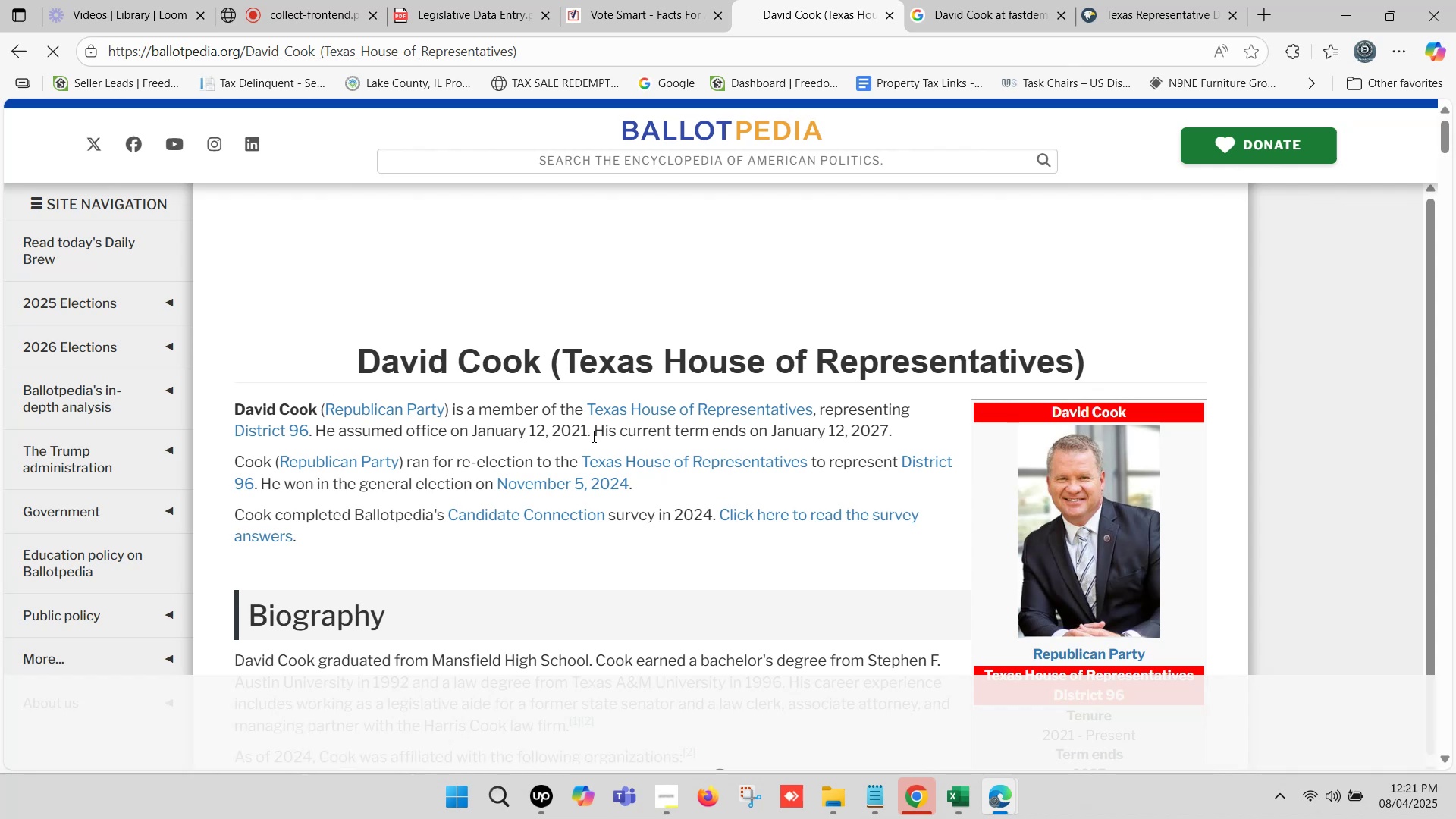 
scroll: coordinate [582, 430], scroll_direction: down, amount: 1.0
 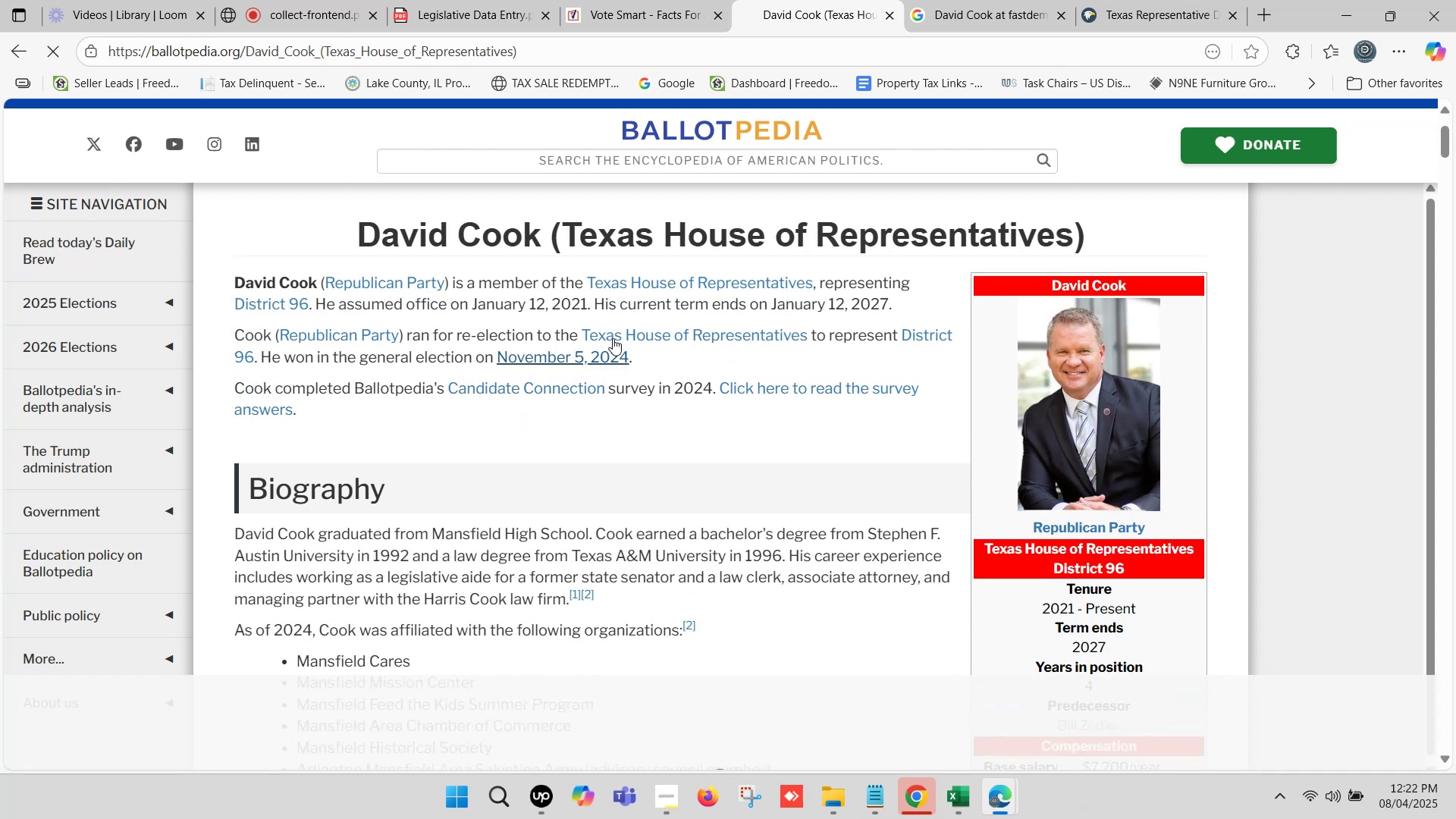 
left_click([817, 0])
 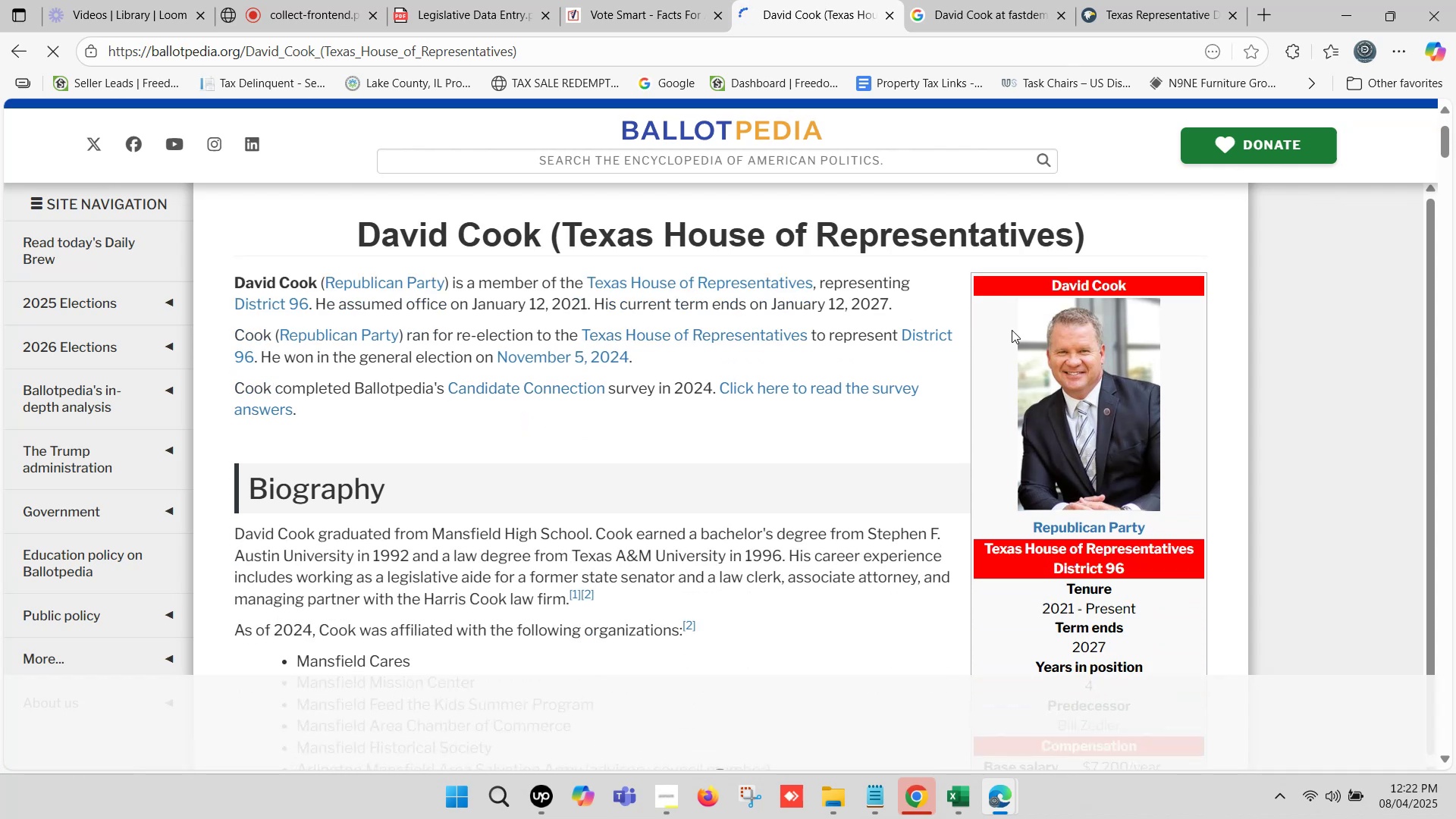 
scroll: coordinate [1075, 356], scroll_direction: down, amount: 5.0
 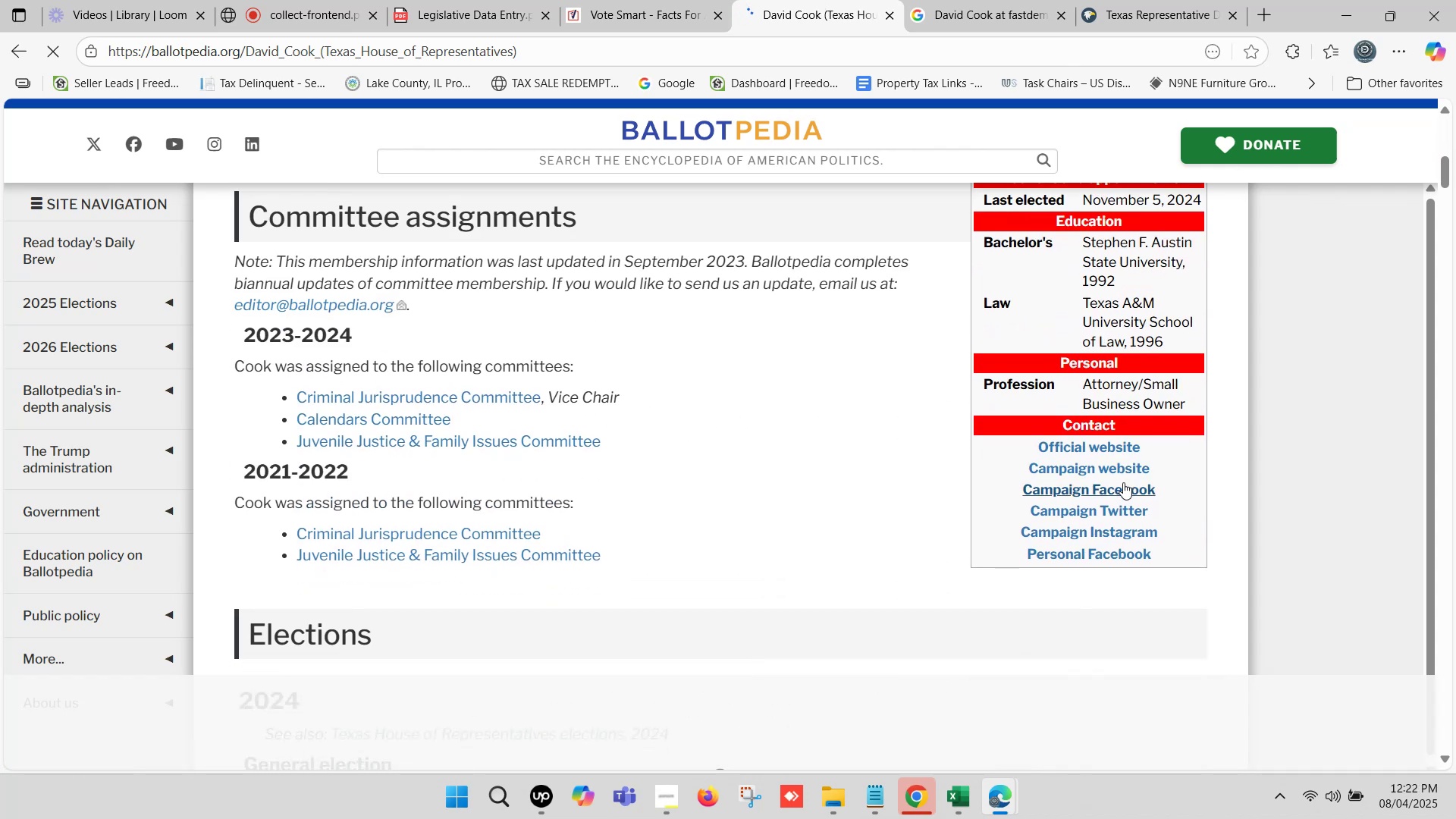 
hold_key(key=ControlLeft, duration=1.5)
left_click([1116, 445])
 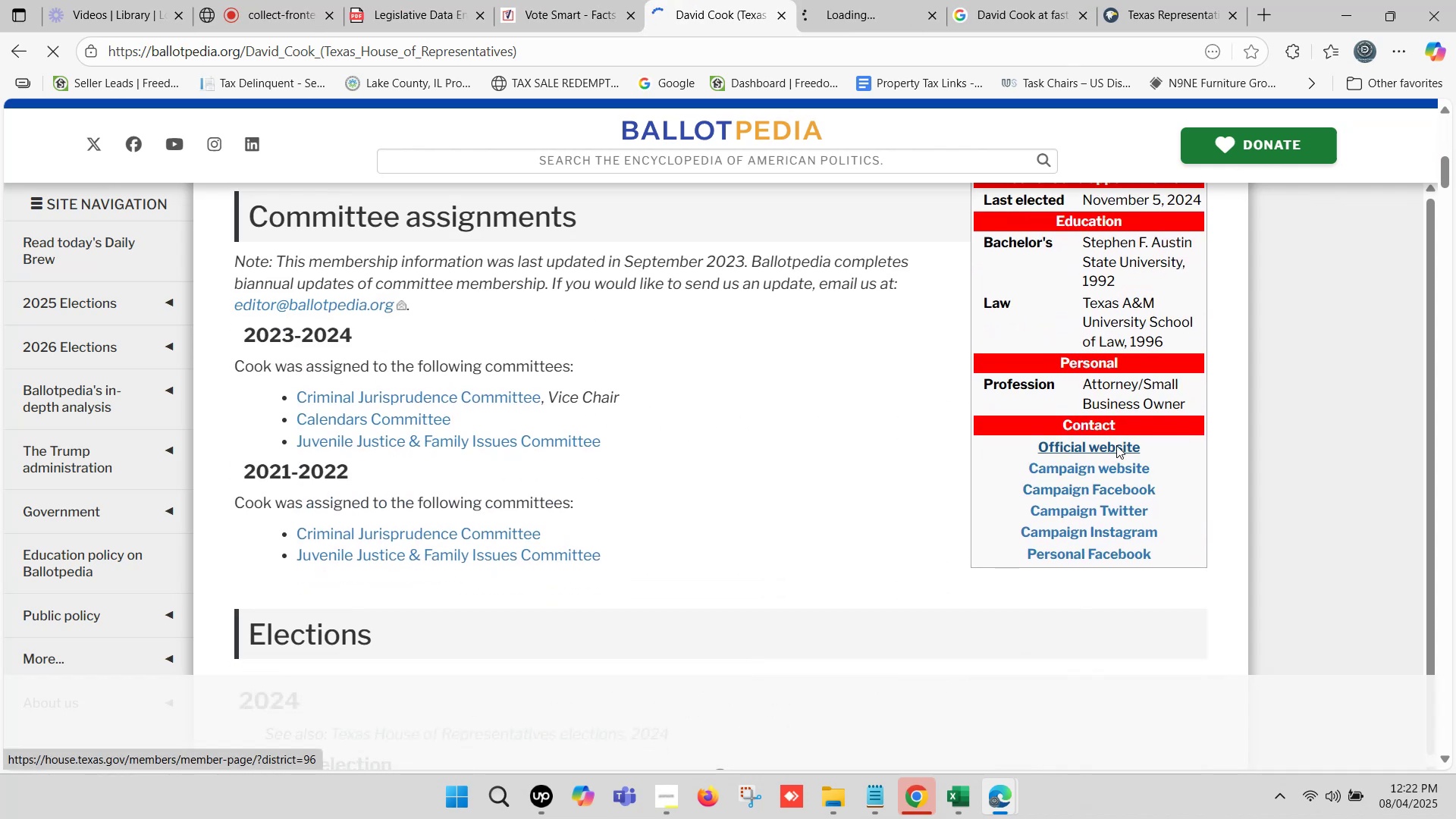 
hold_key(key=ControlLeft, duration=1.03)
left_click([1116, 466])
 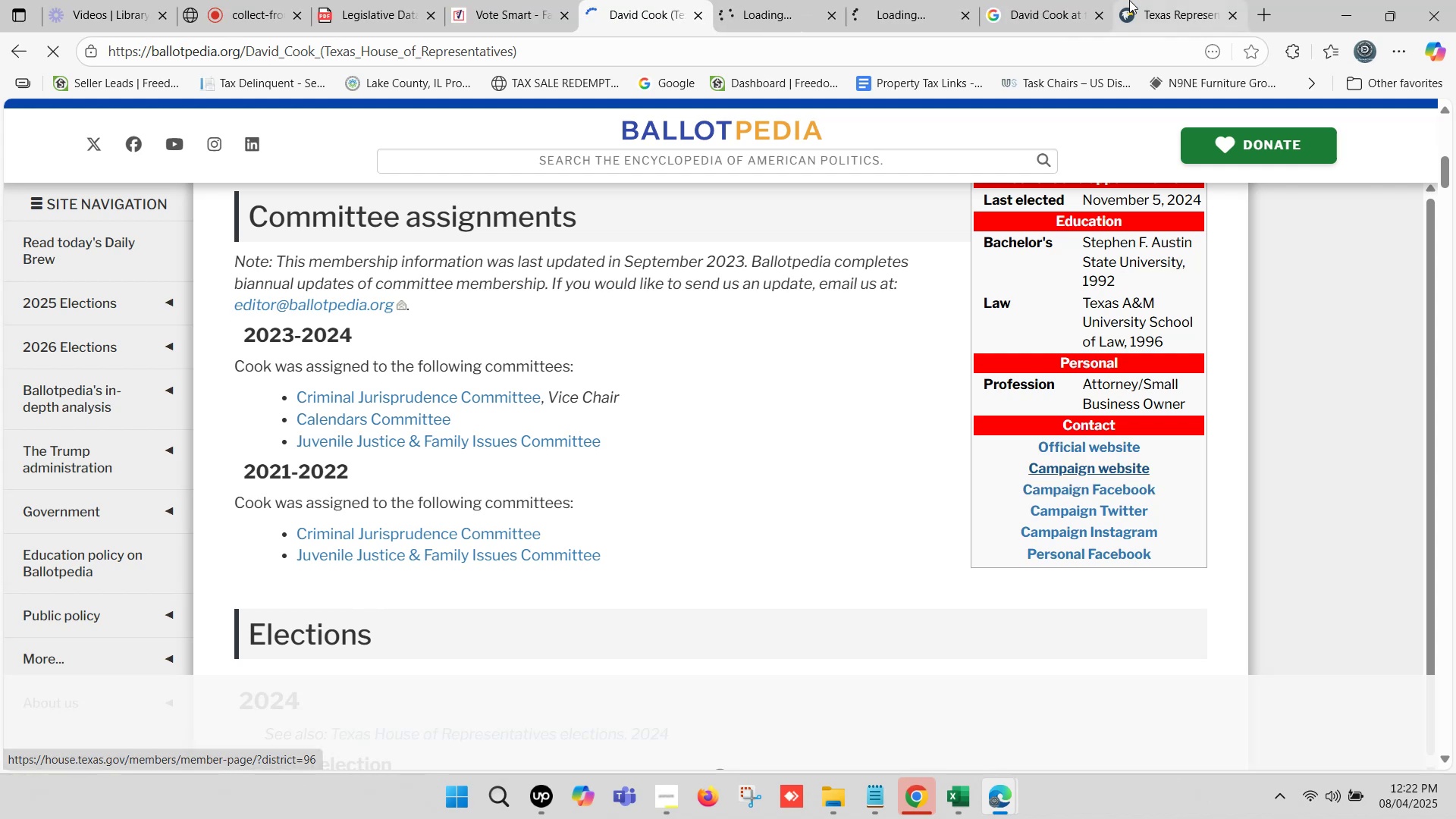 
left_click([1143, 0])
 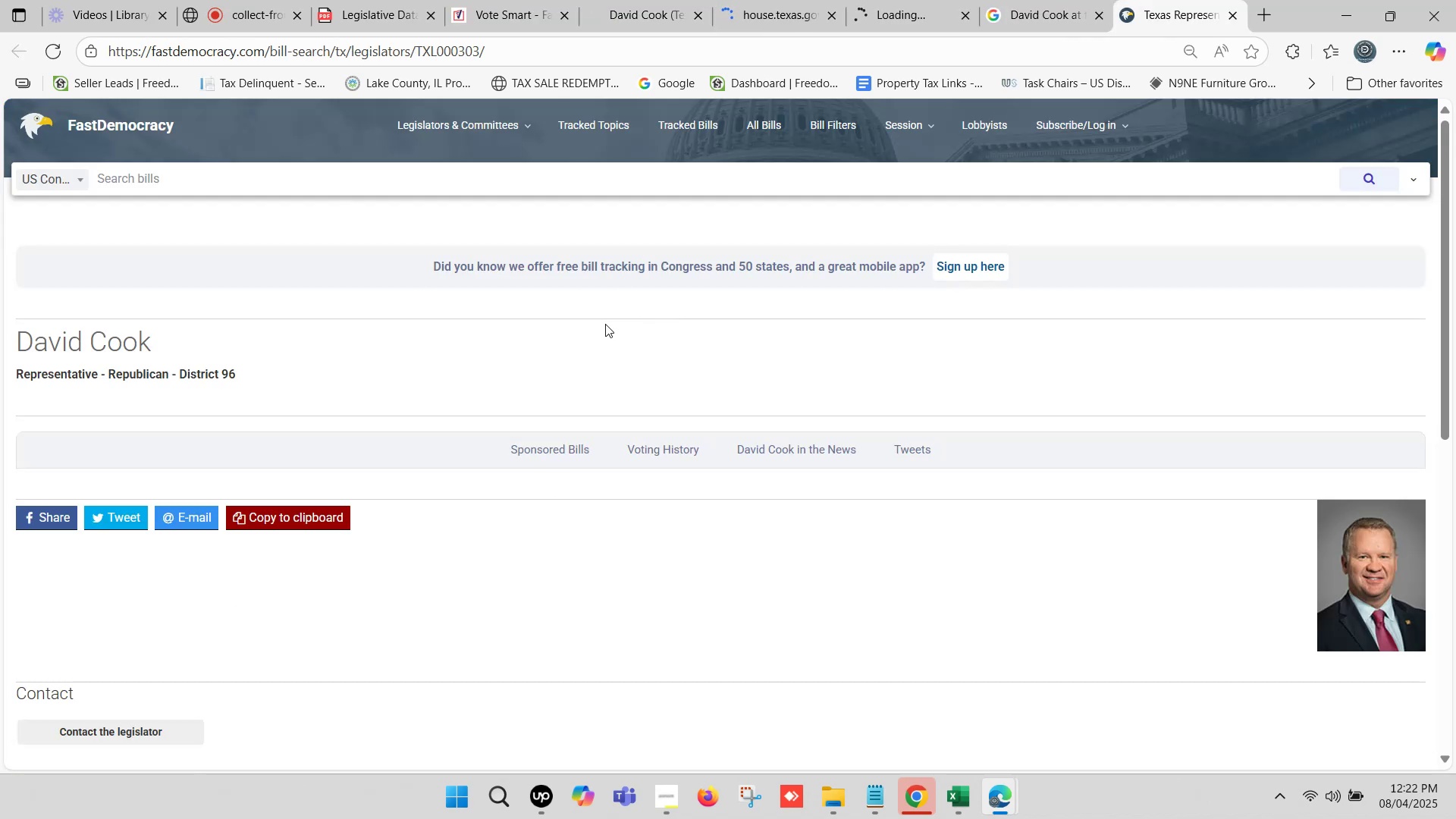 
scroll: coordinate [598, 324], scroll_direction: down, amount: 1.0
 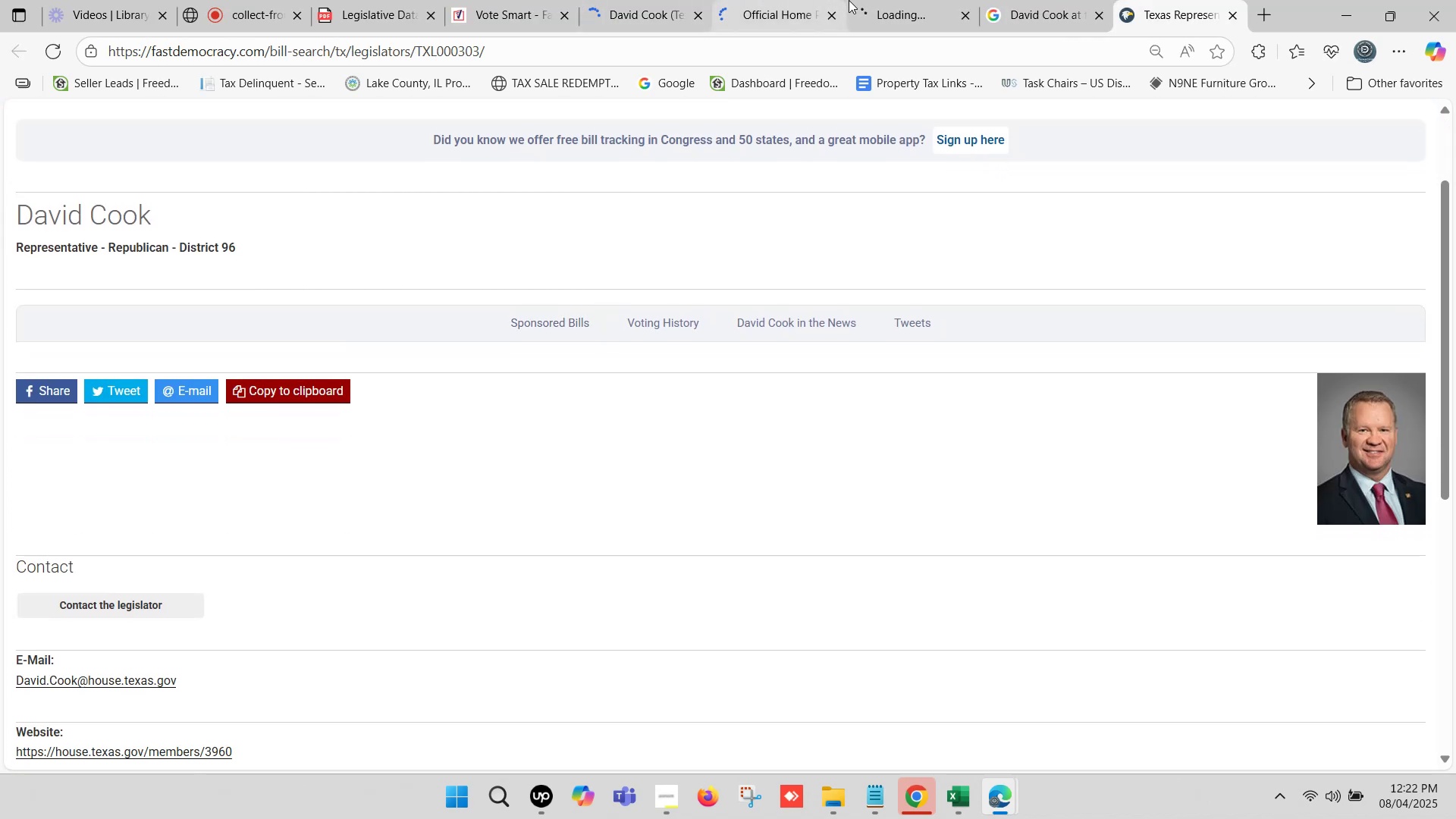 
left_click([894, 0])
 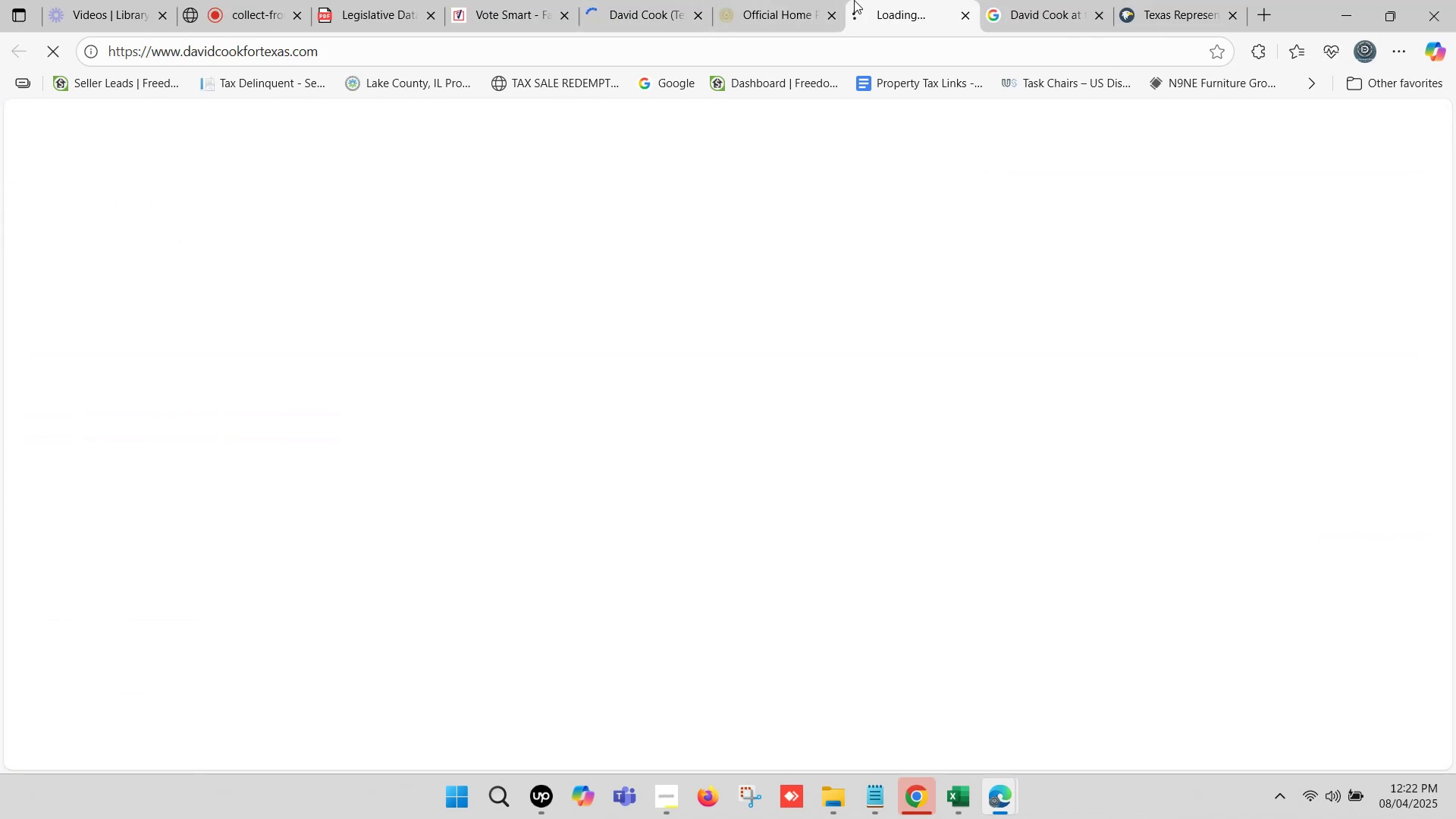 
left_click([813, 0])
 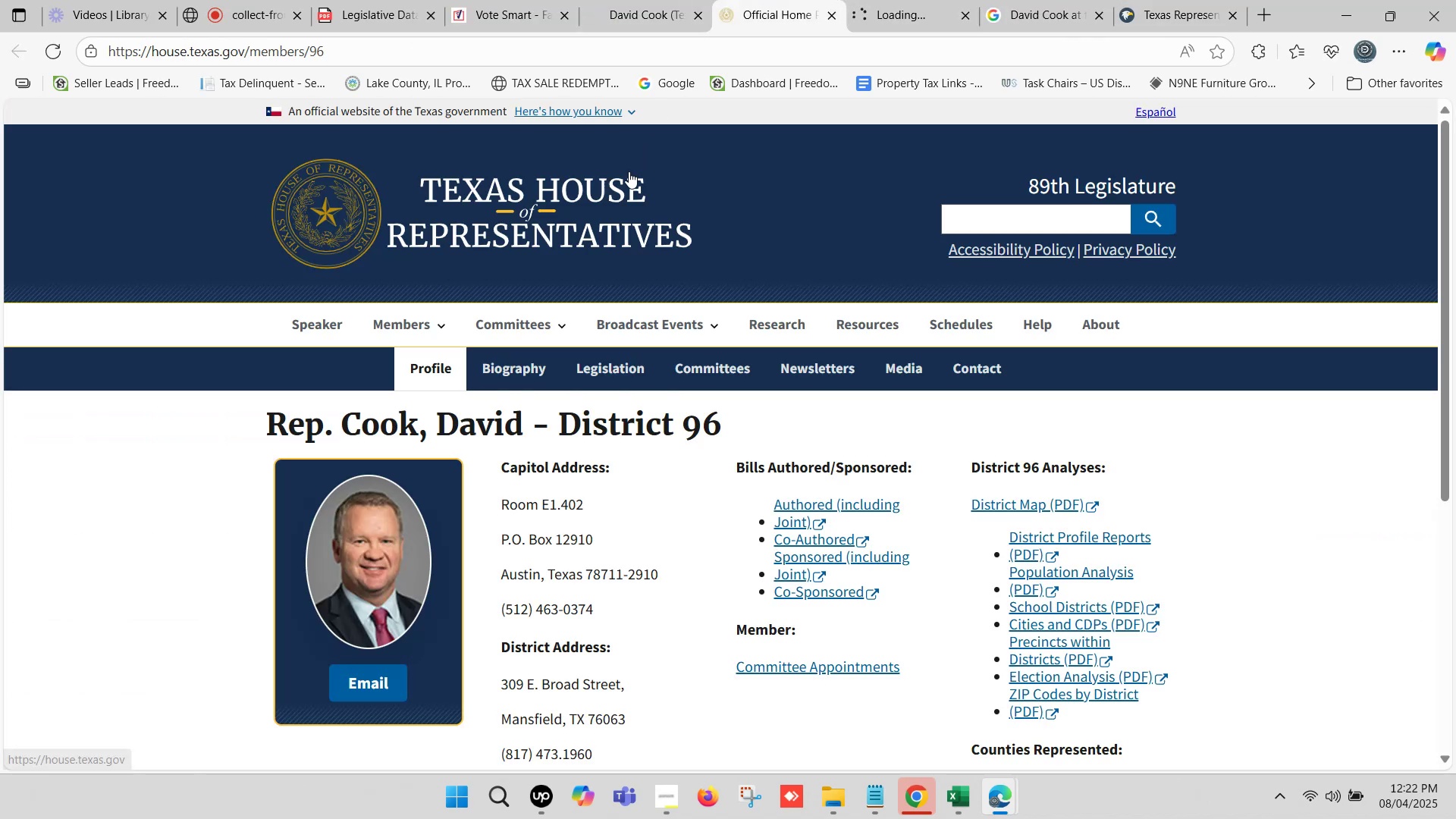 
left_click([578, 0])
 